 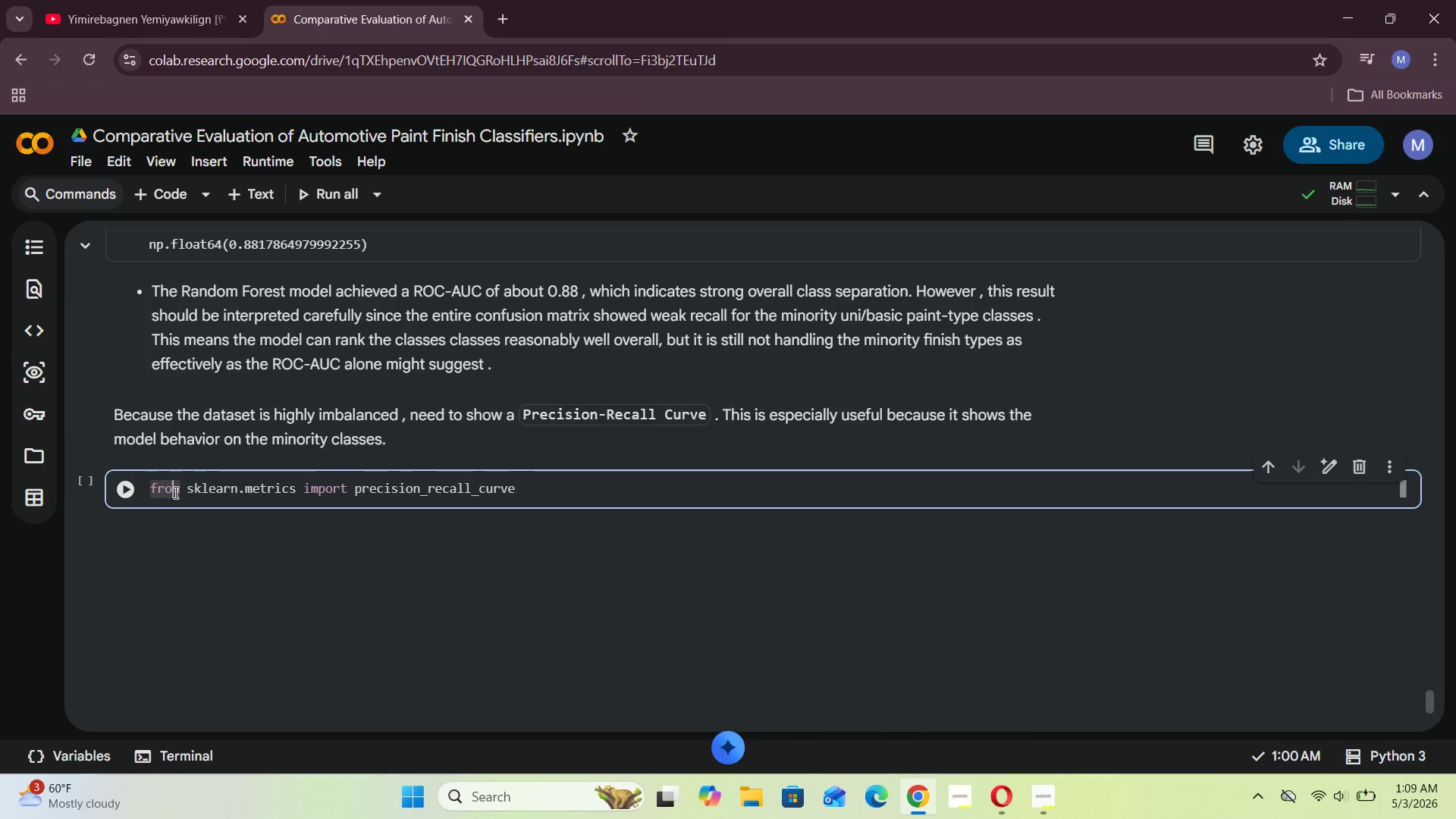 
hold_key(key=ArrowRight, duration=1.52)
 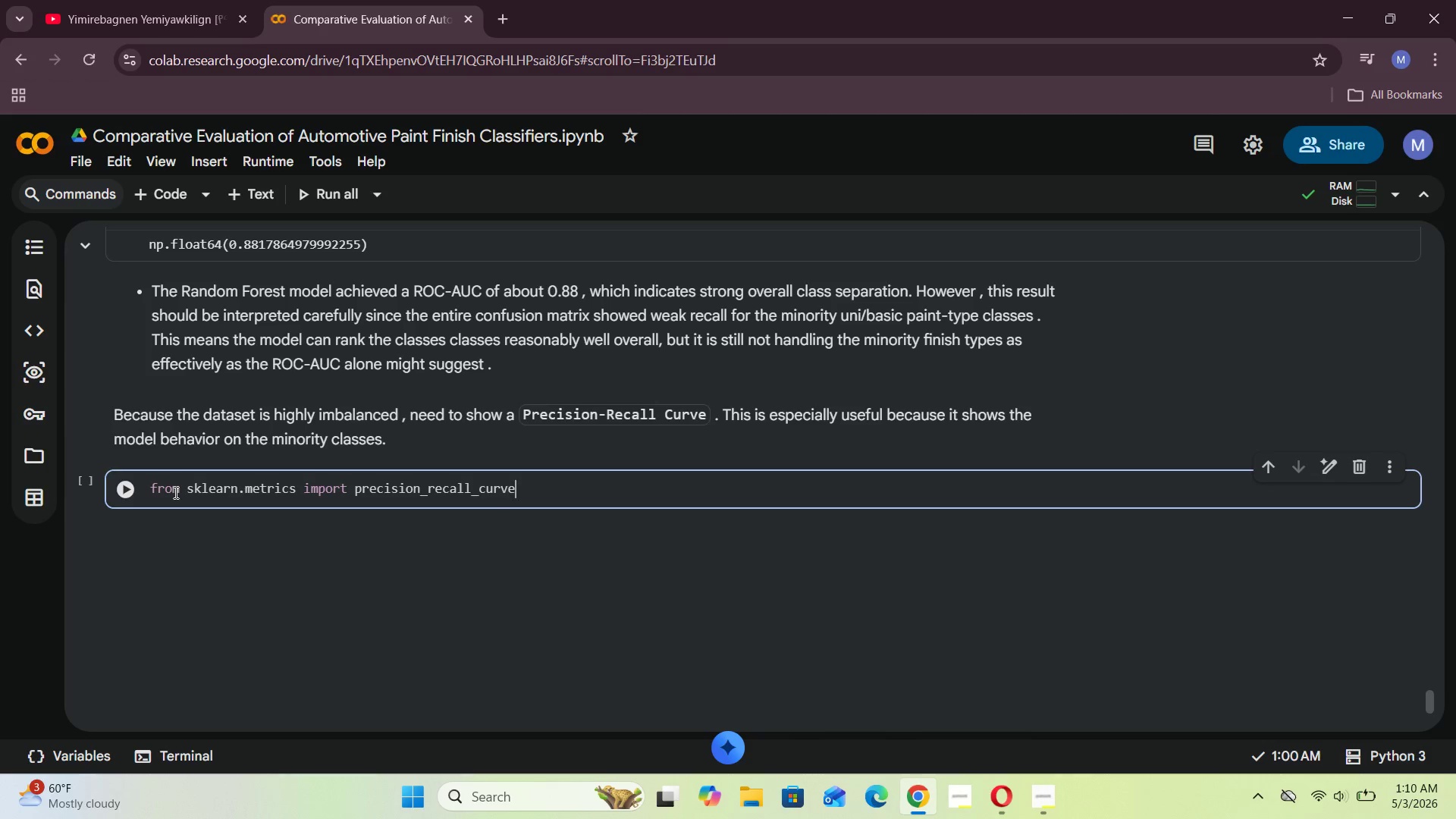 
hold_key(key=ArrowRight, duration=0.44)
 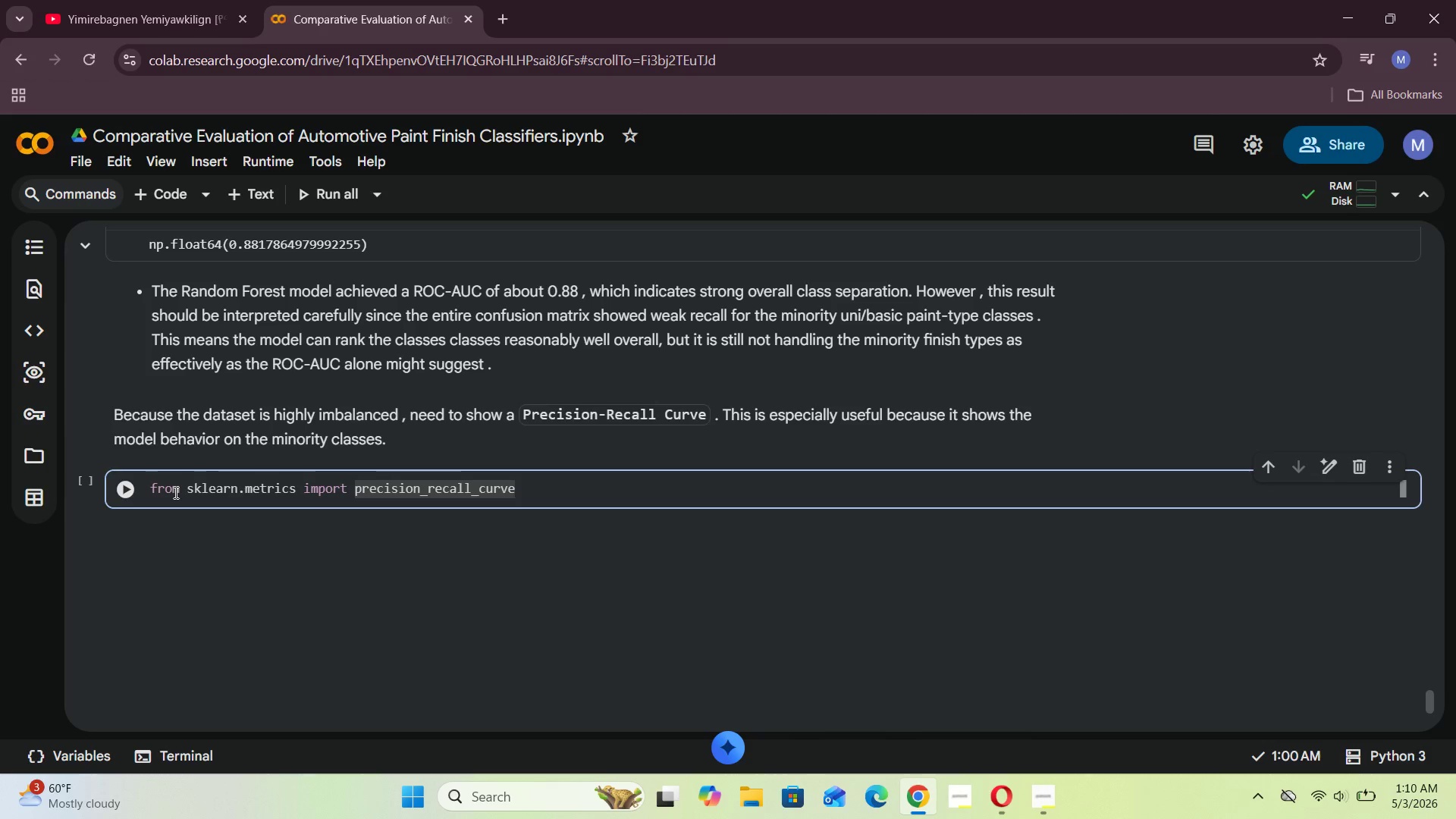 
key(Enter)
 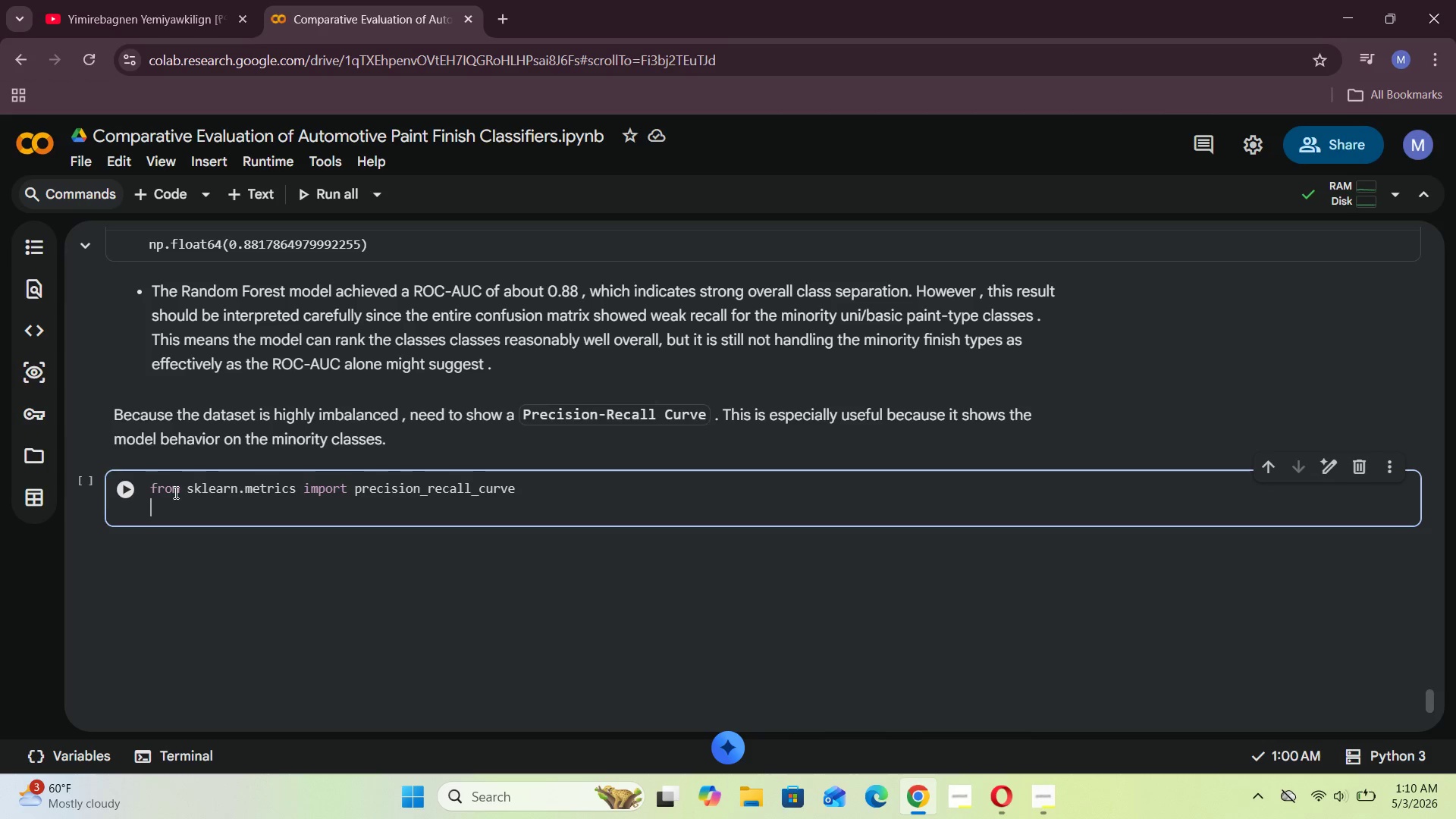 
wait(13.06)
 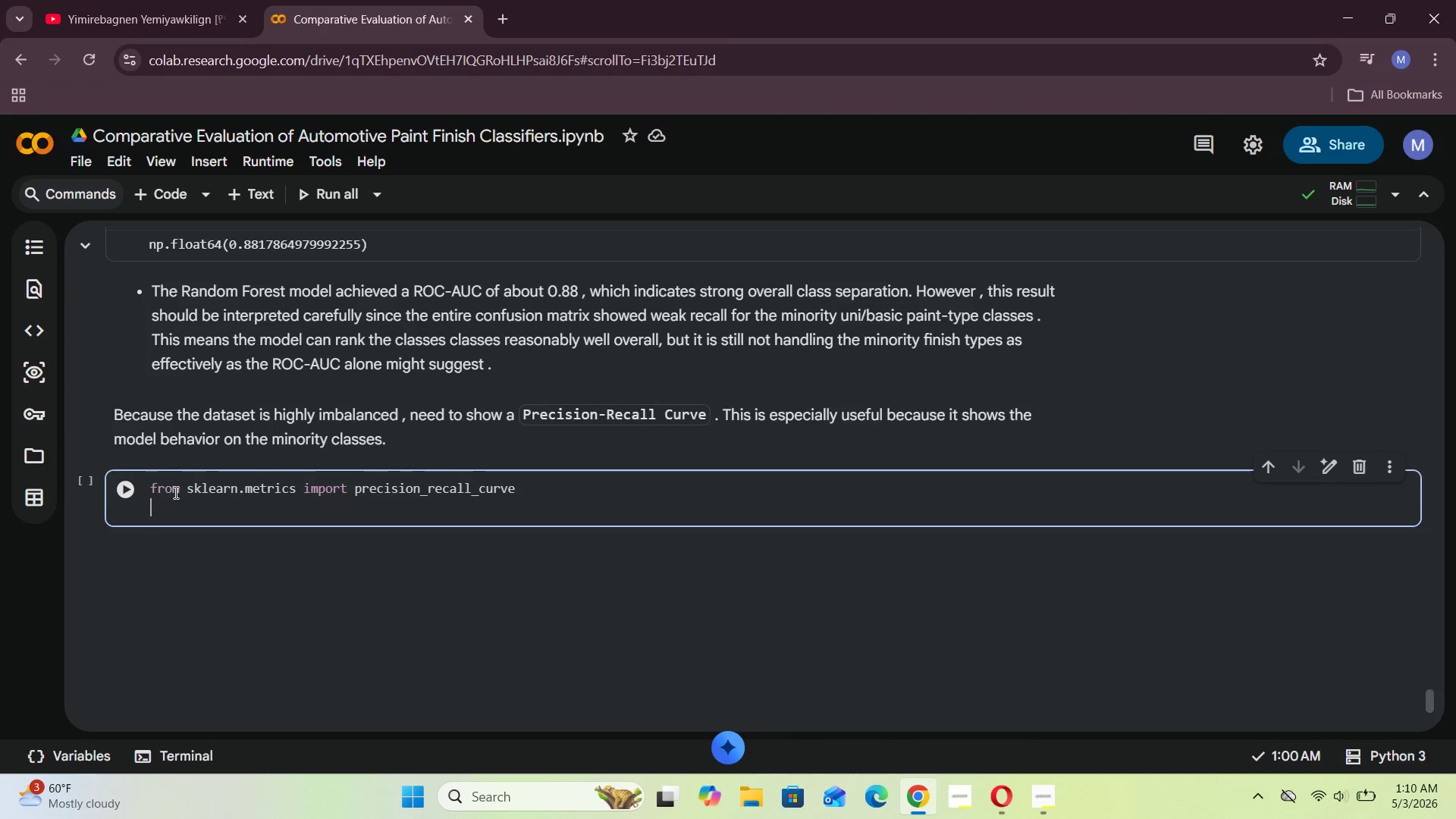 
type(plt.plot)
 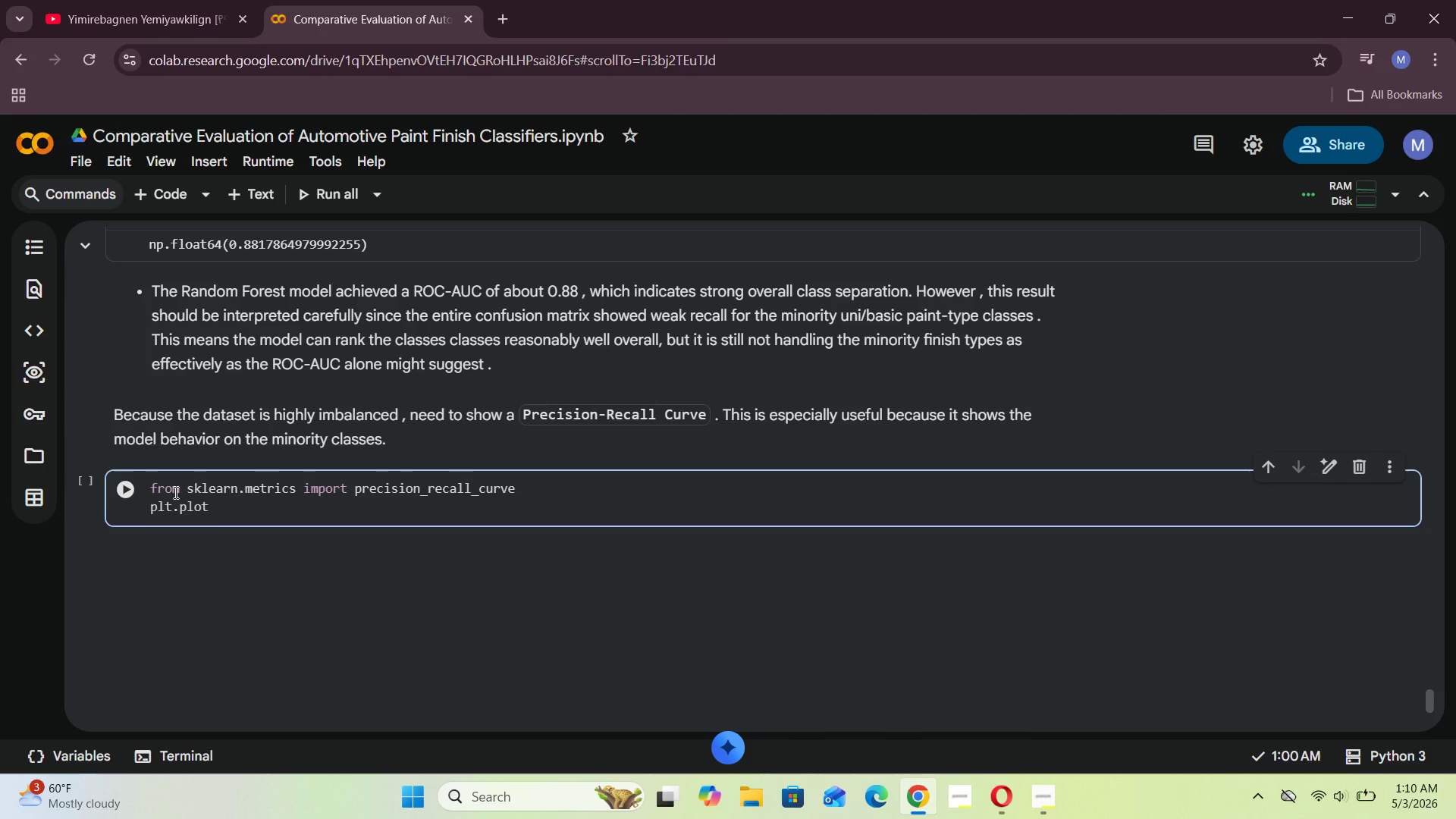 
hold_key(key=ArrowLeft, duration=0.72)
 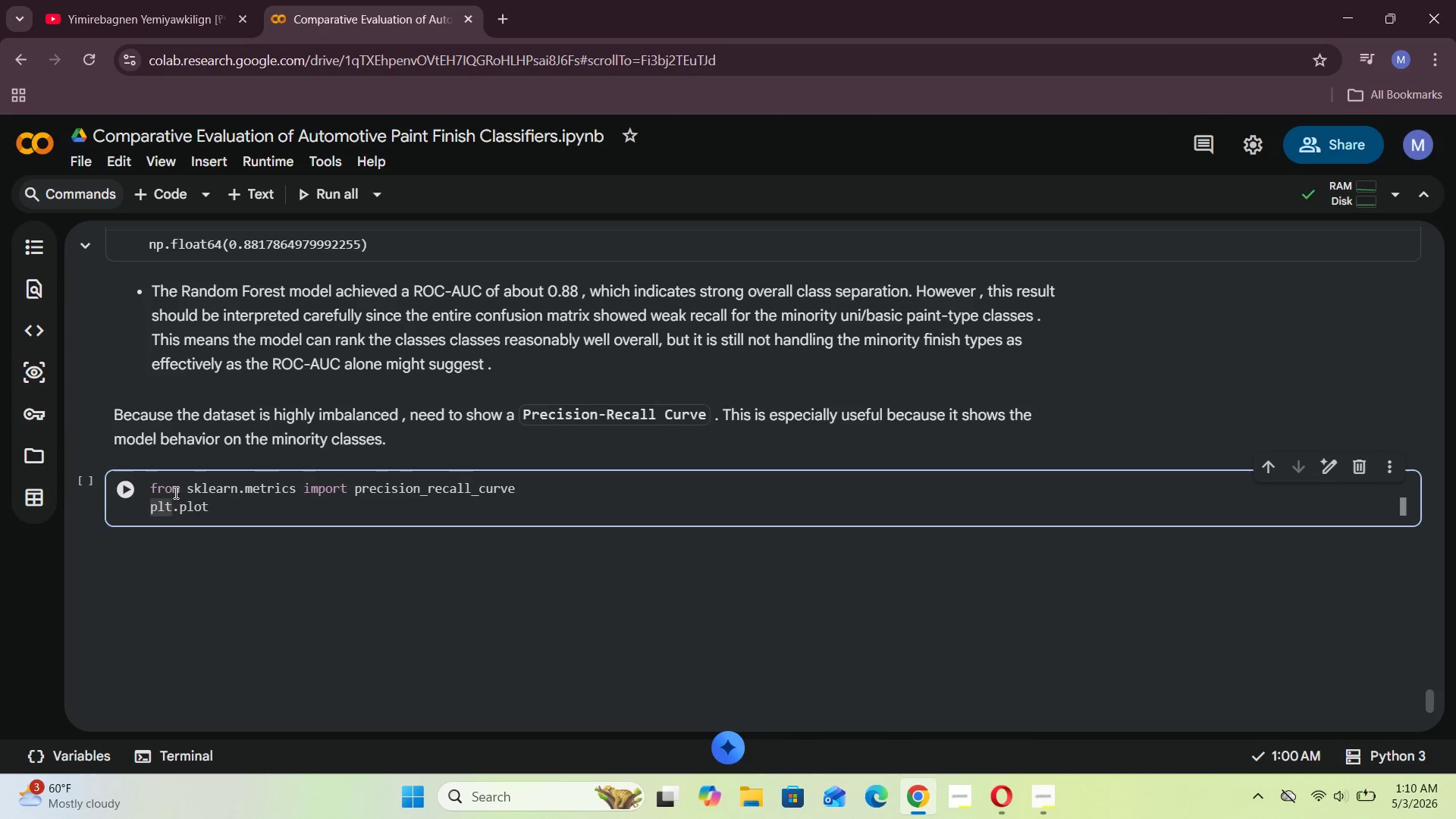 
key(Enter)
 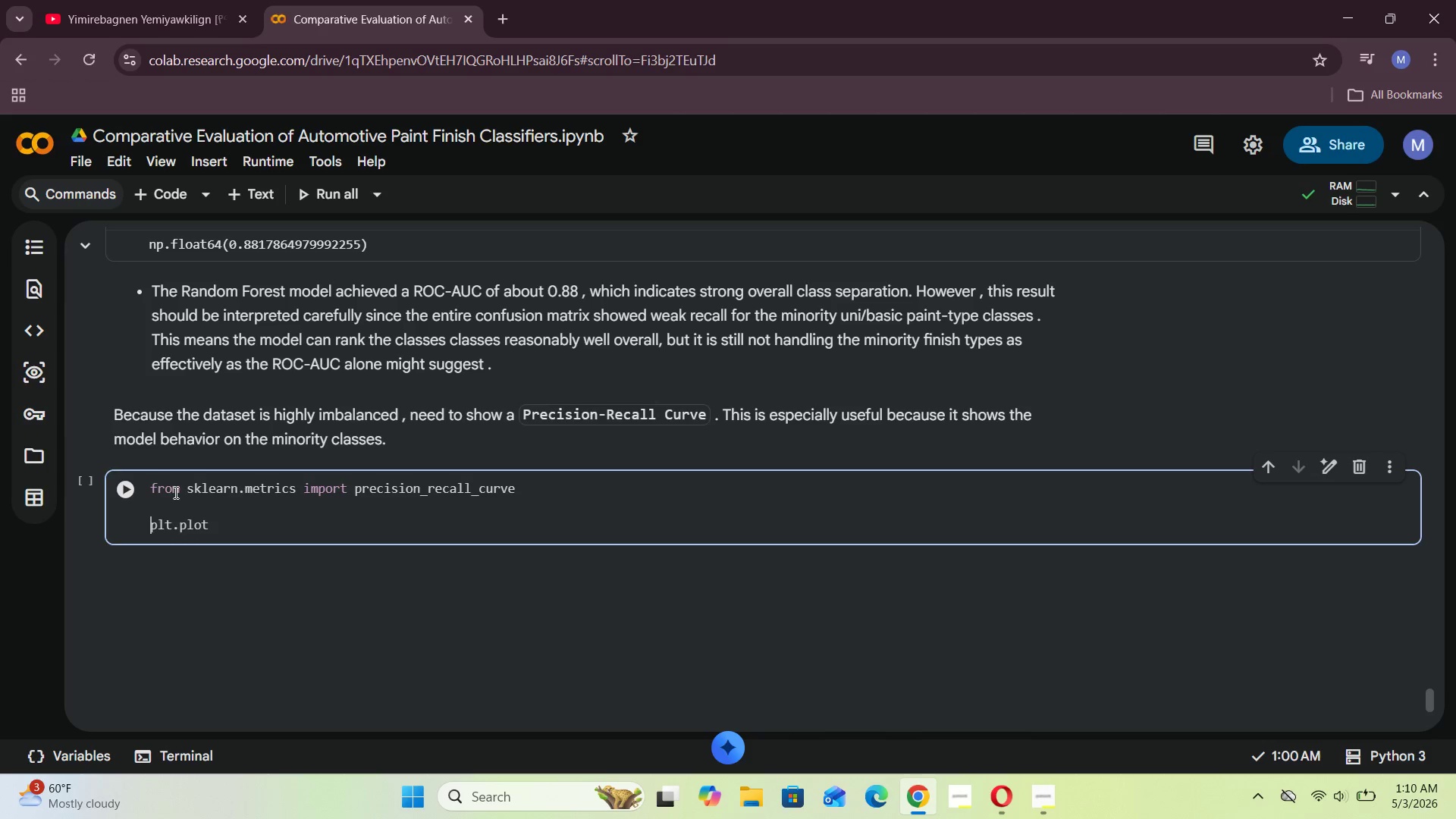 
key(Enter)
 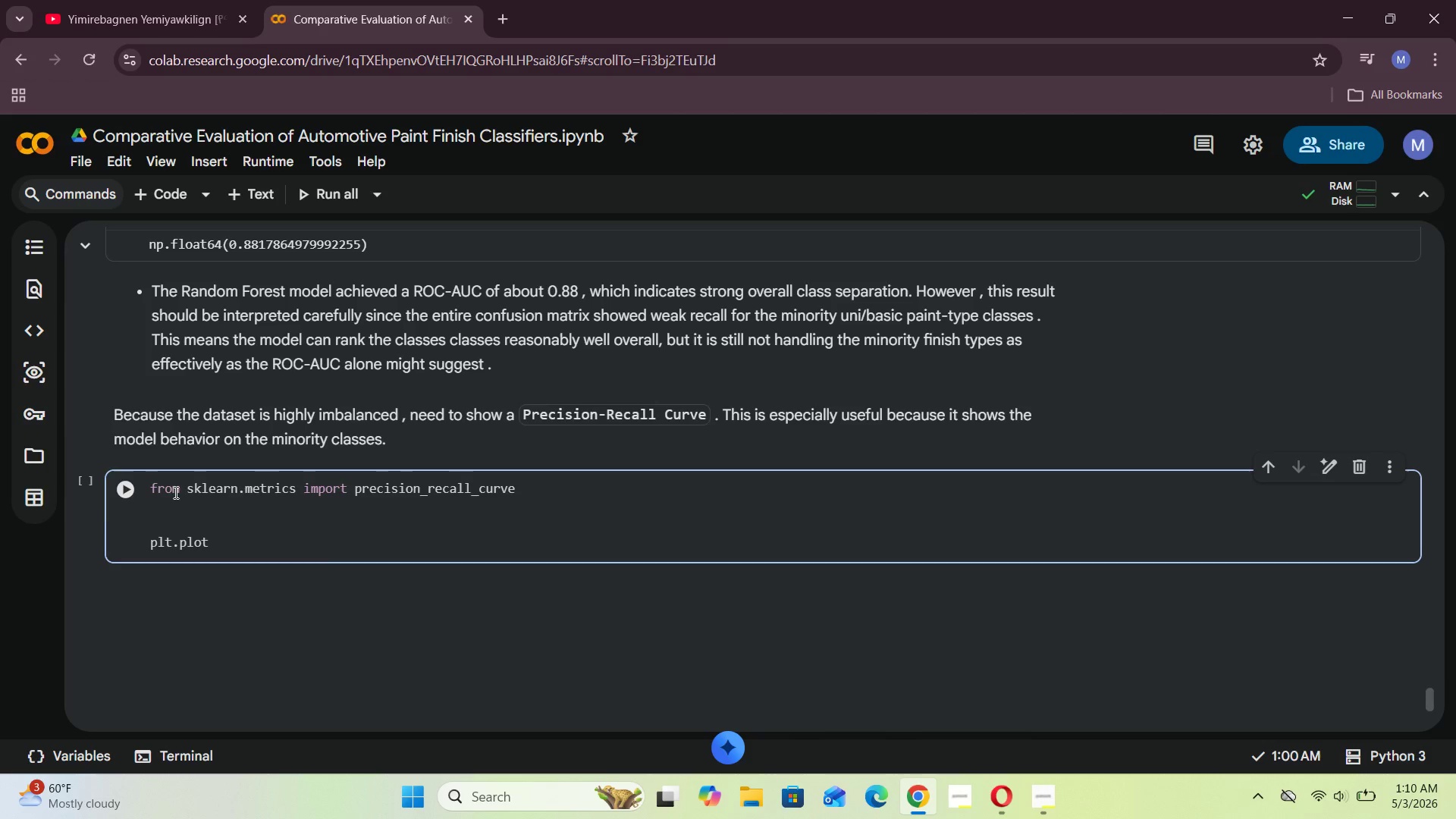 
key(ArrowUp)
 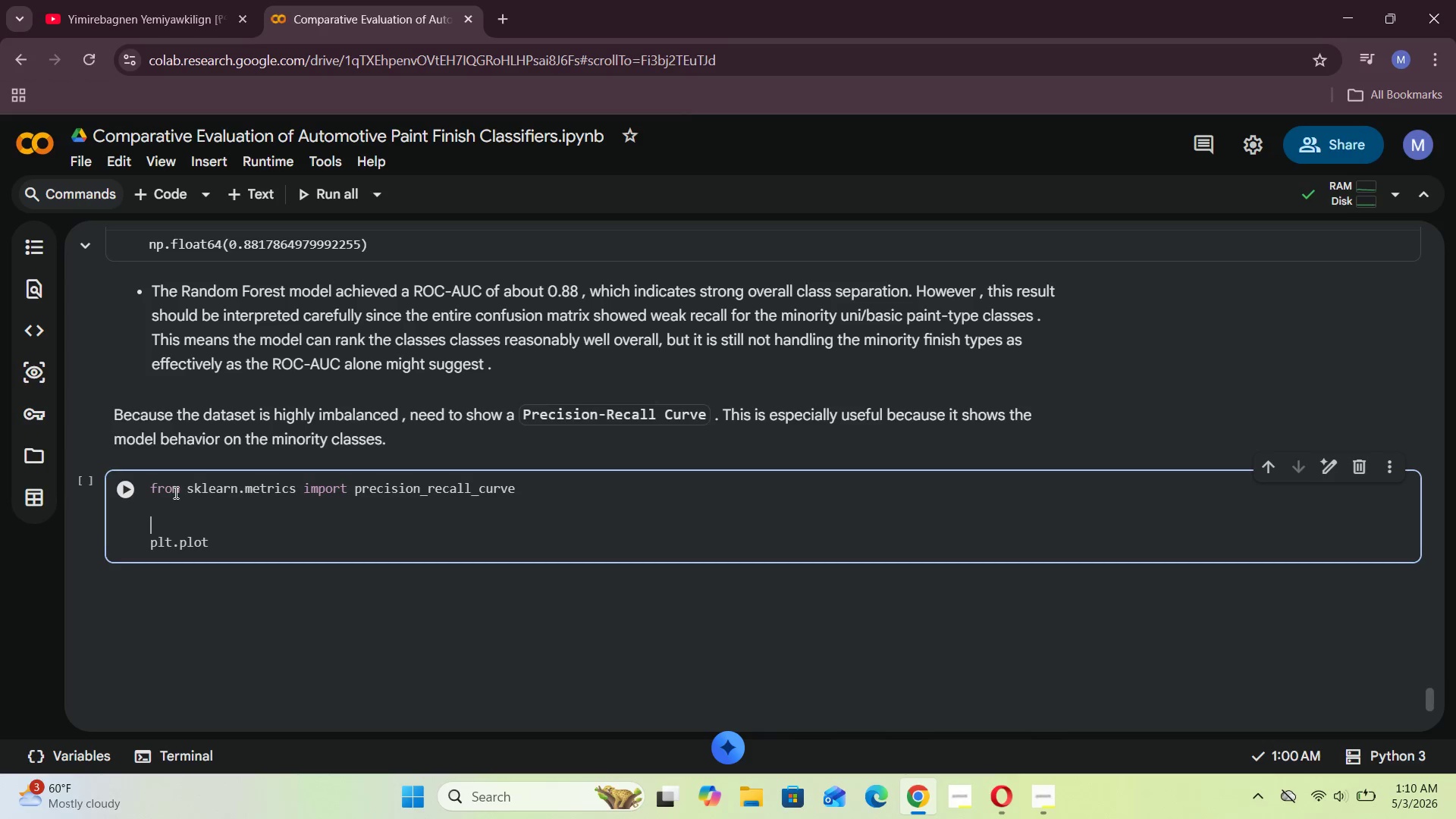 
key(ArrowUp)
 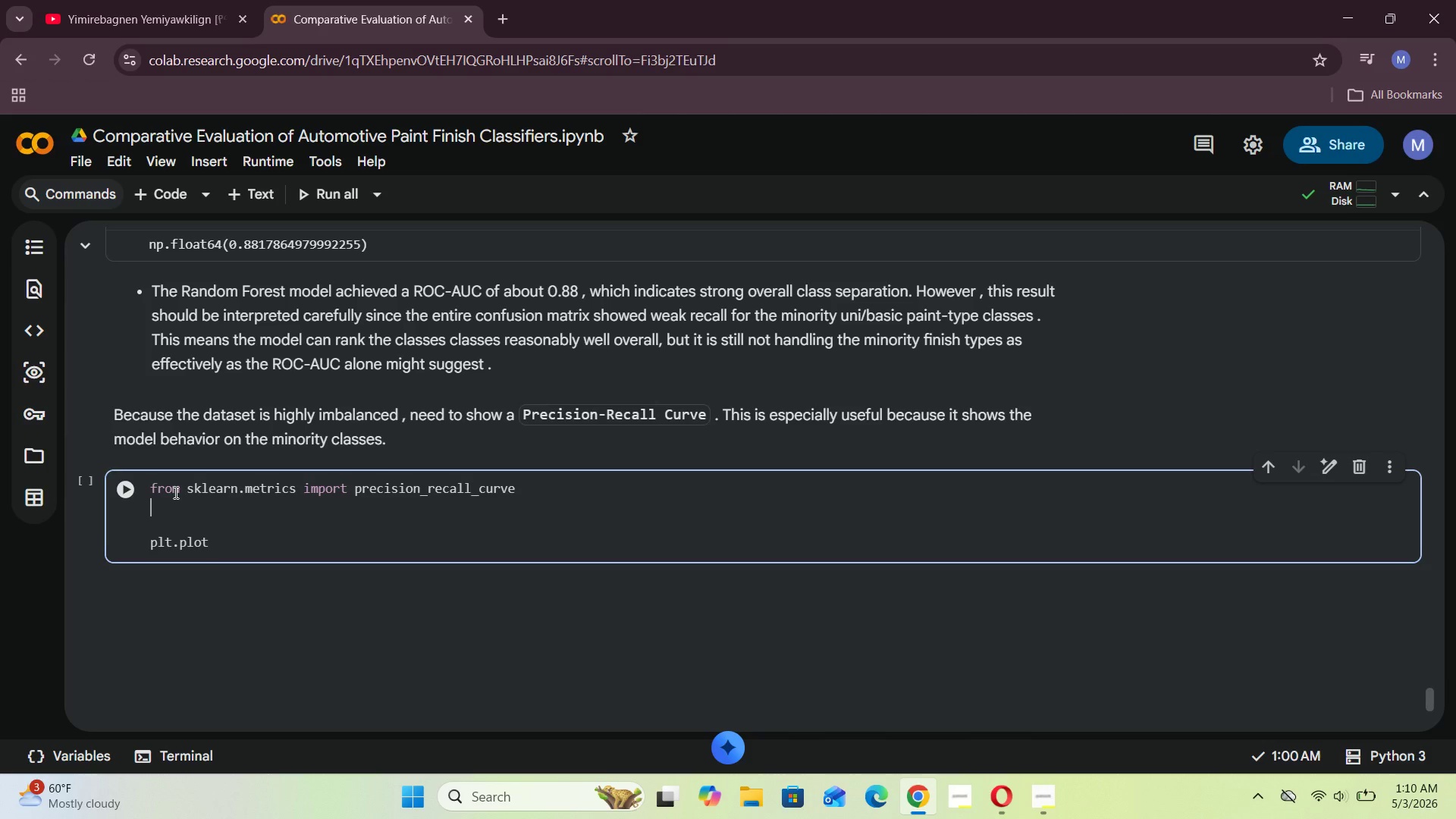 
key(ArrowDown)
 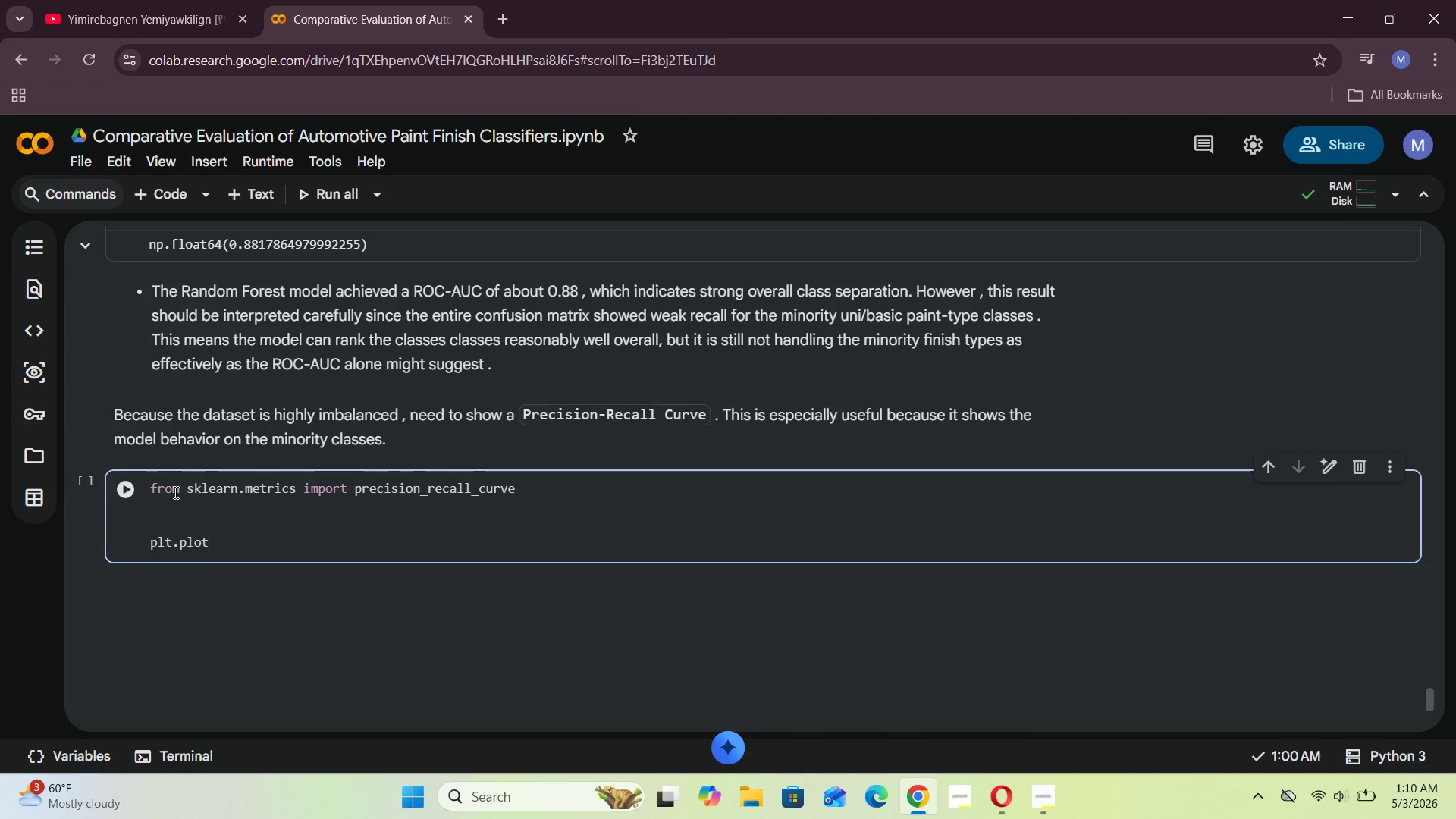 
type(precision, recall, thresholds = pres)
key(Backspace)
type(cision_recsll_curve(y_test, rf_probab)
 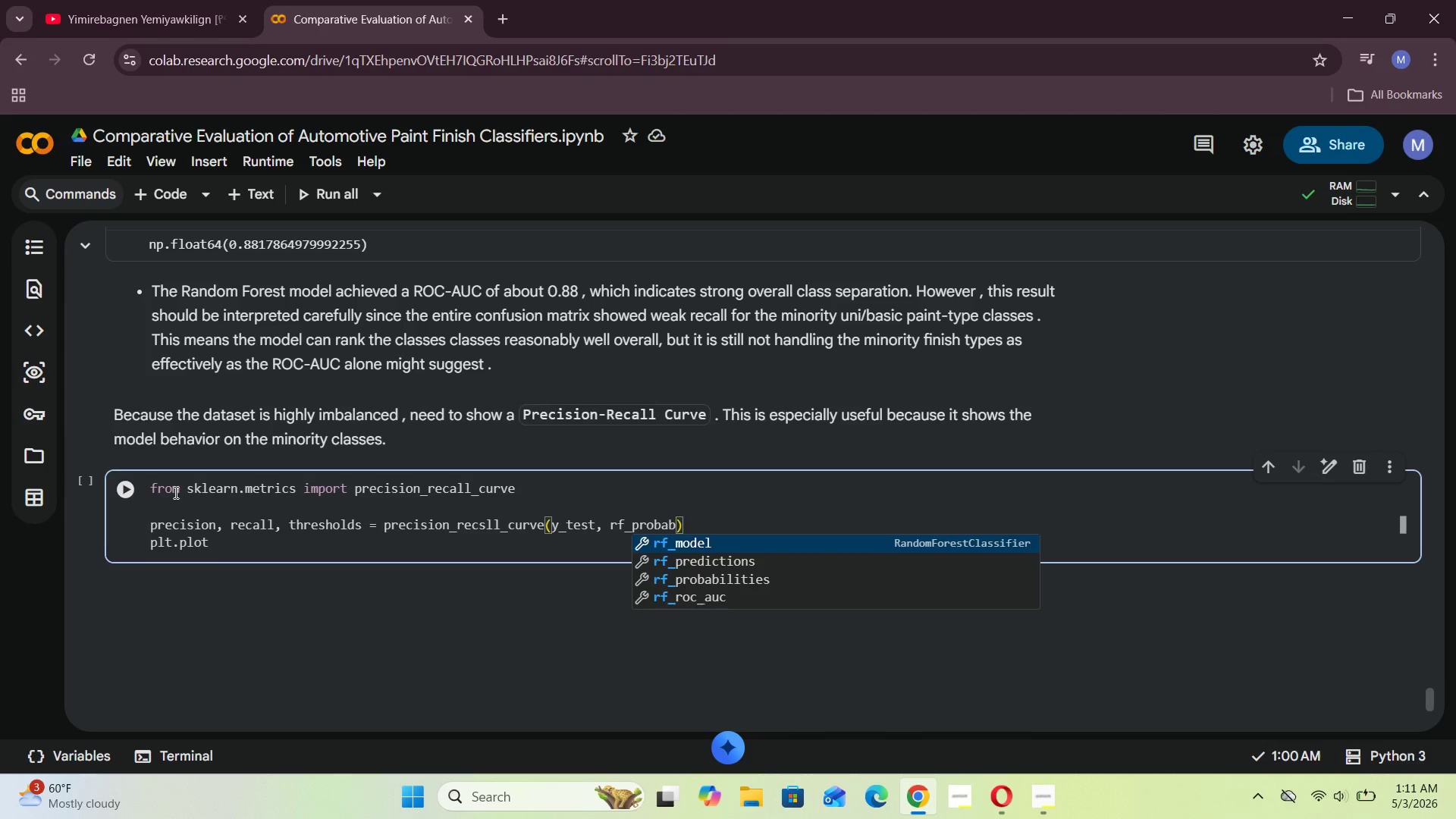 
left_click([804, 547])
 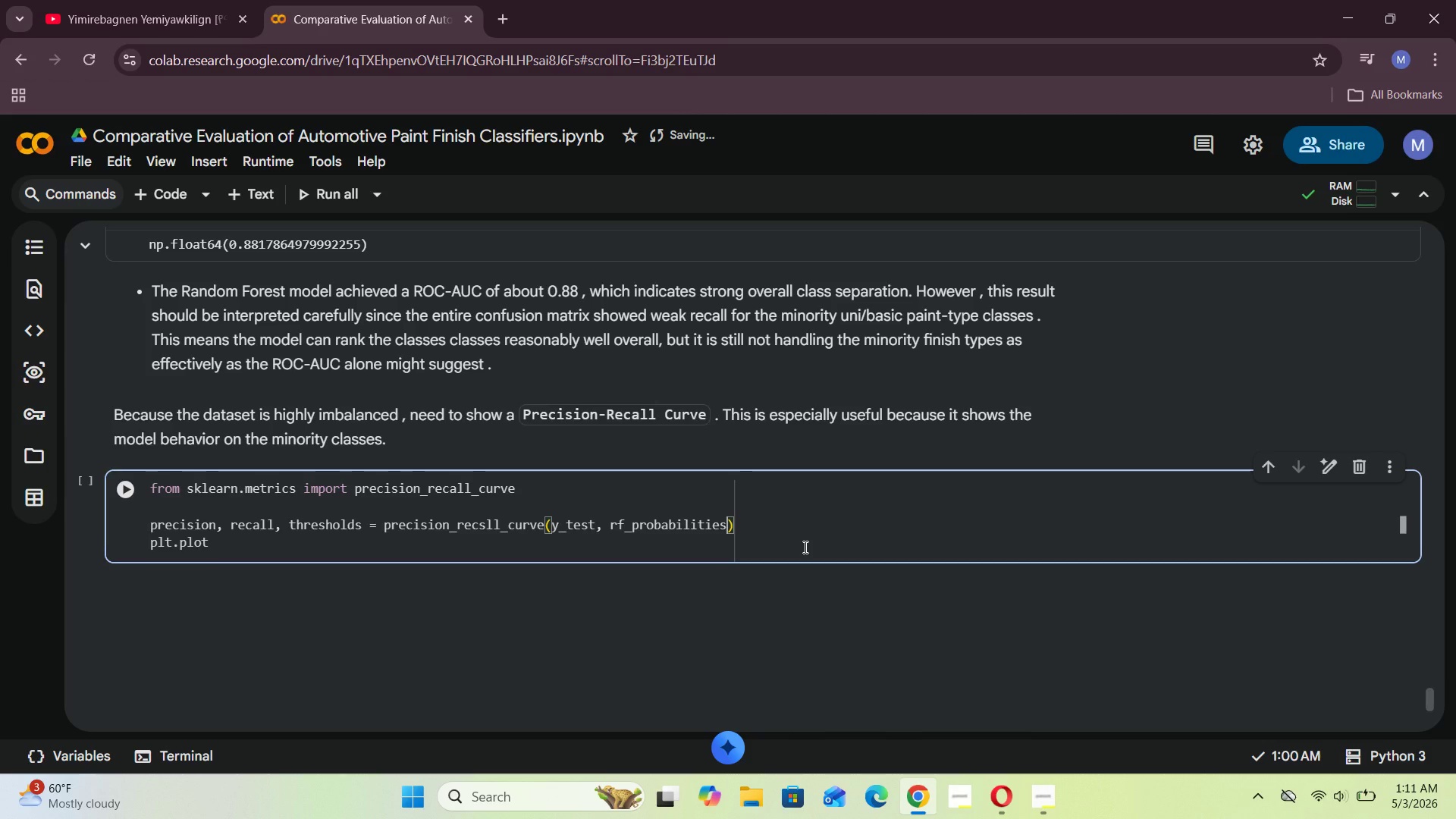 
left_click([215, 541])
 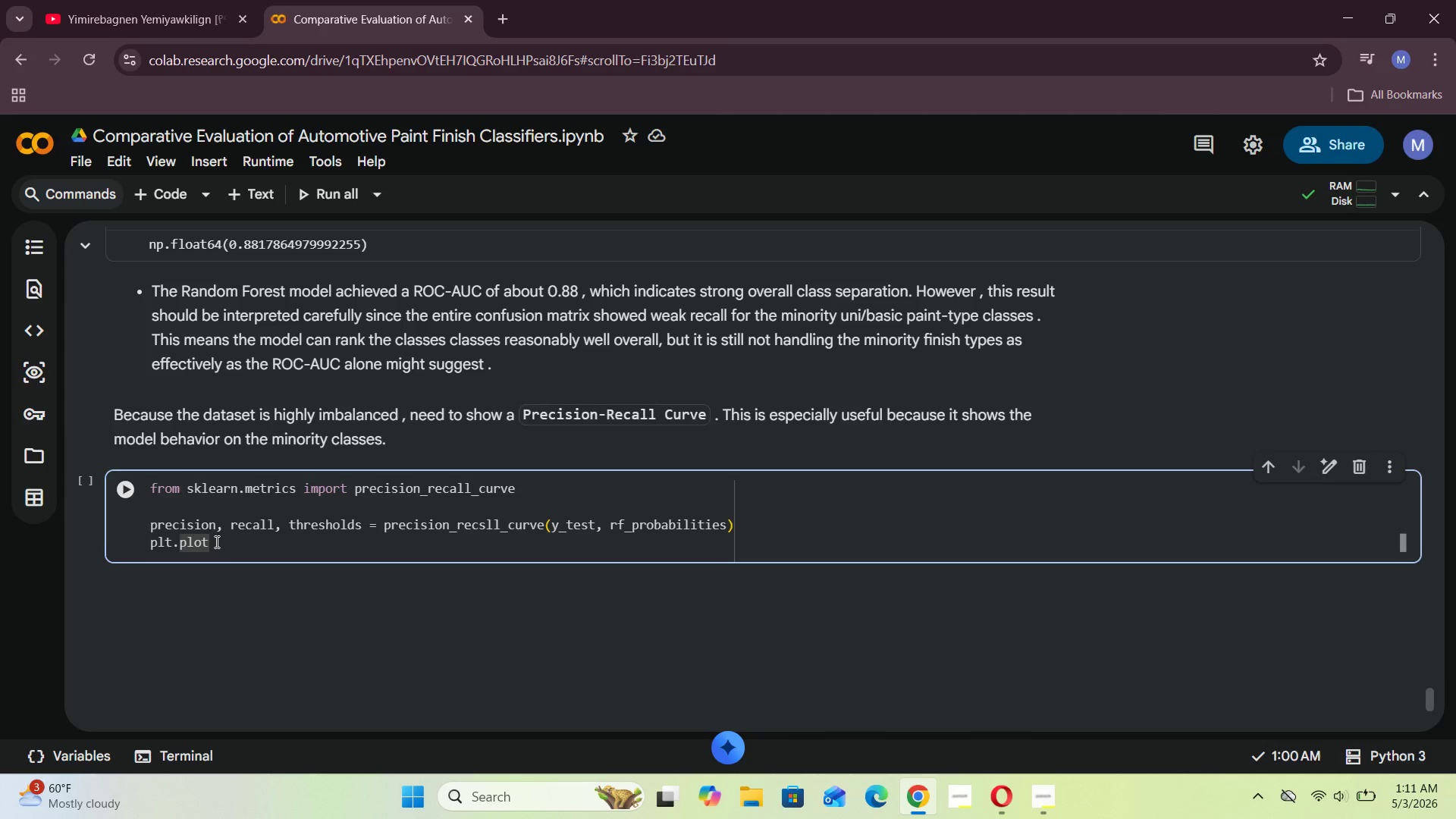 
key(Shift+9)
 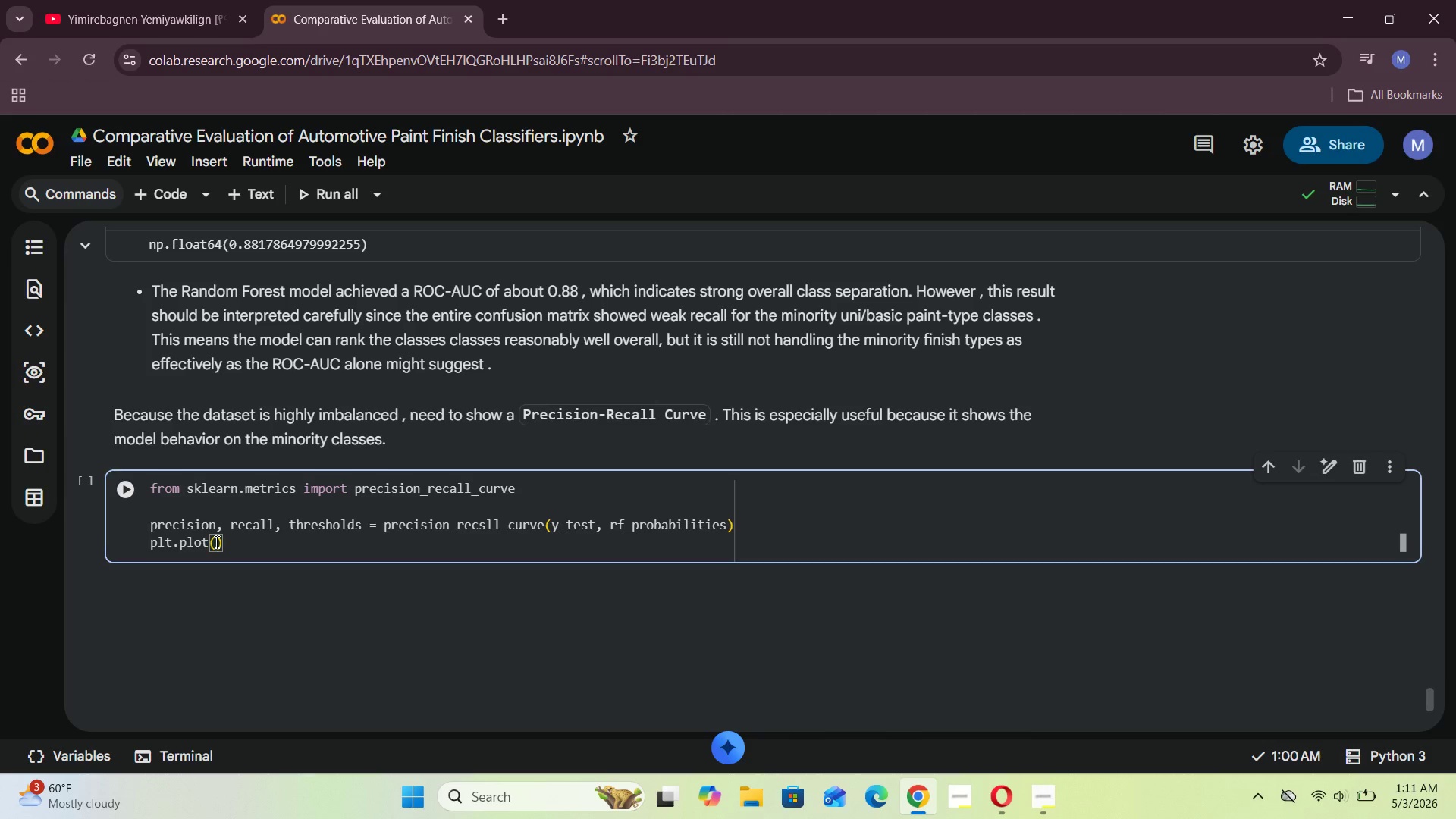 
type(recall, precision,)
key(Backspace)
 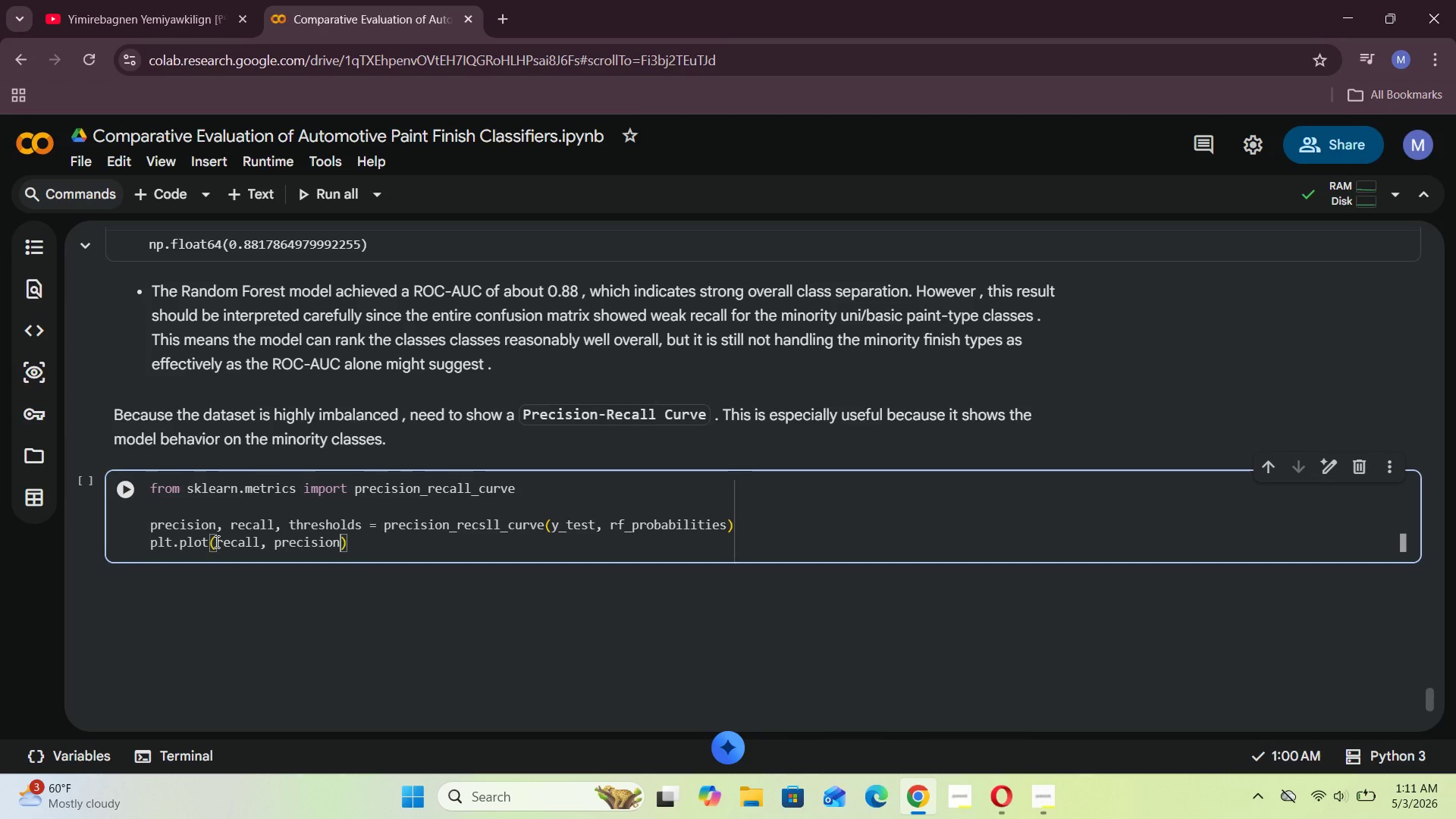 
key(Enter)
 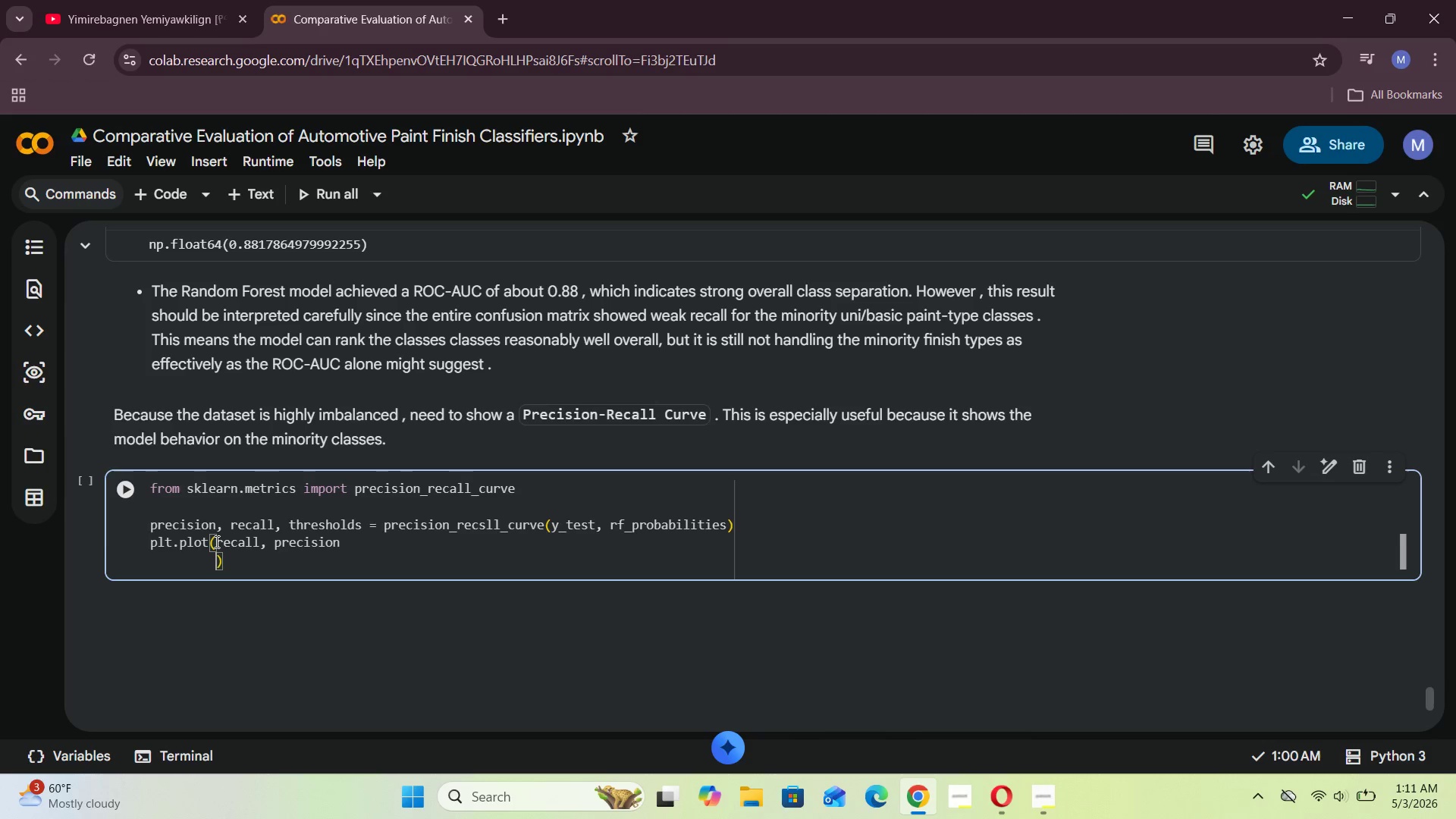 
key(Shift+ShiftRight)
 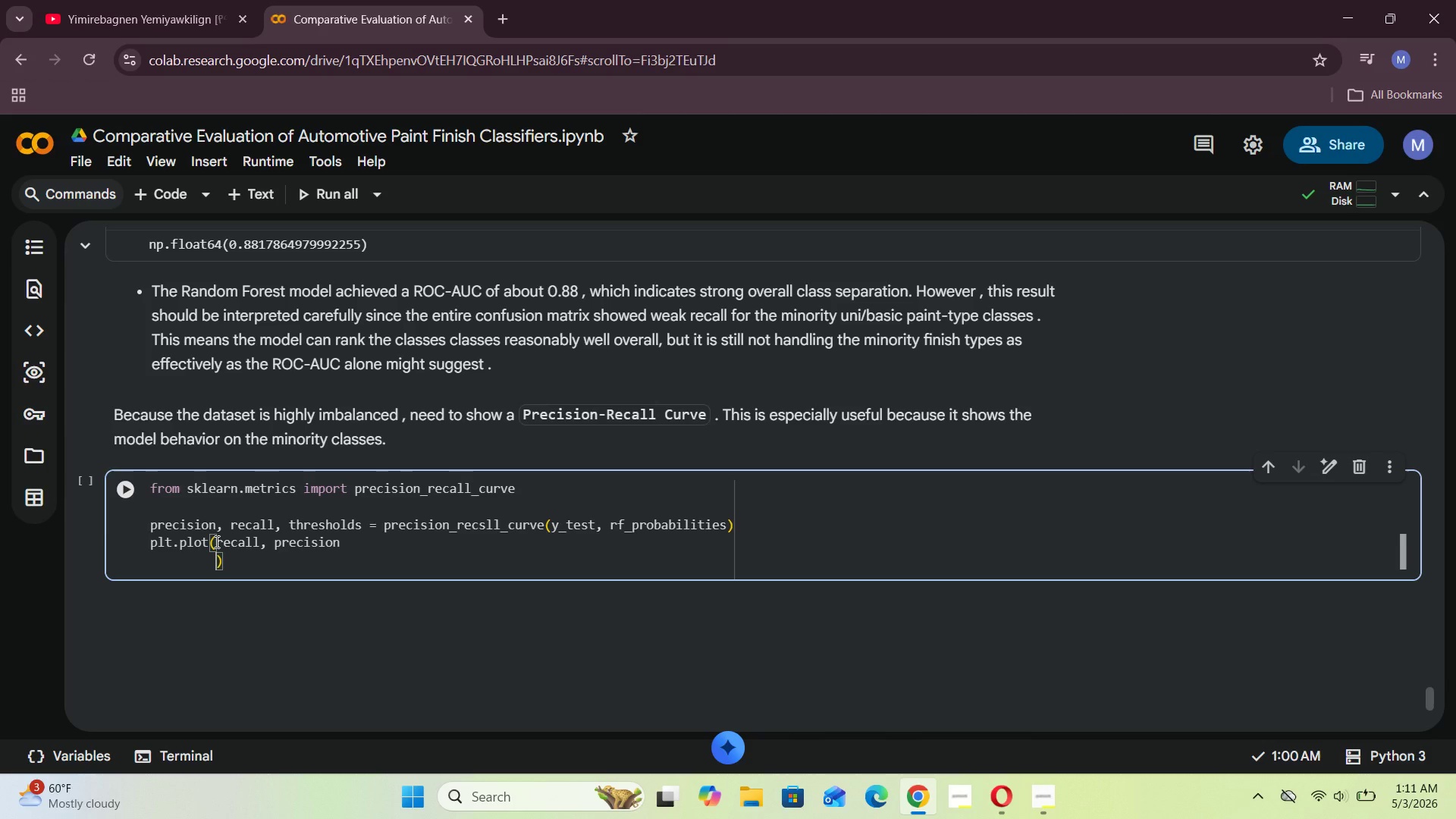 
key(Backspace)
 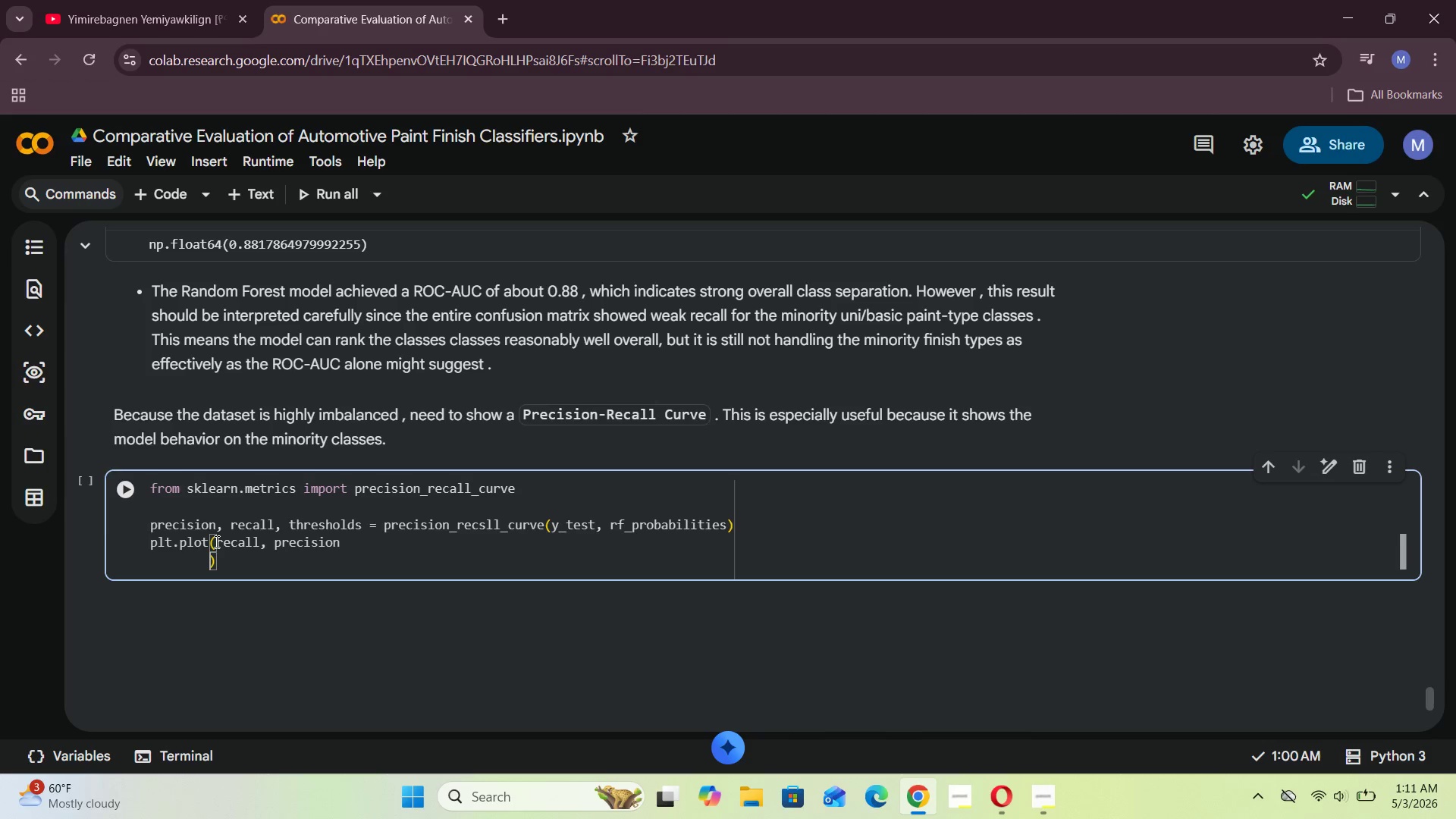 
key(Backspace)
 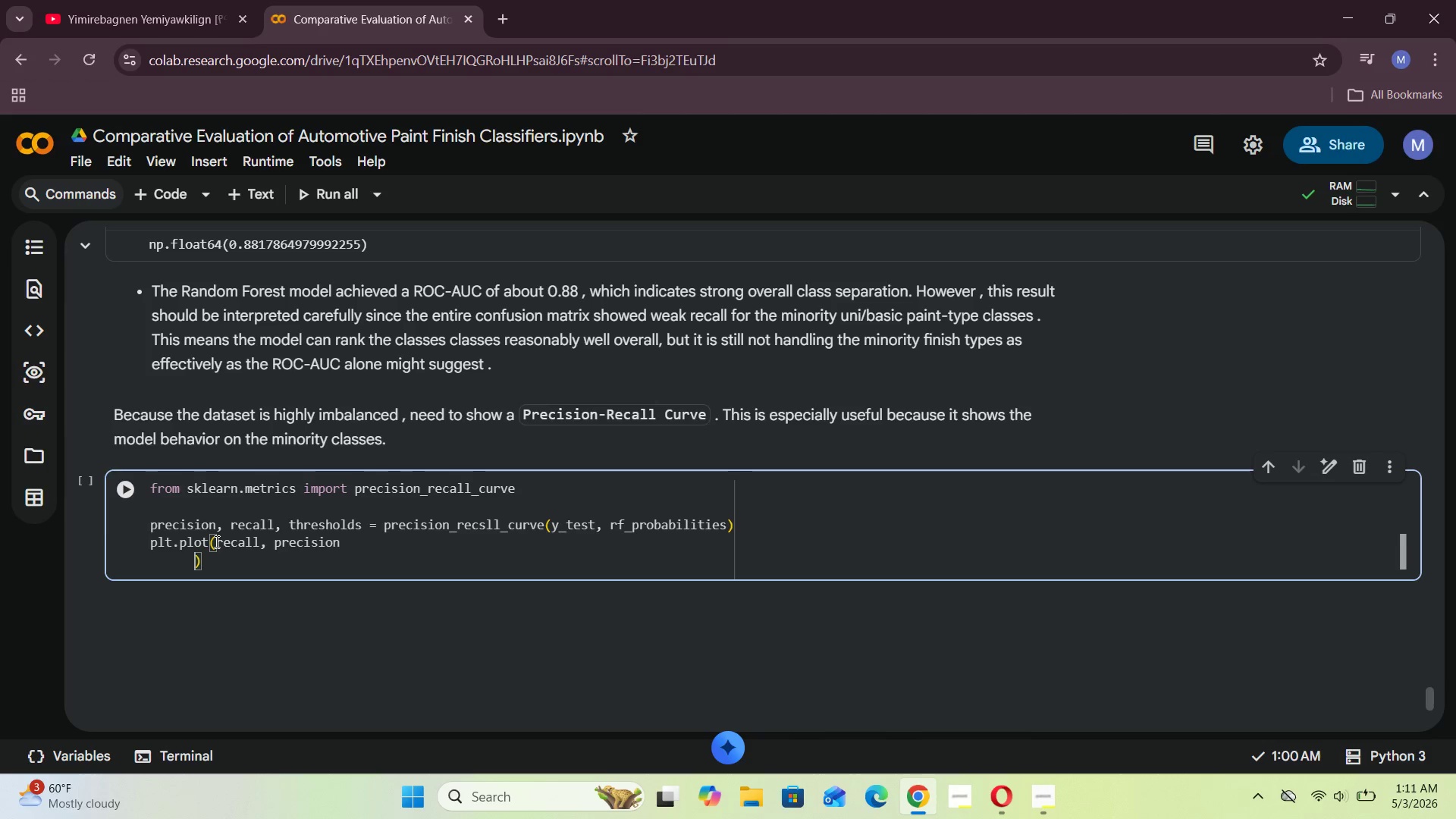 
key(Backspace)
 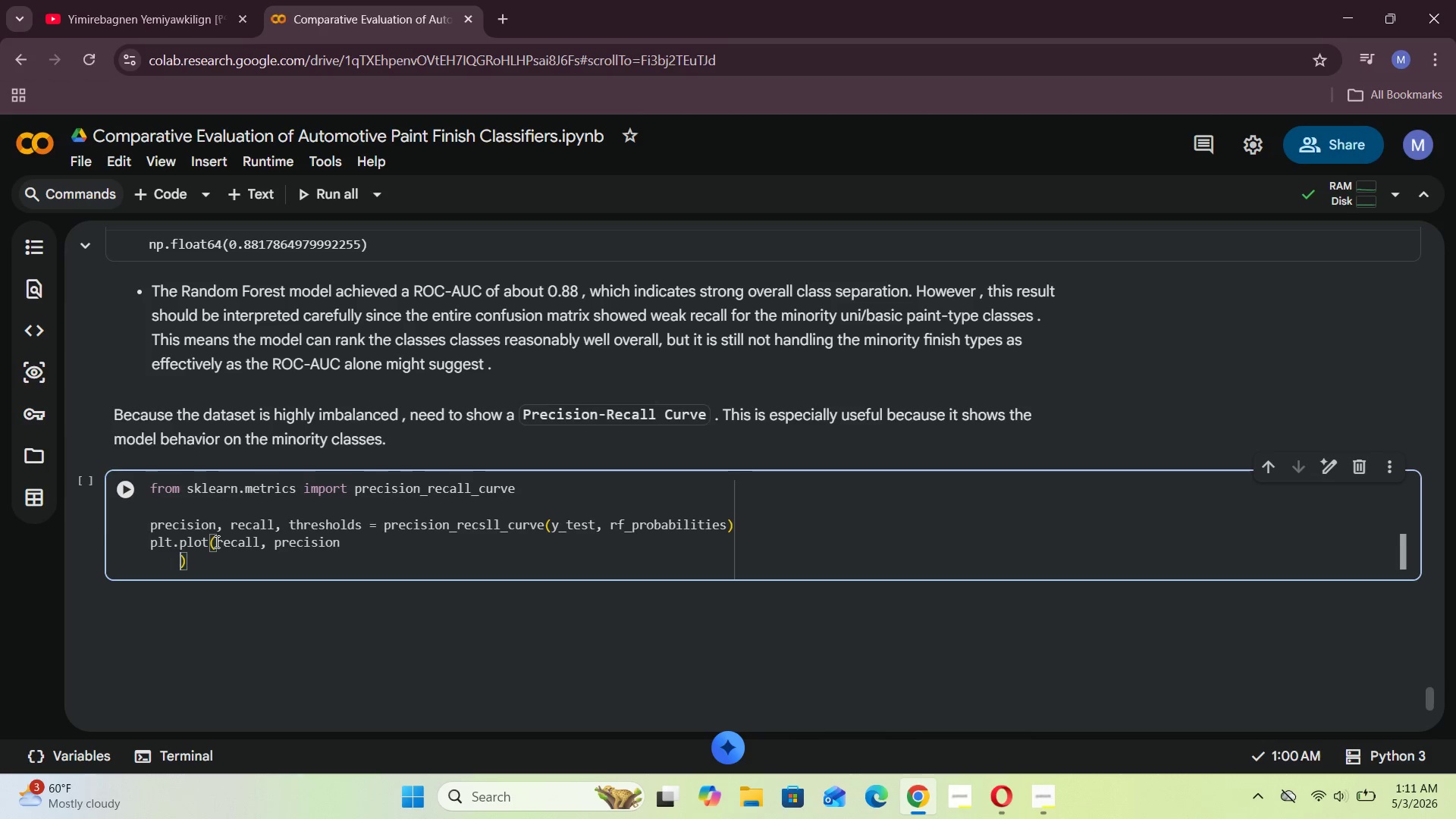 
key(Backspace)
 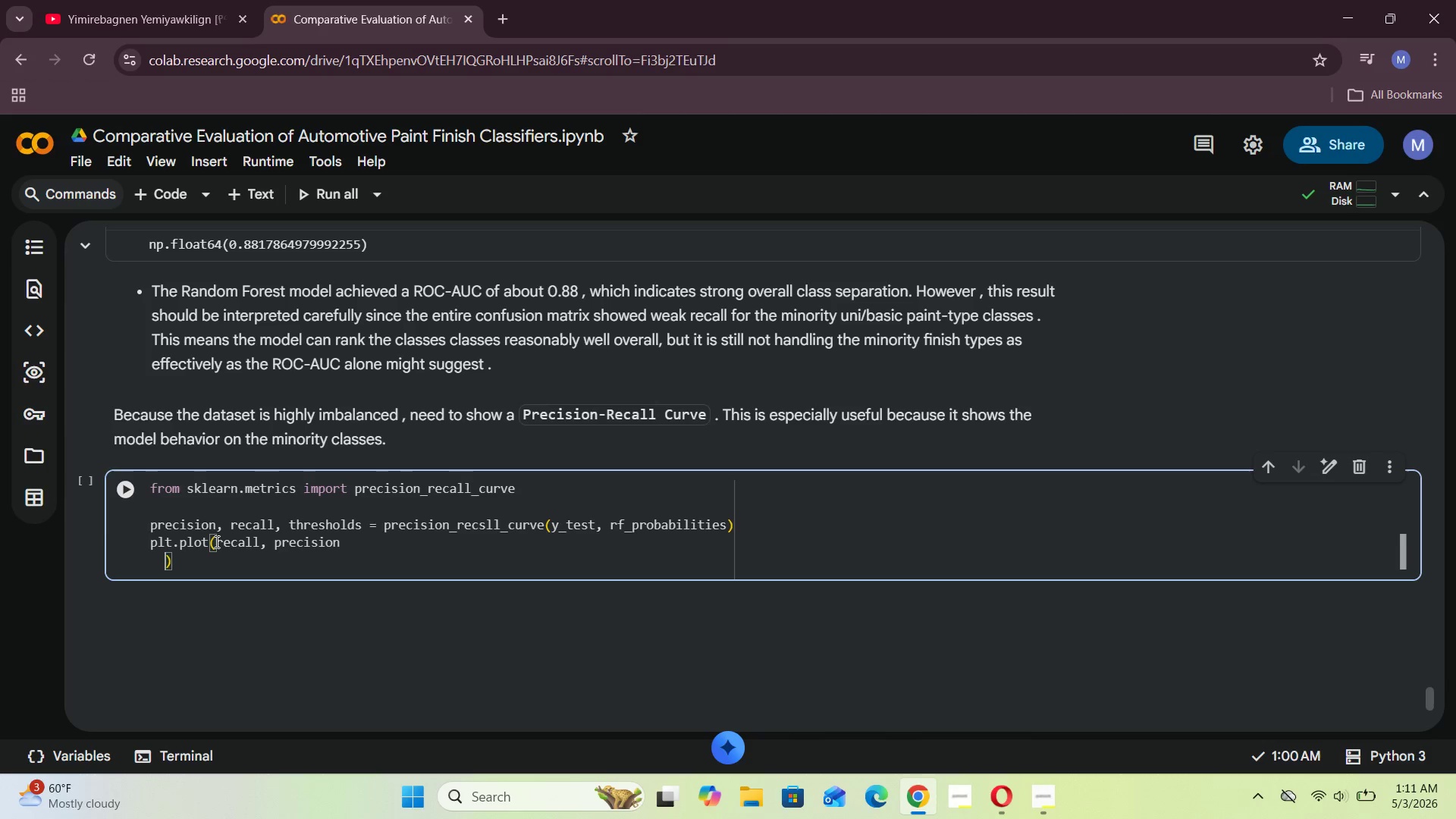 
key(Backspace)
 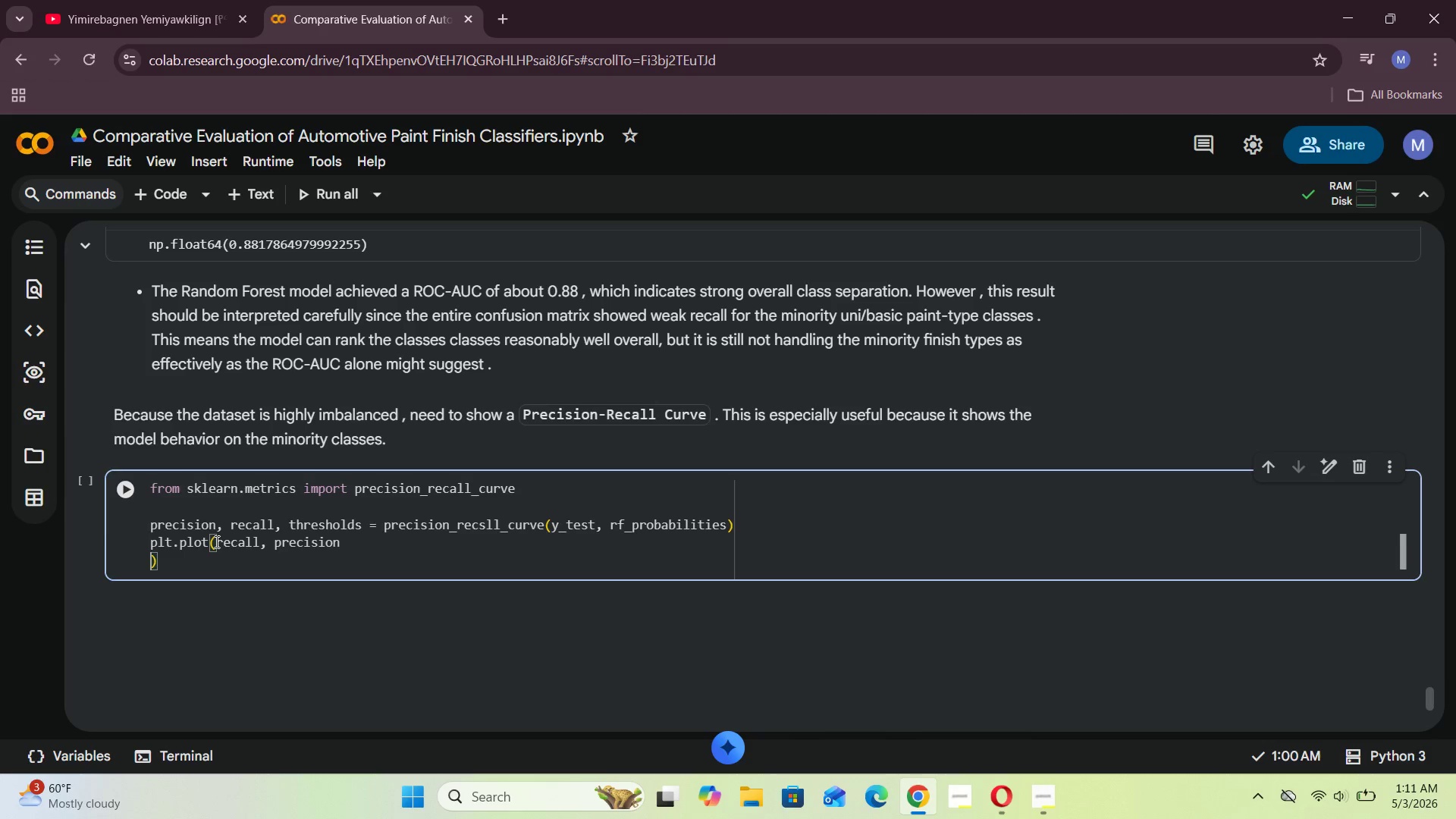 
key(Backspace)
 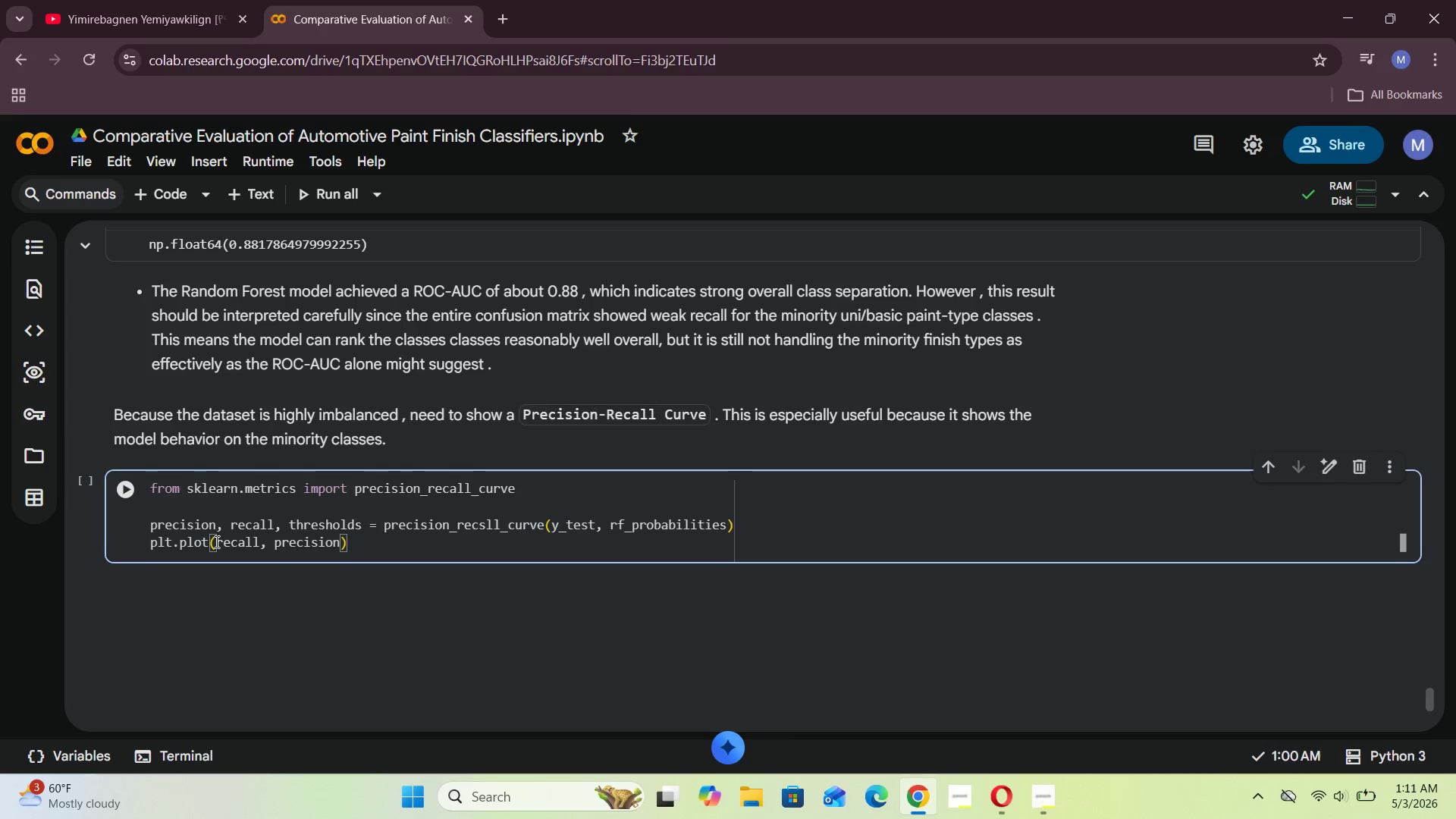 
key(Shift+ShiftRight)
 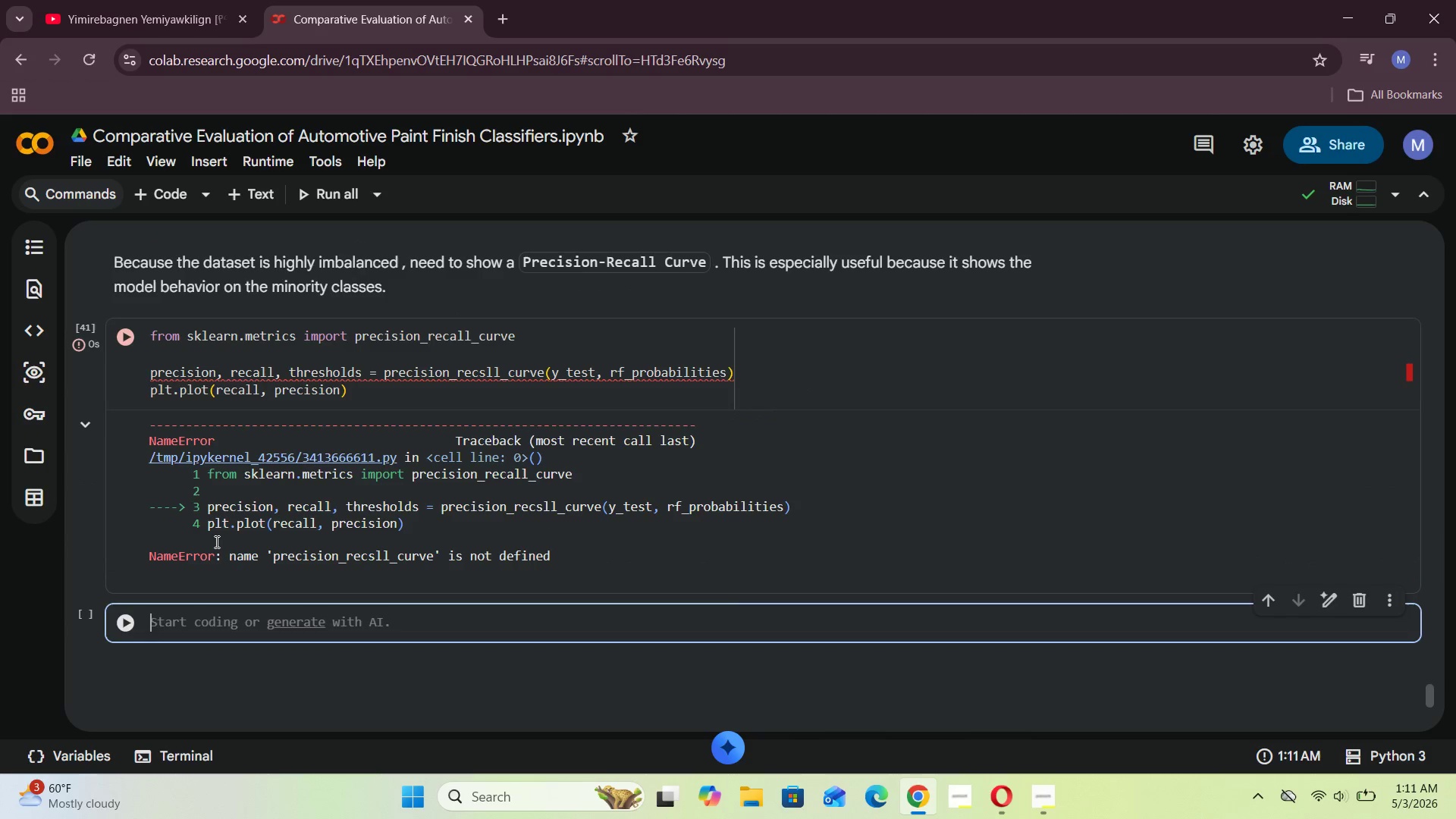 
key(Shift+Enter)
 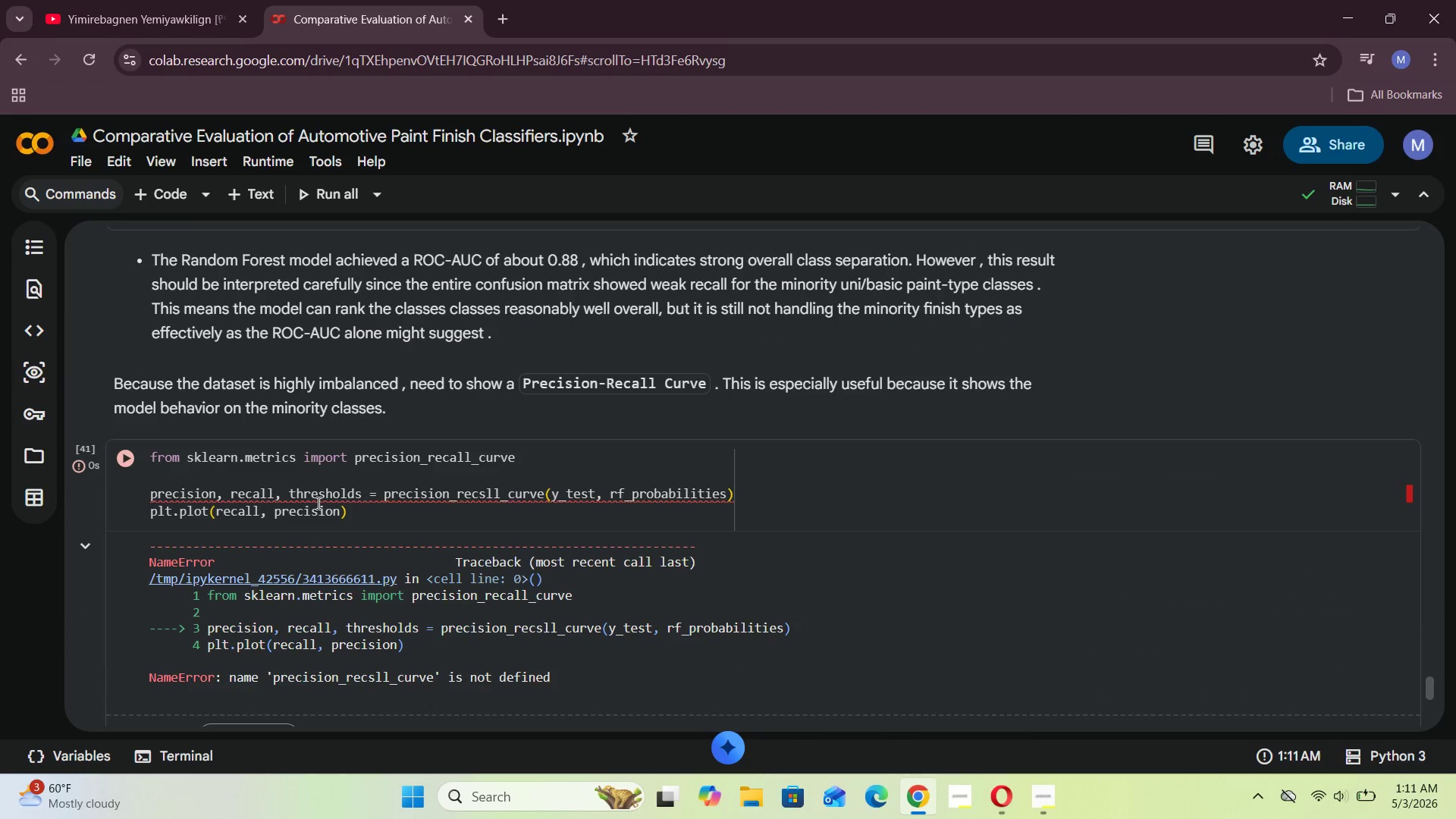 
wait(6.42)
 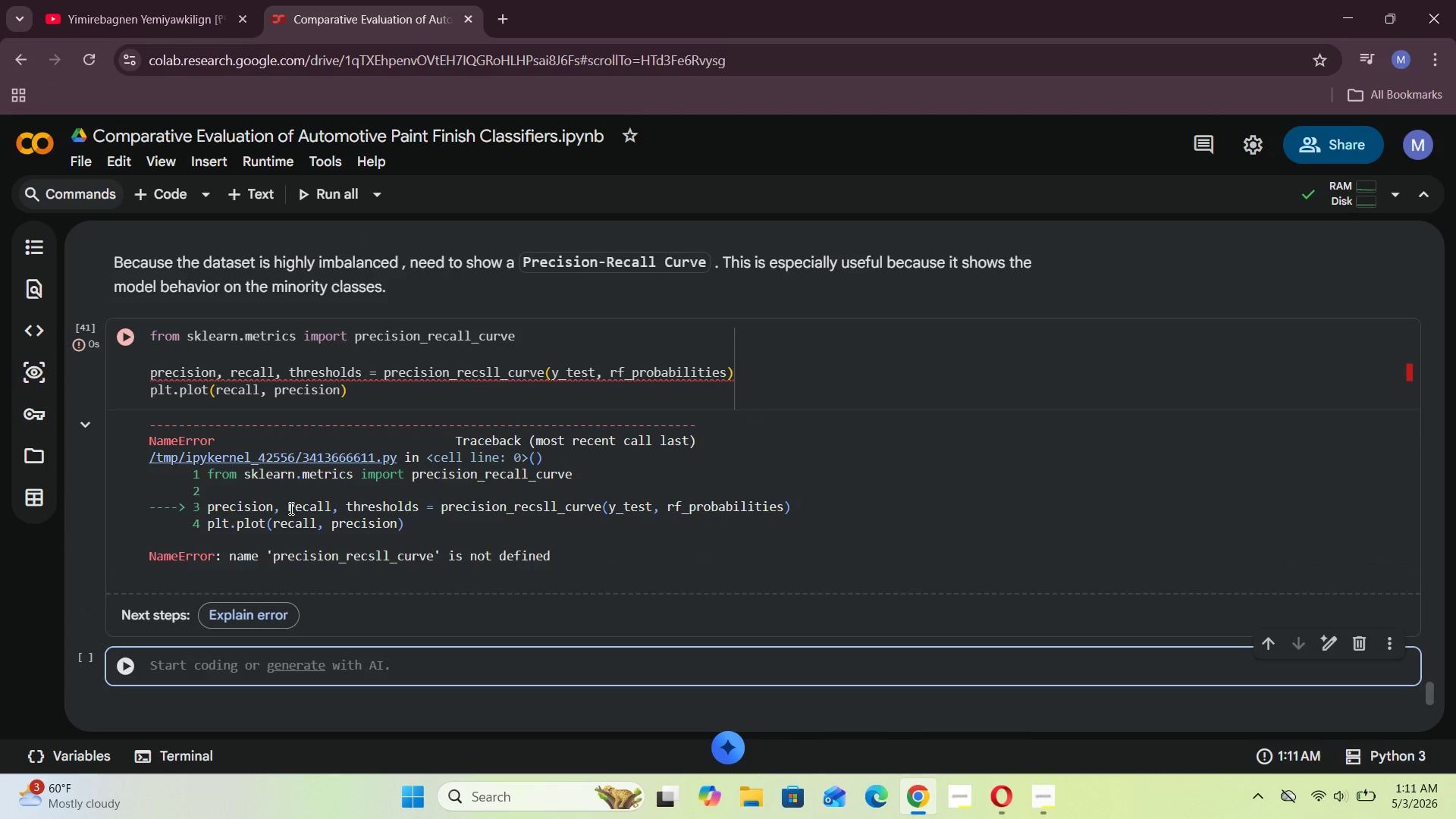 
left_click([477, 499])
 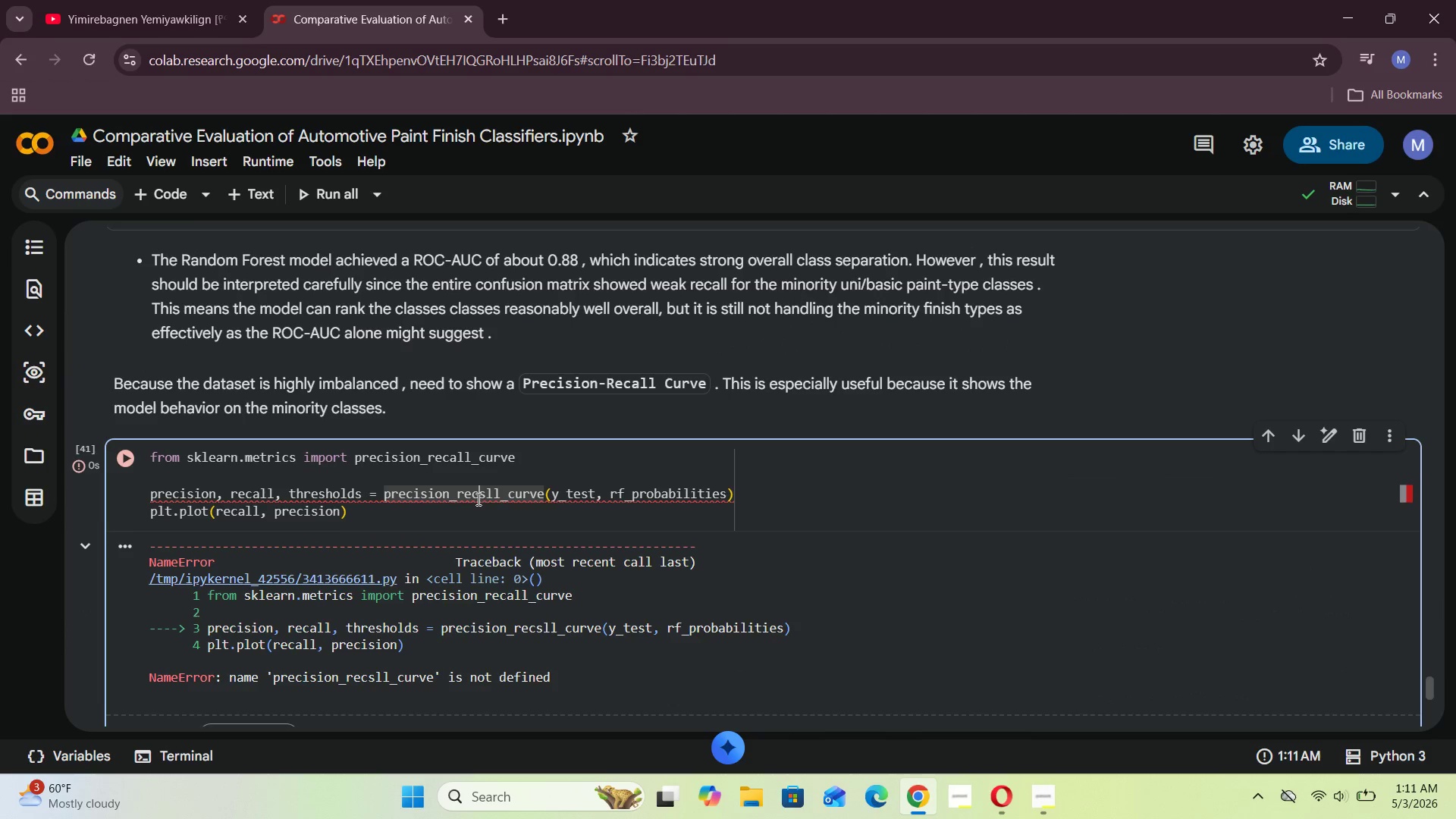 
key(Backspace)
 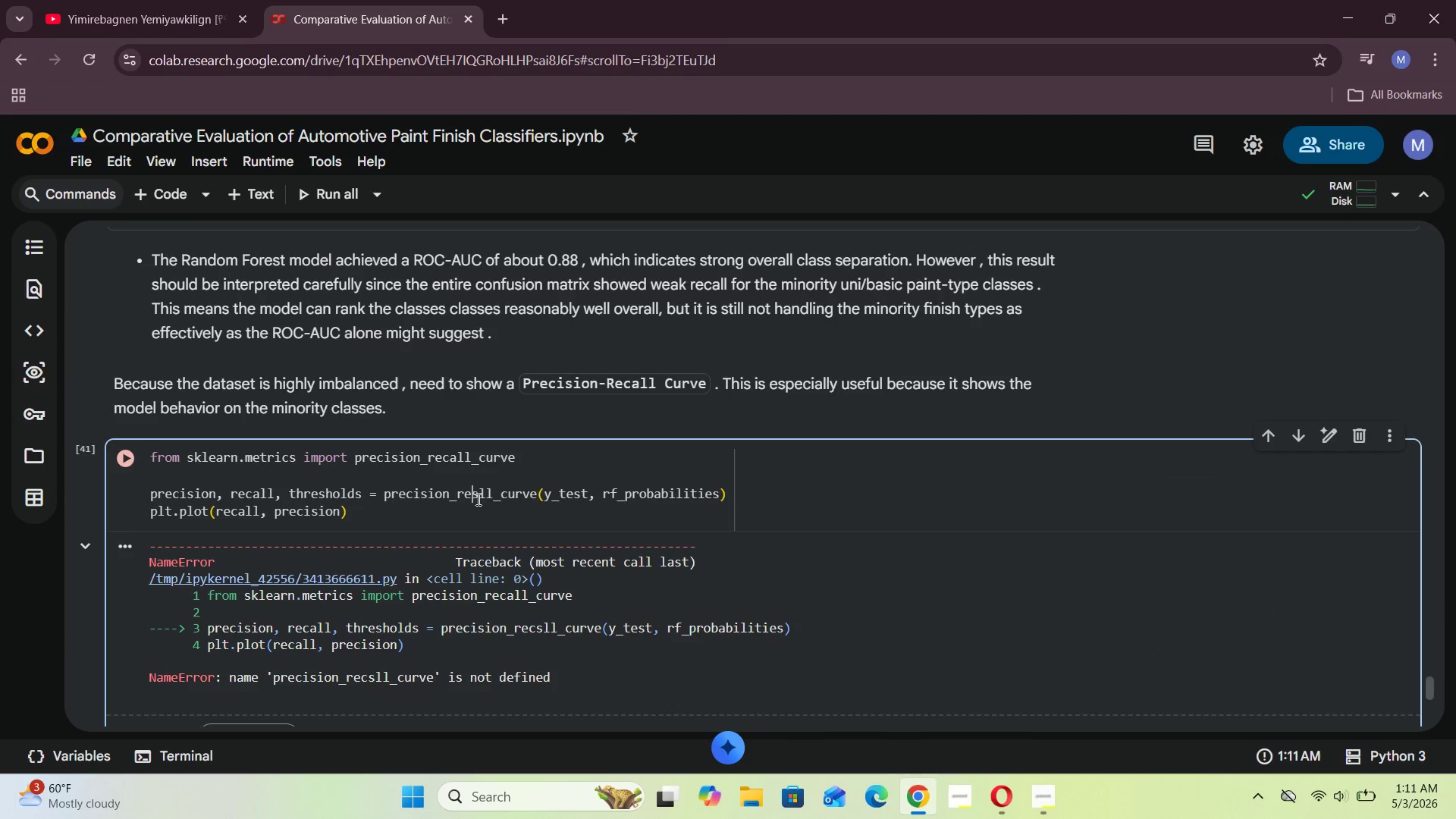 
key(A)
 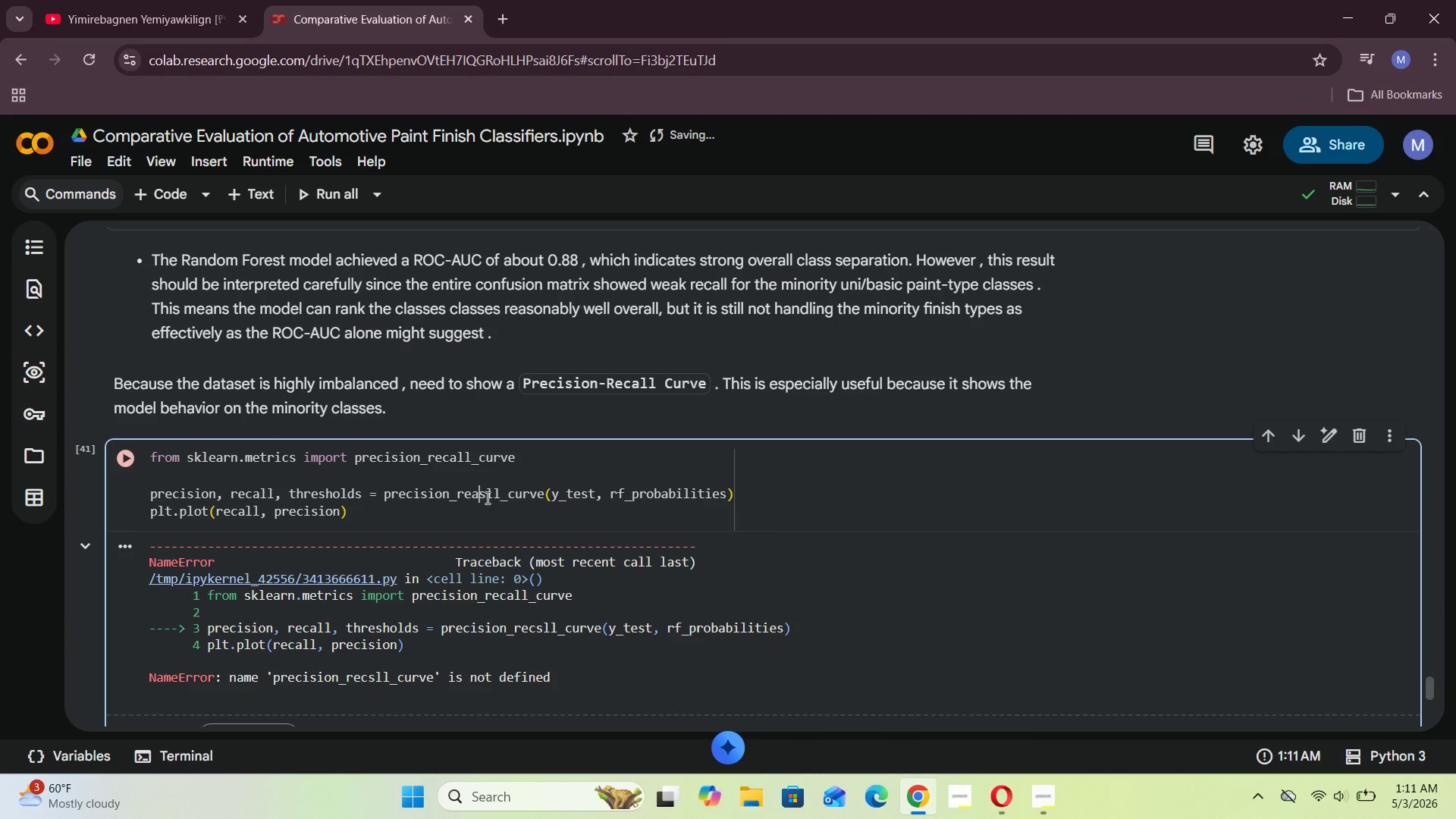 
left_click([486, 492])
 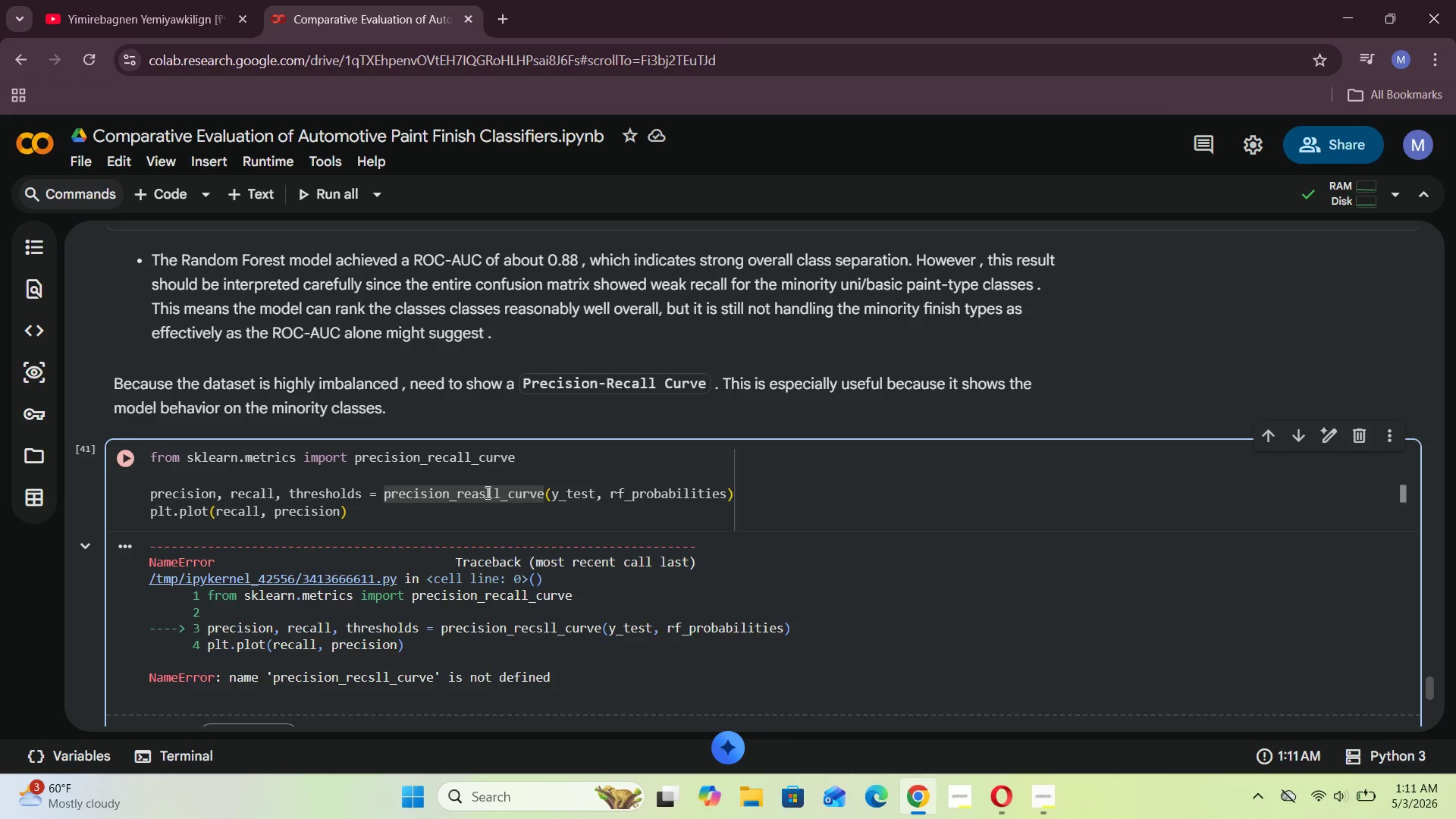 
key(Backspace)
key(Backspace)
type(ca)
 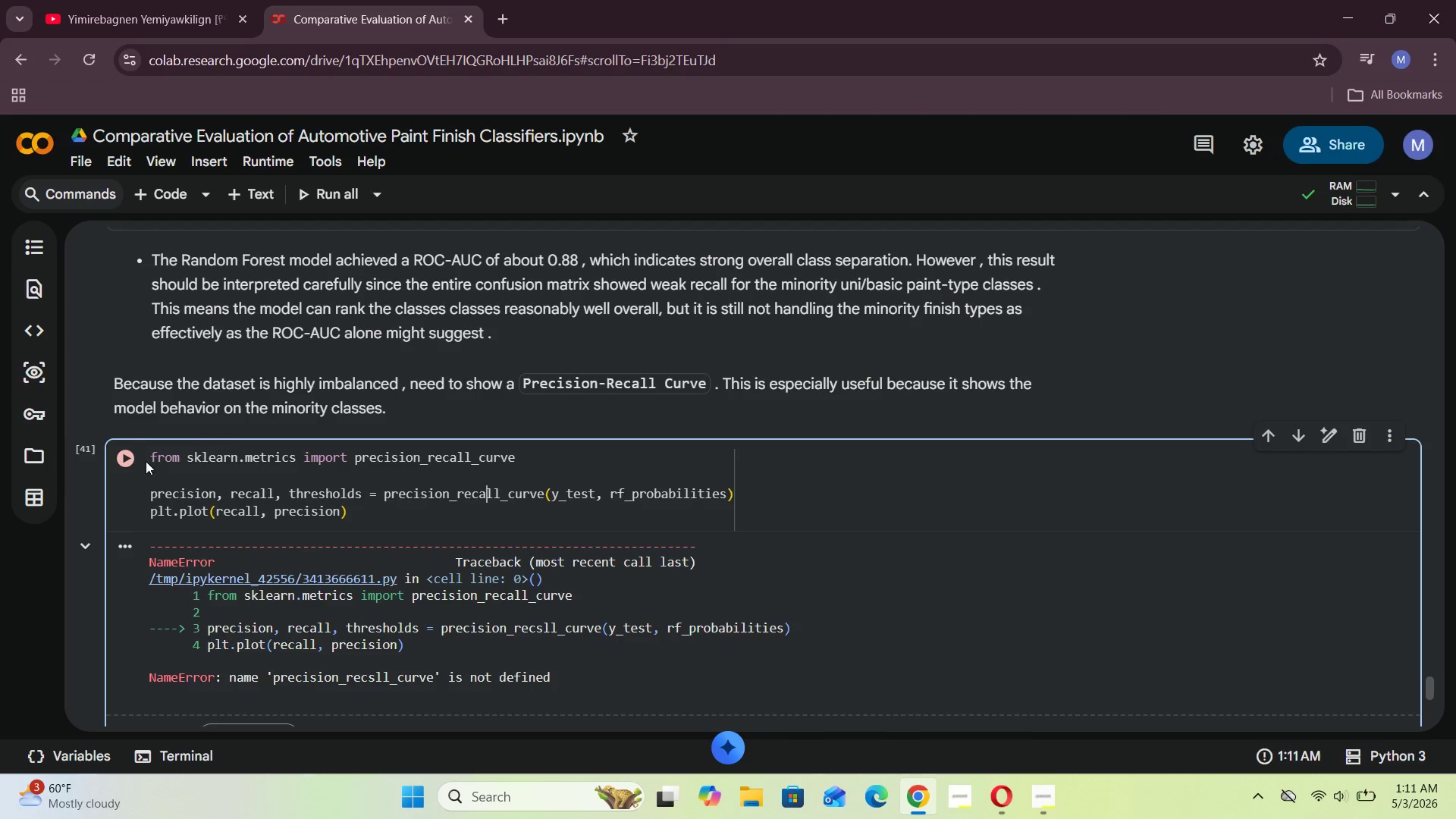 
left_click([120, 463])
 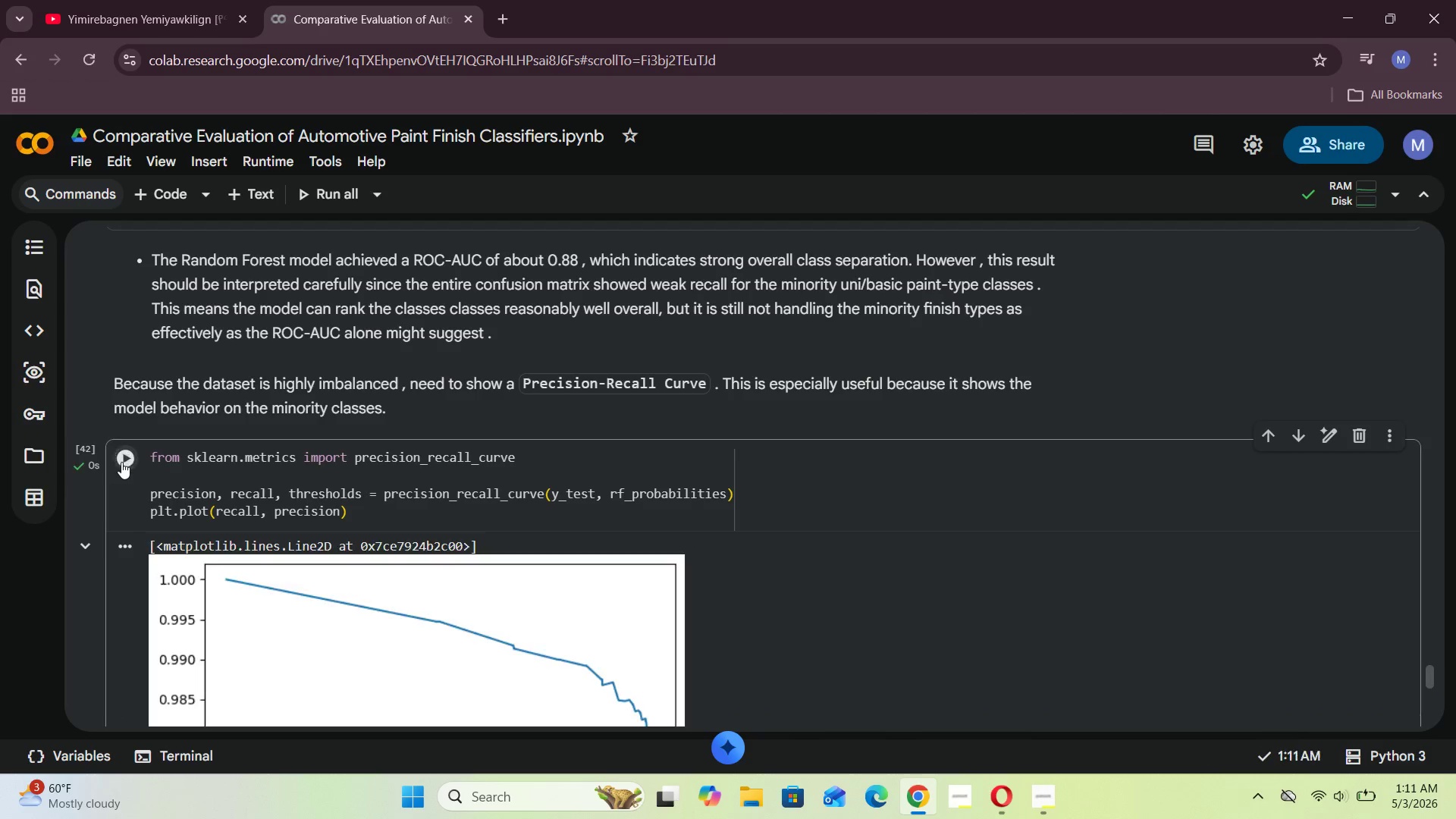 
scroll: coordinate [293, 540], scroll_direction: down, amount: 4.0
 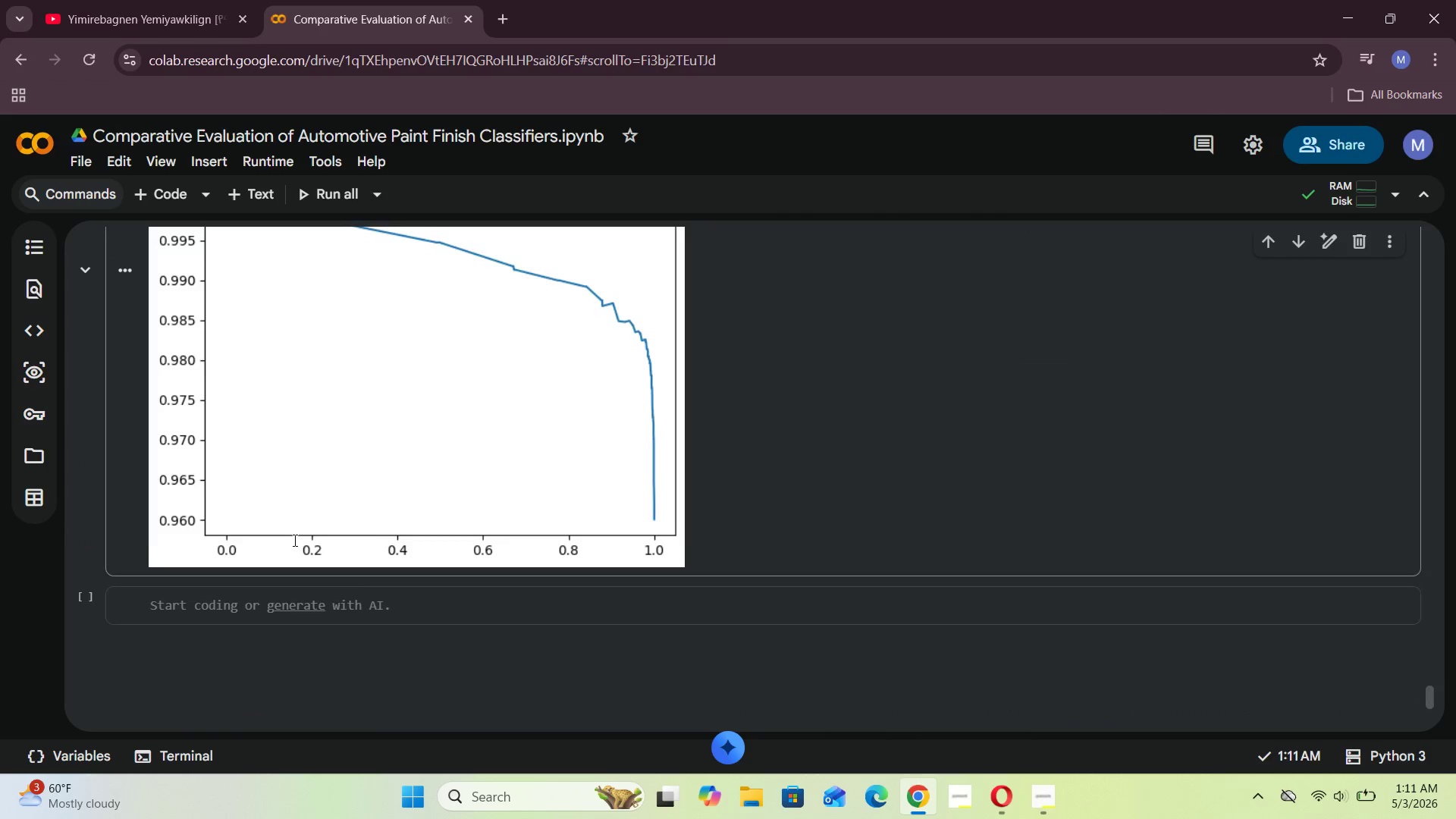 
scroll: coordinate [293, 540], scroll_direction: none, amount: 0.0
 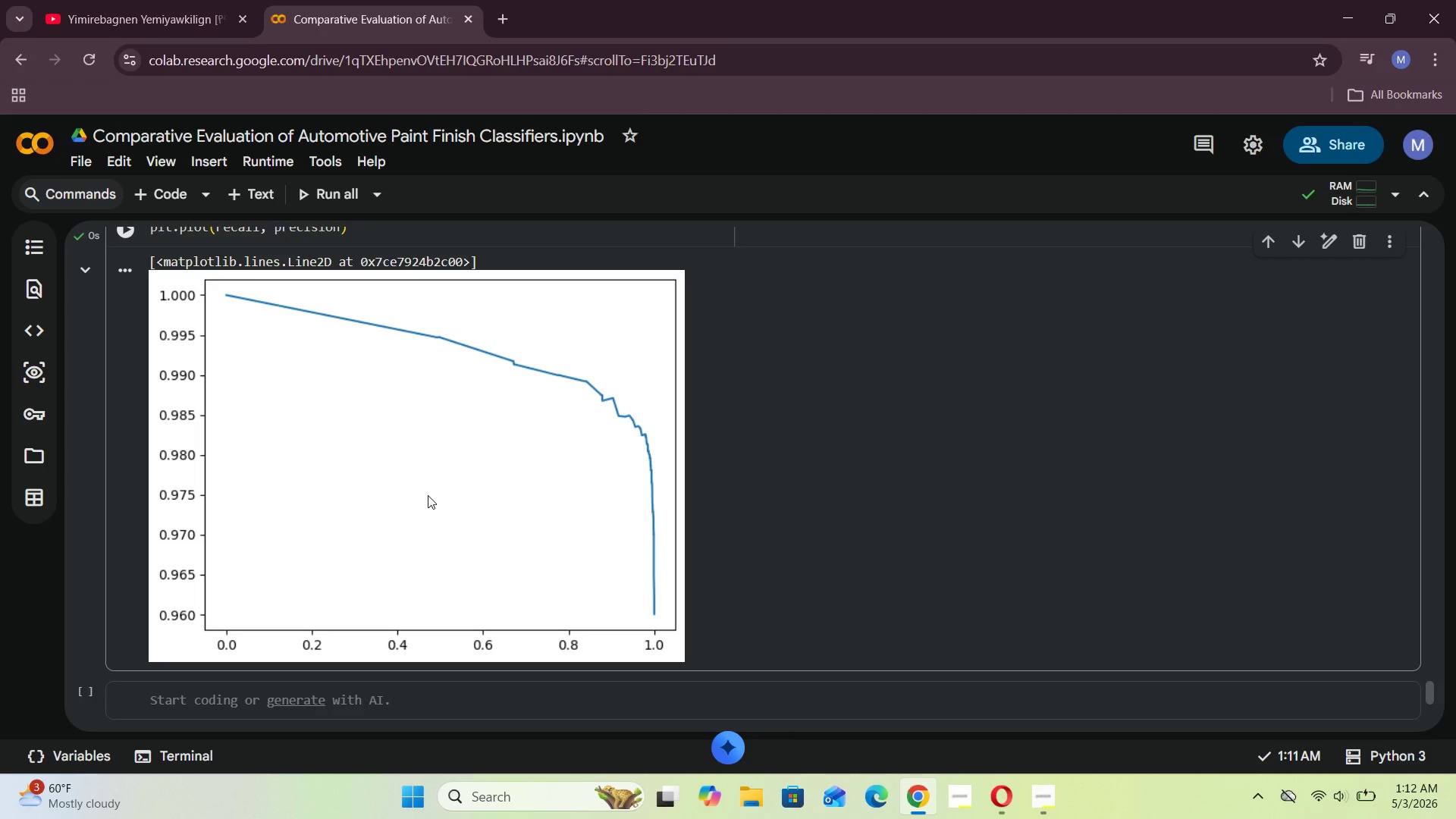 
wait(18.39)
 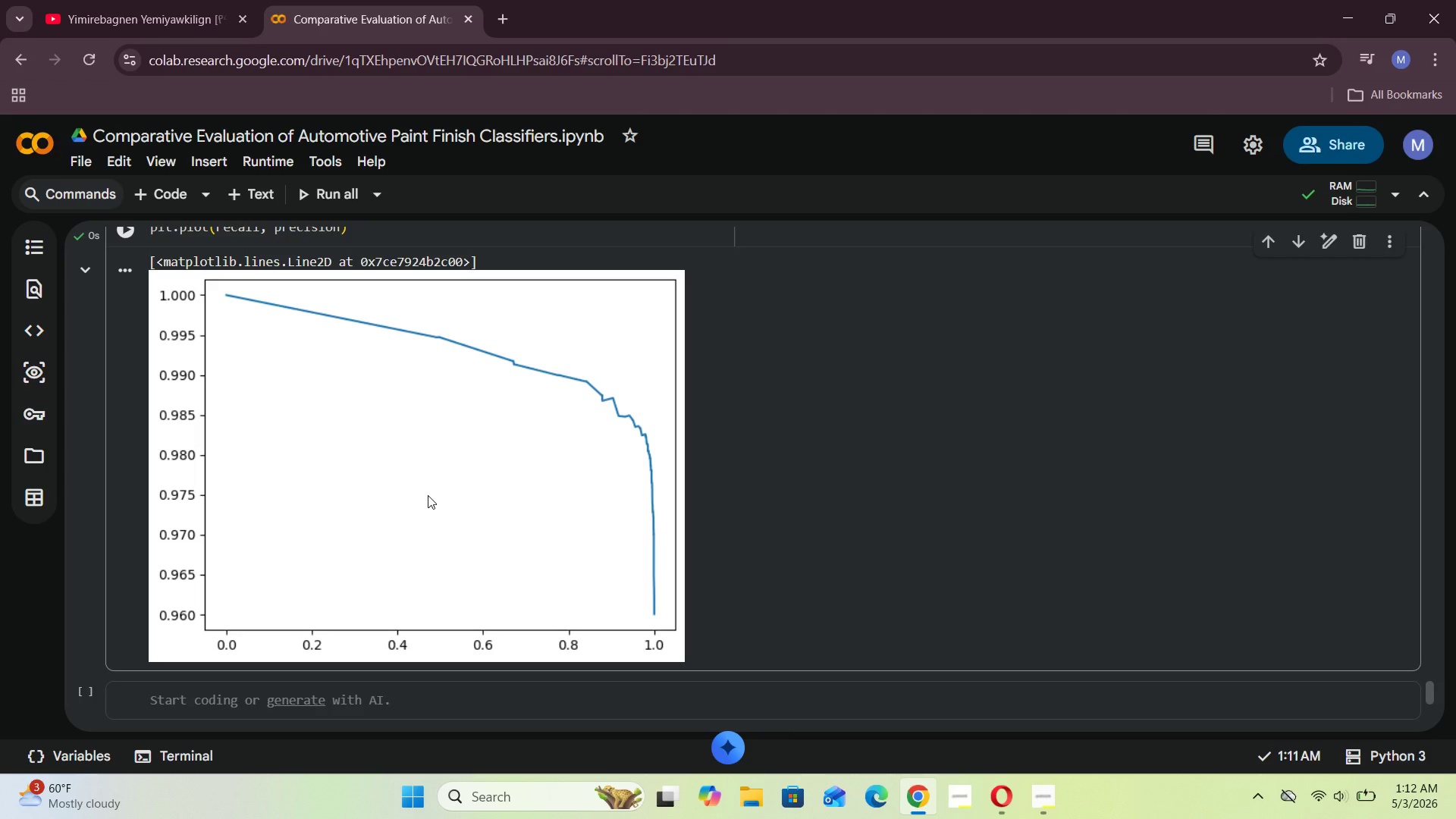 
scroll: coordinate [428, 495], scroll_direction: none, amount: 0.0
 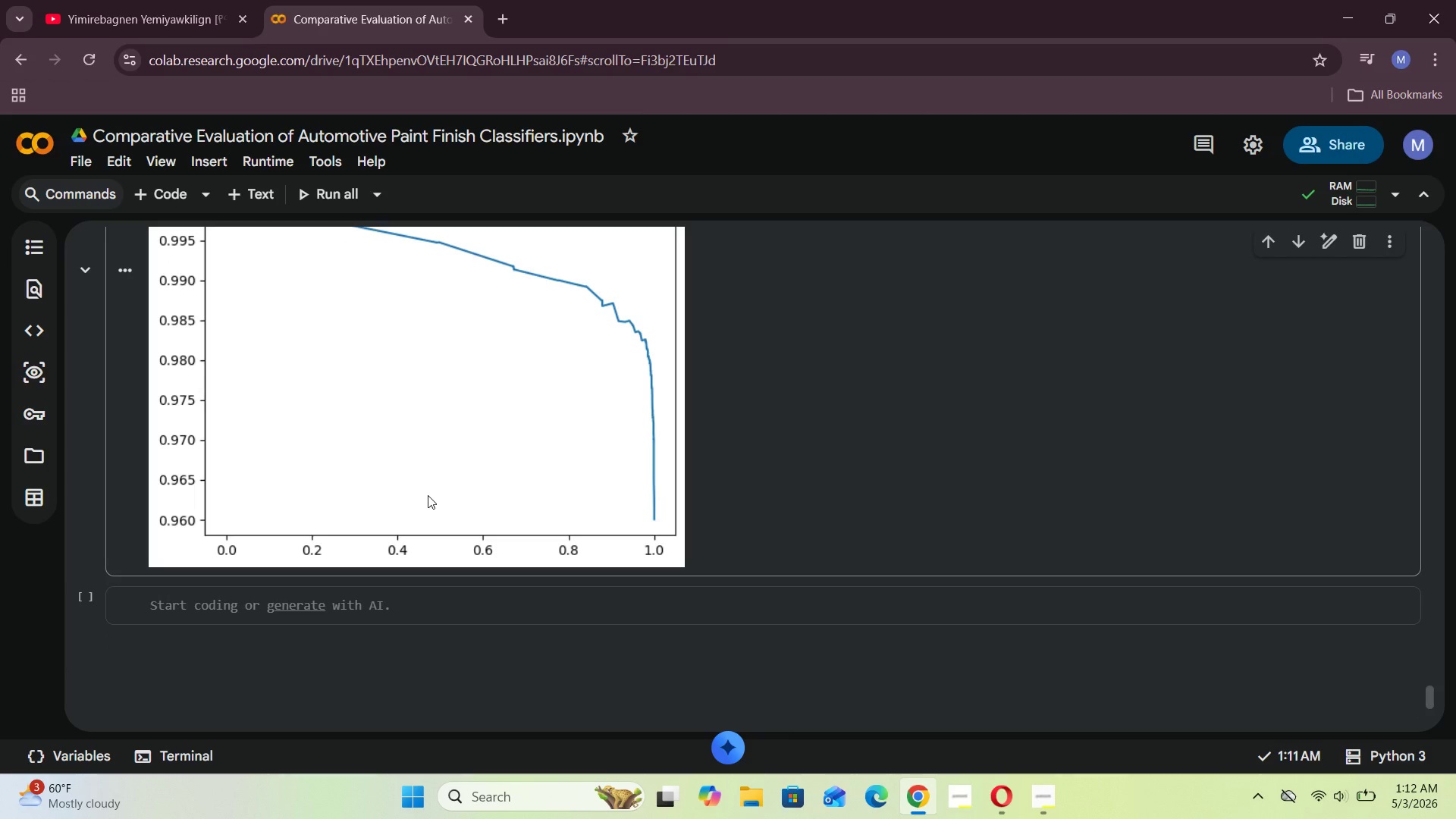 
wait(7.9)
 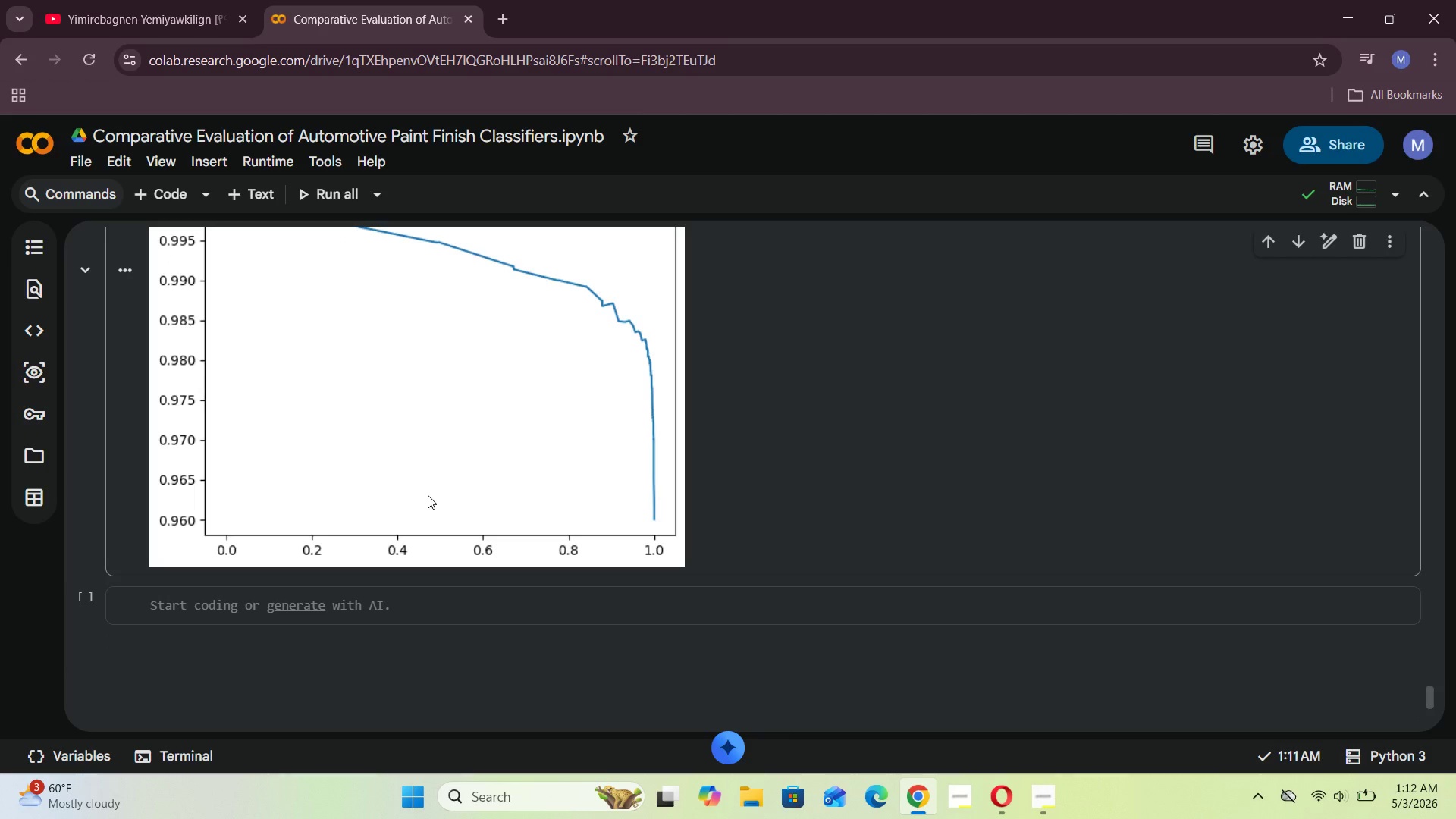 
left_click([742, 421])
 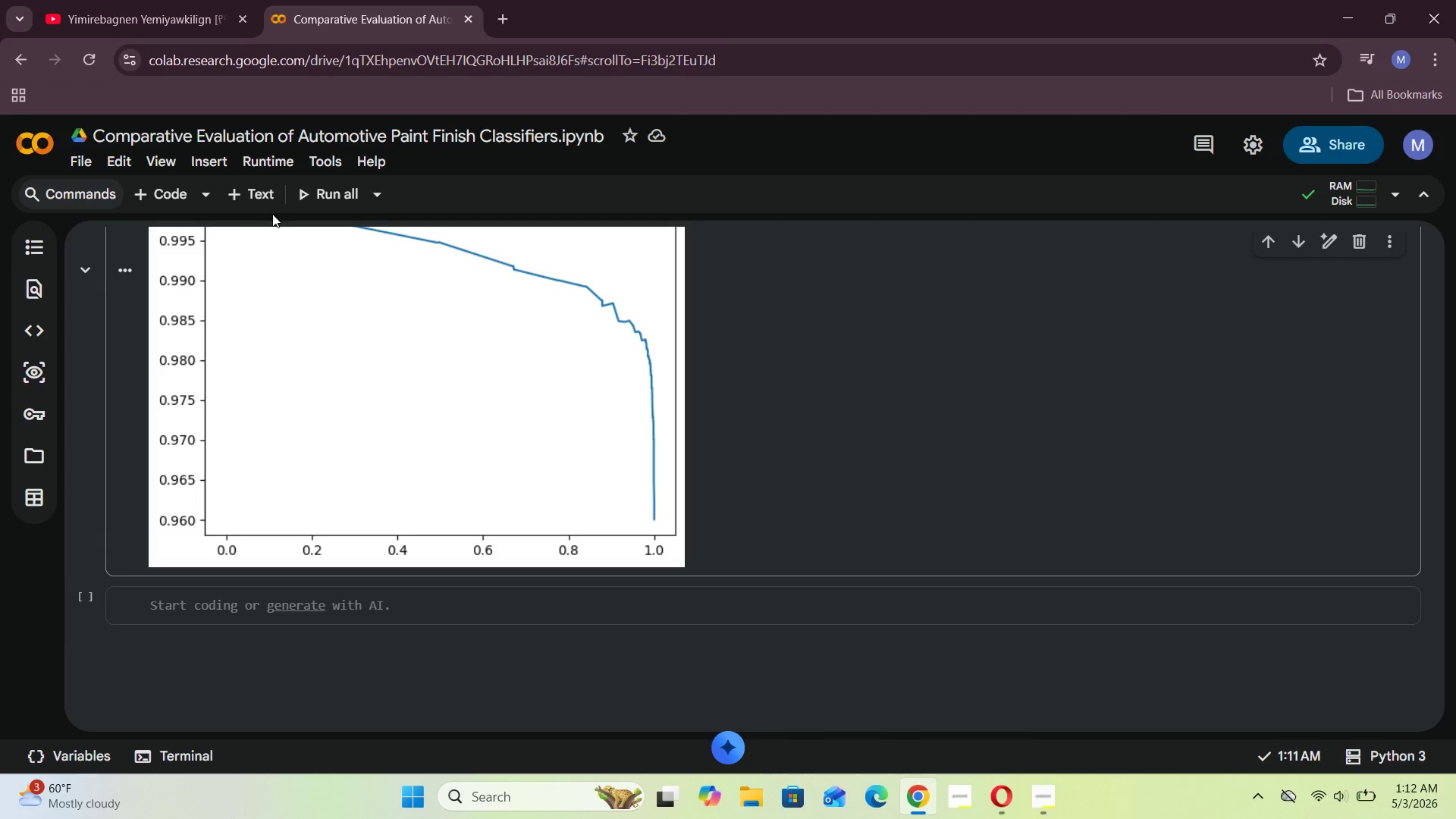 
left_click([275, 193])
 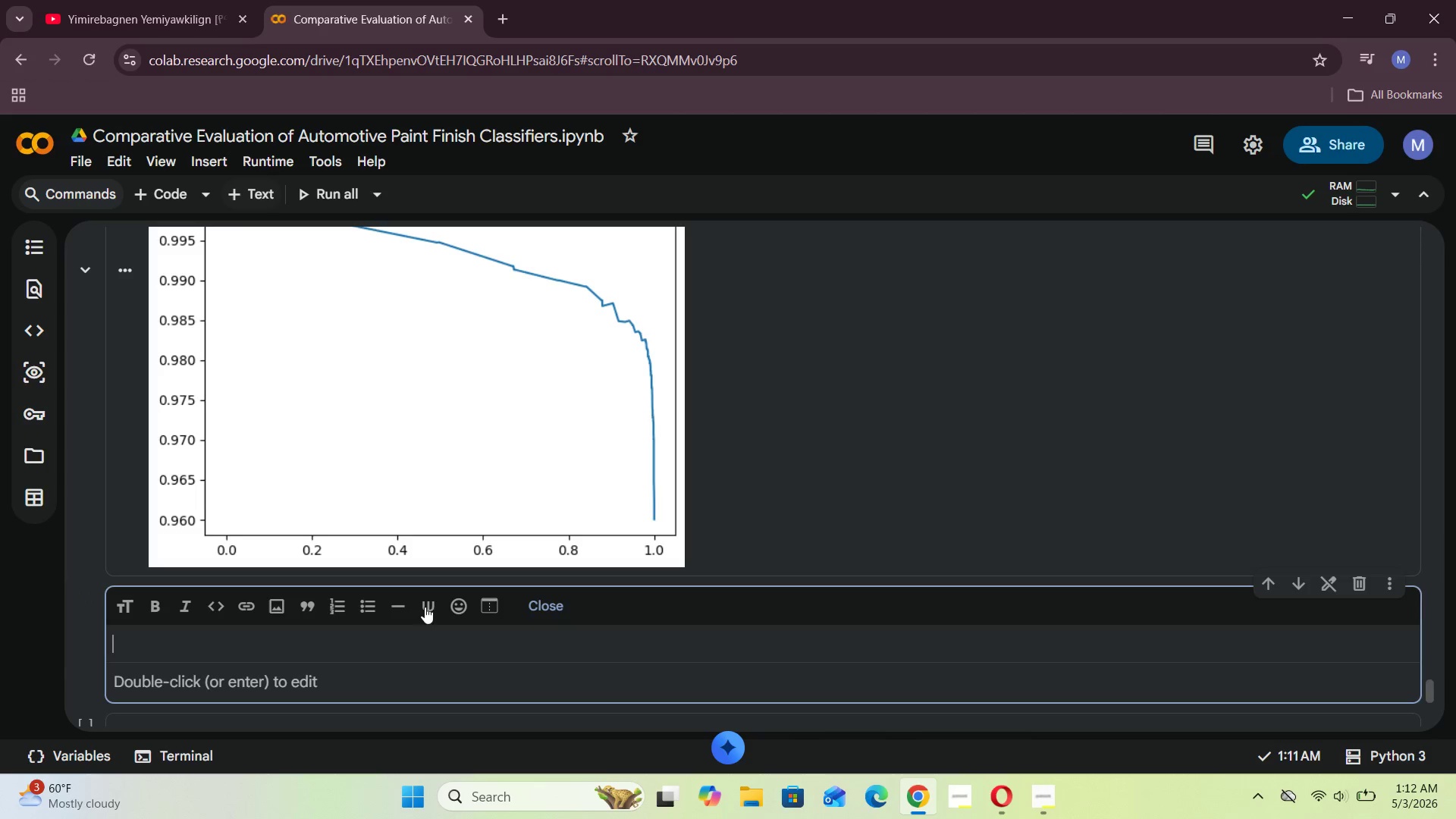 
scroll: coordinate [431, 634], scroll_direction: down, amount: 1.0
 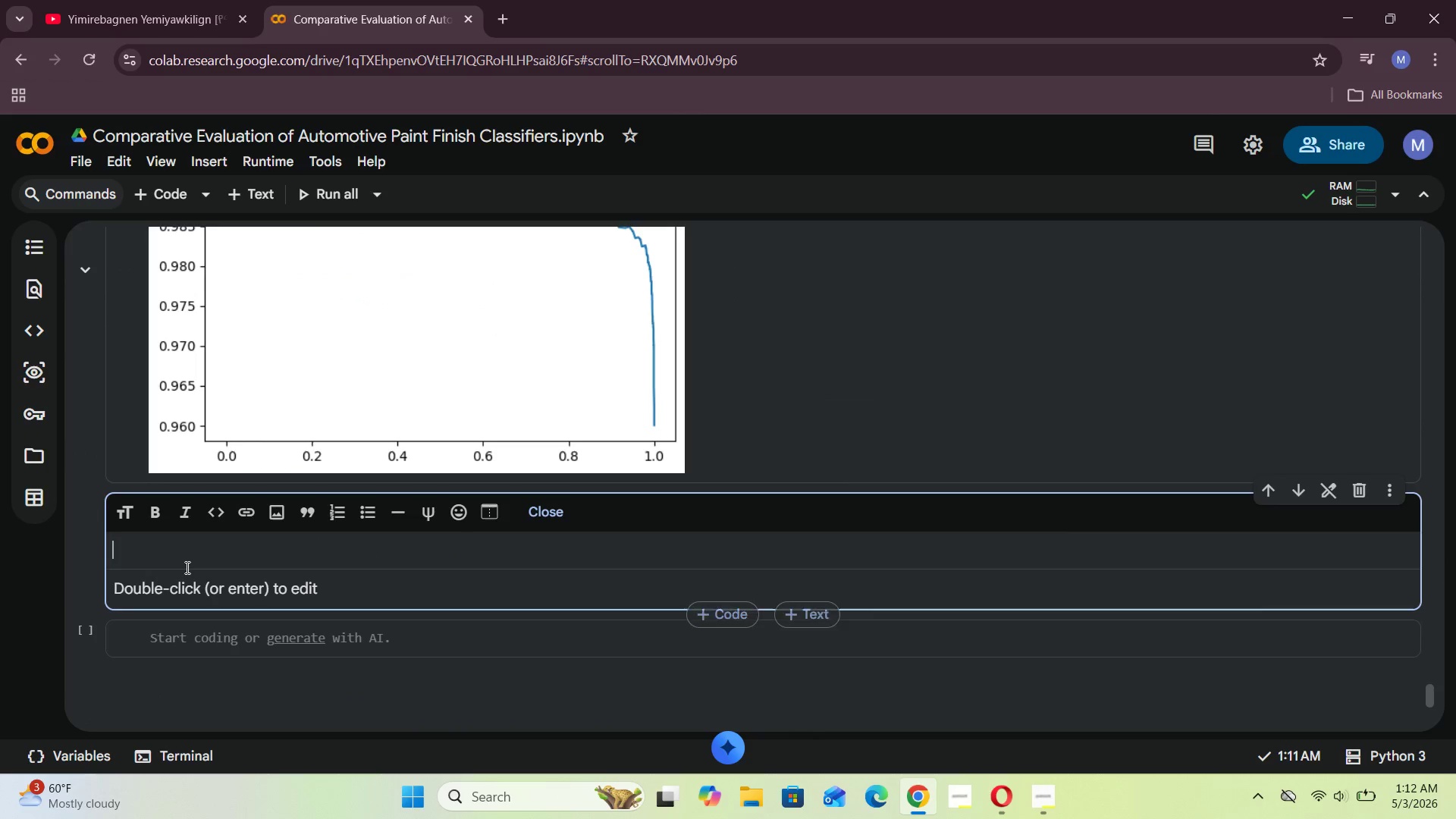 
left_click([189, 556])
 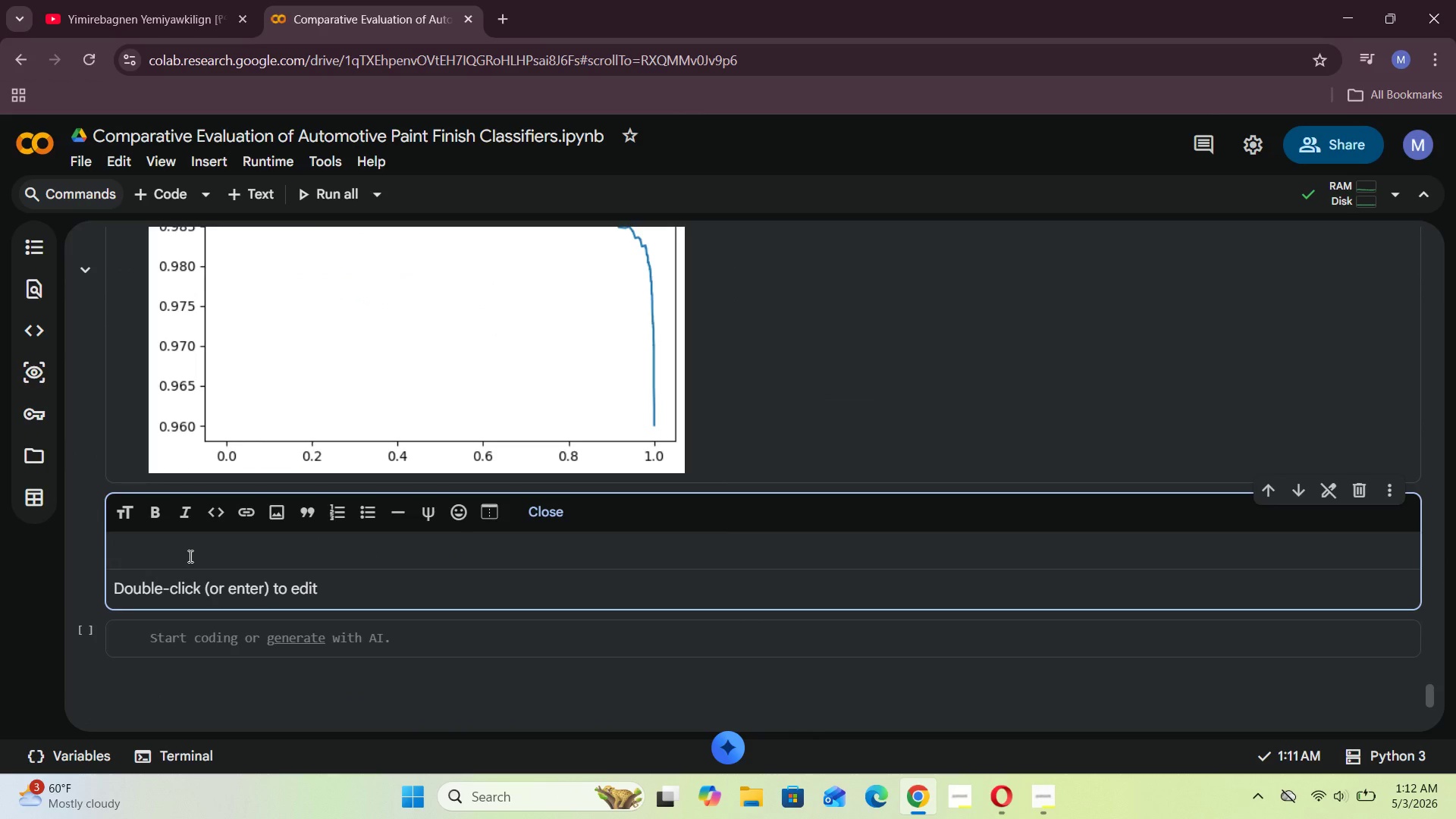 
type(The precision-Recall curve shows that the Random Forwes)
key(Backspace)
key(Backspace)
key(Backspace)
type(est model mn)
key(Backspace)
type(antains very ho)
key(Backspace)
type(igh precision across)
 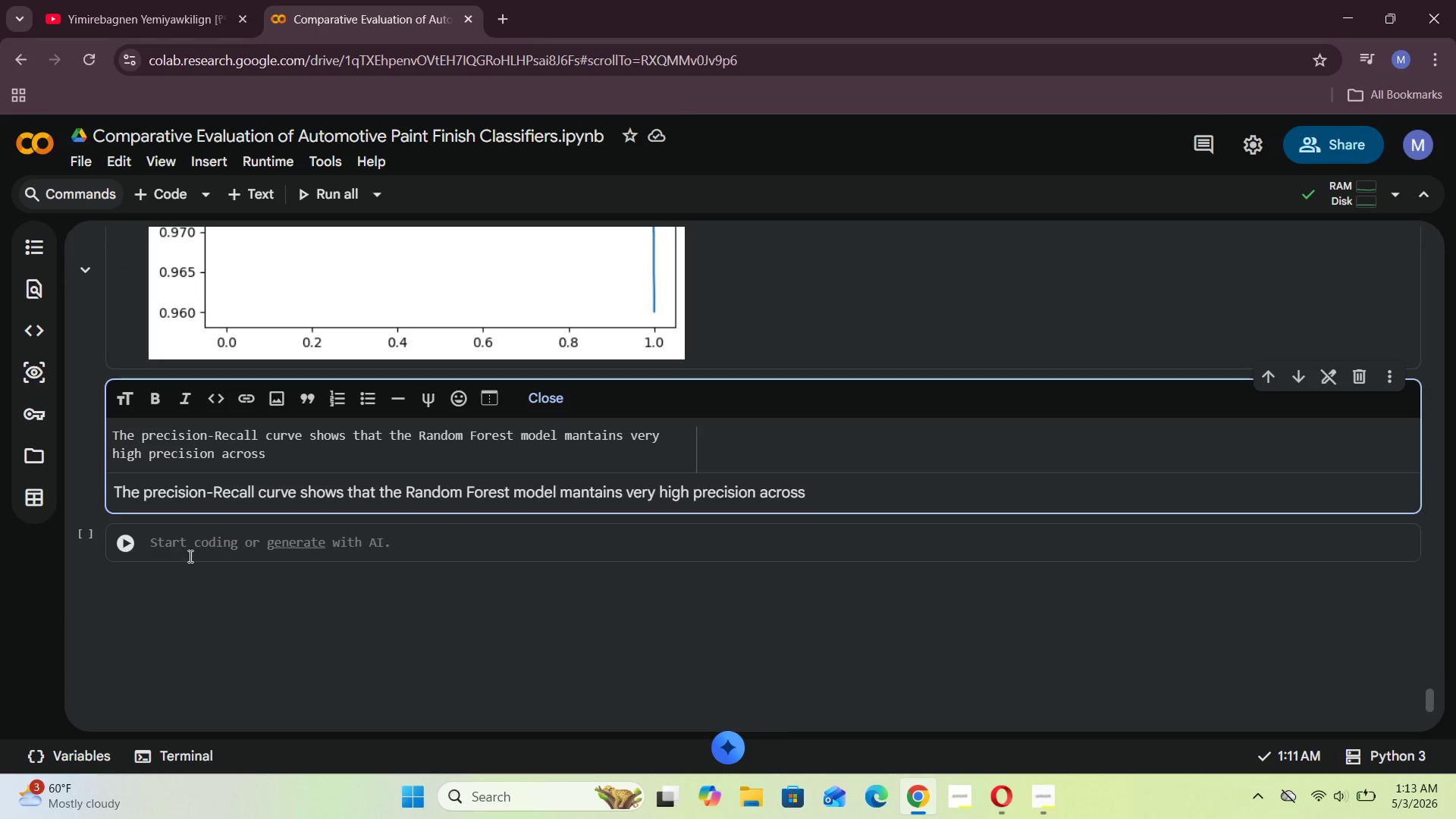 
wait(5.08)
 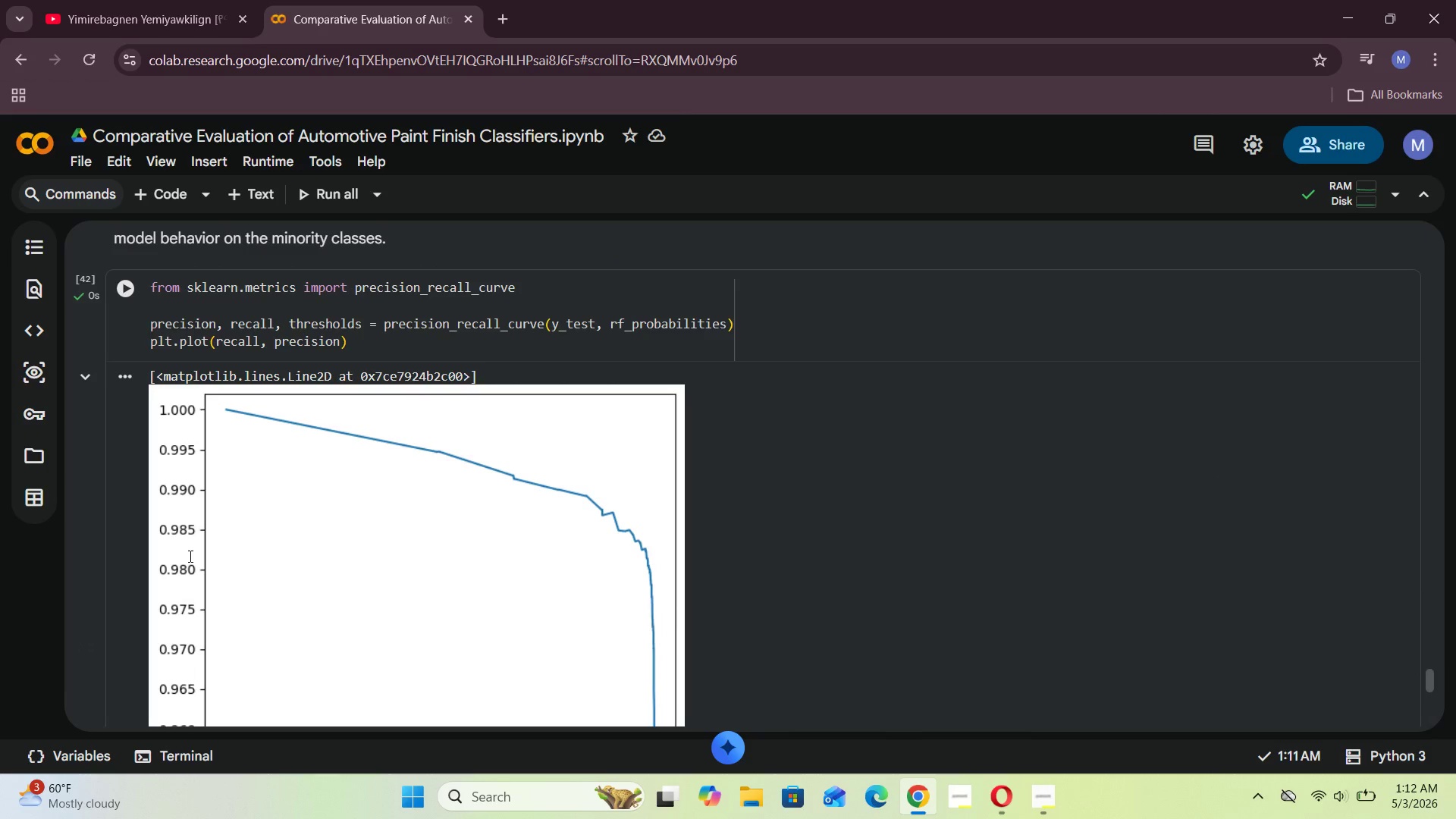 
type( most-recall leve;s)
key(Backspace)
key(Backspace)
type(ls, h)
key(Backspace)
type(which means it is )
 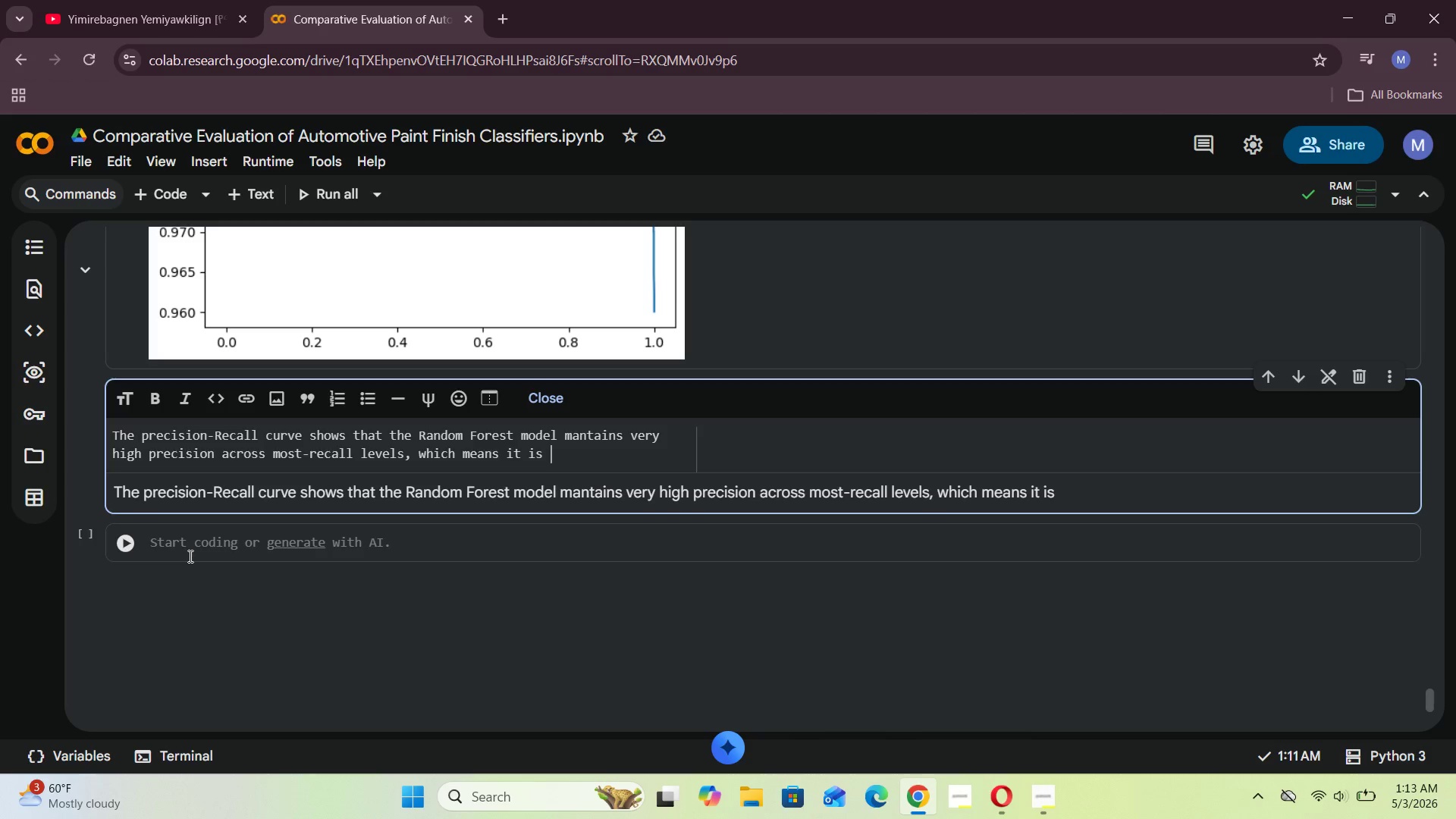 
key(Backspace)
key(Backspace)
key(Backspace)
key(Backspace)
key(Backspace)
type(ts positive predictions are usually )
 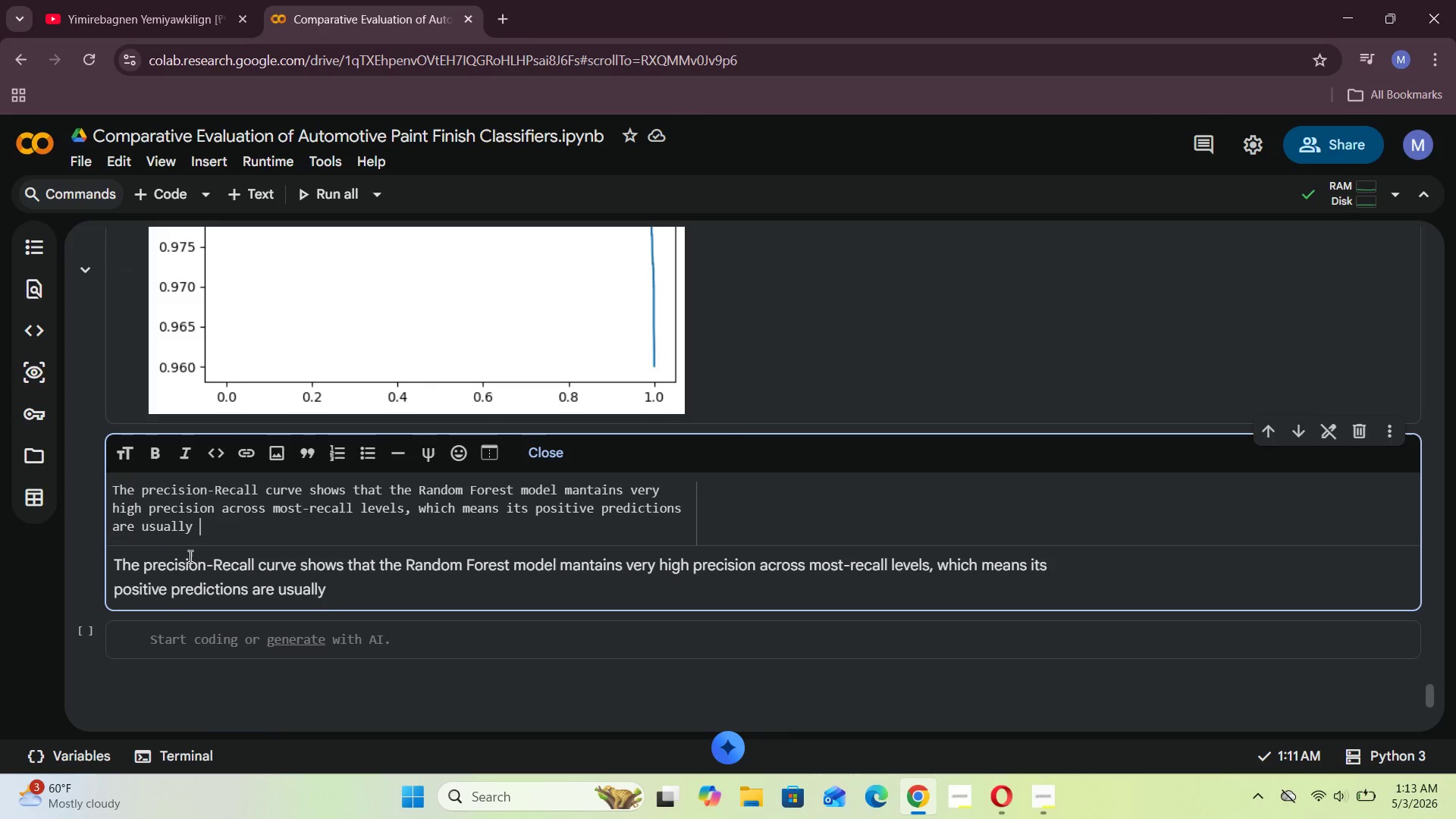 
type(correct)
 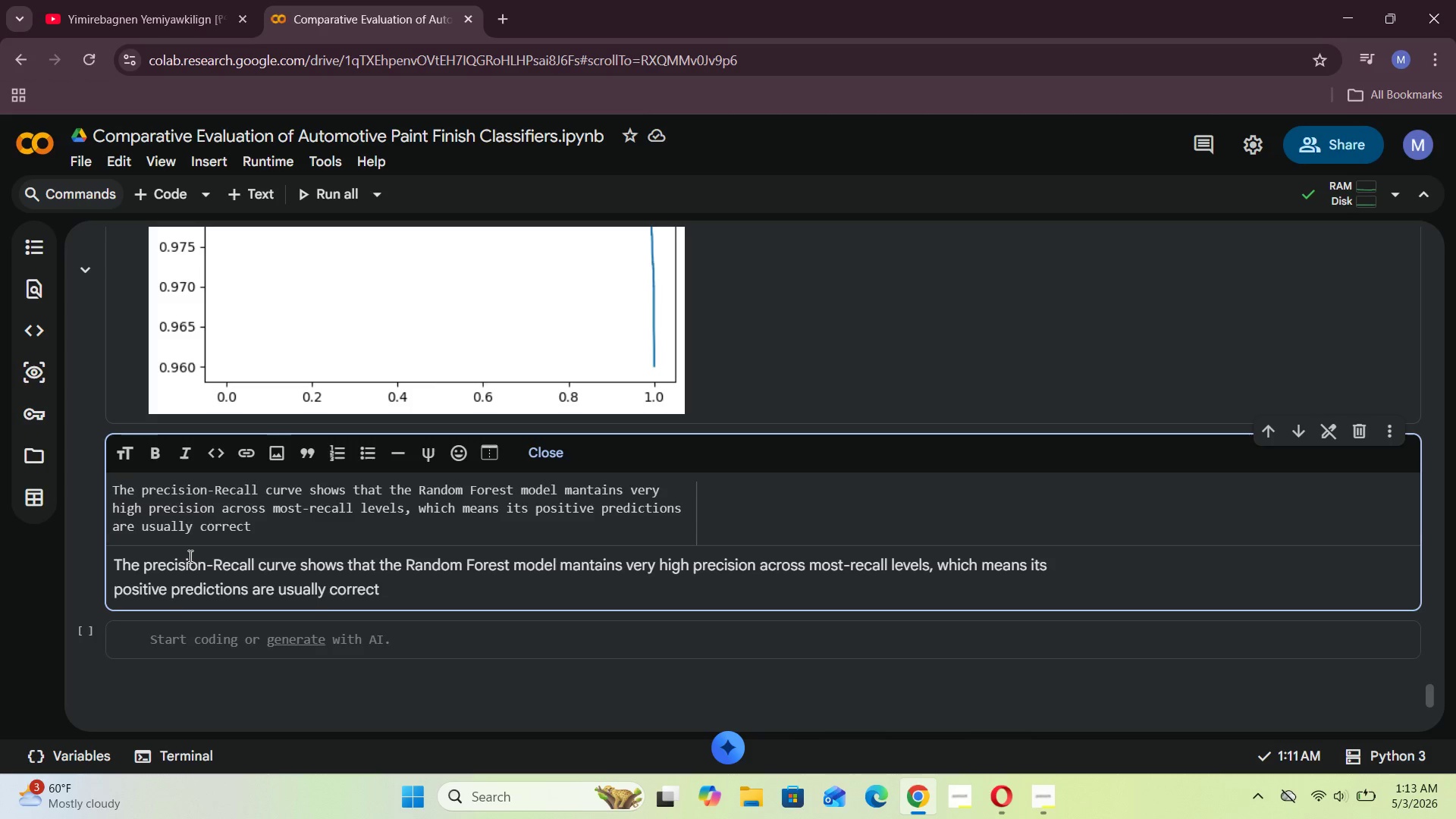 
type(. )
key(Tab)
type(But )
 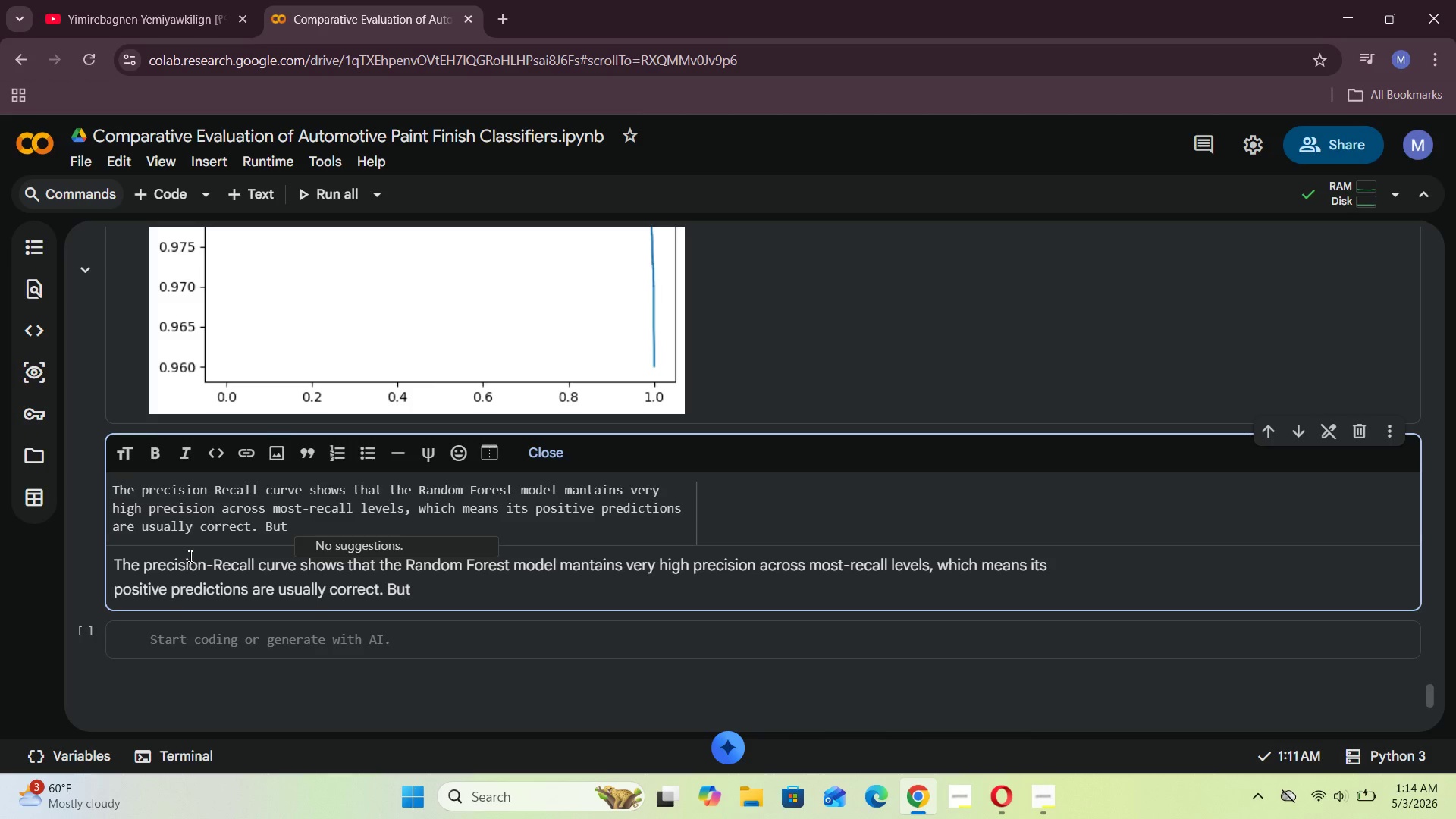 
wait(19.91)
 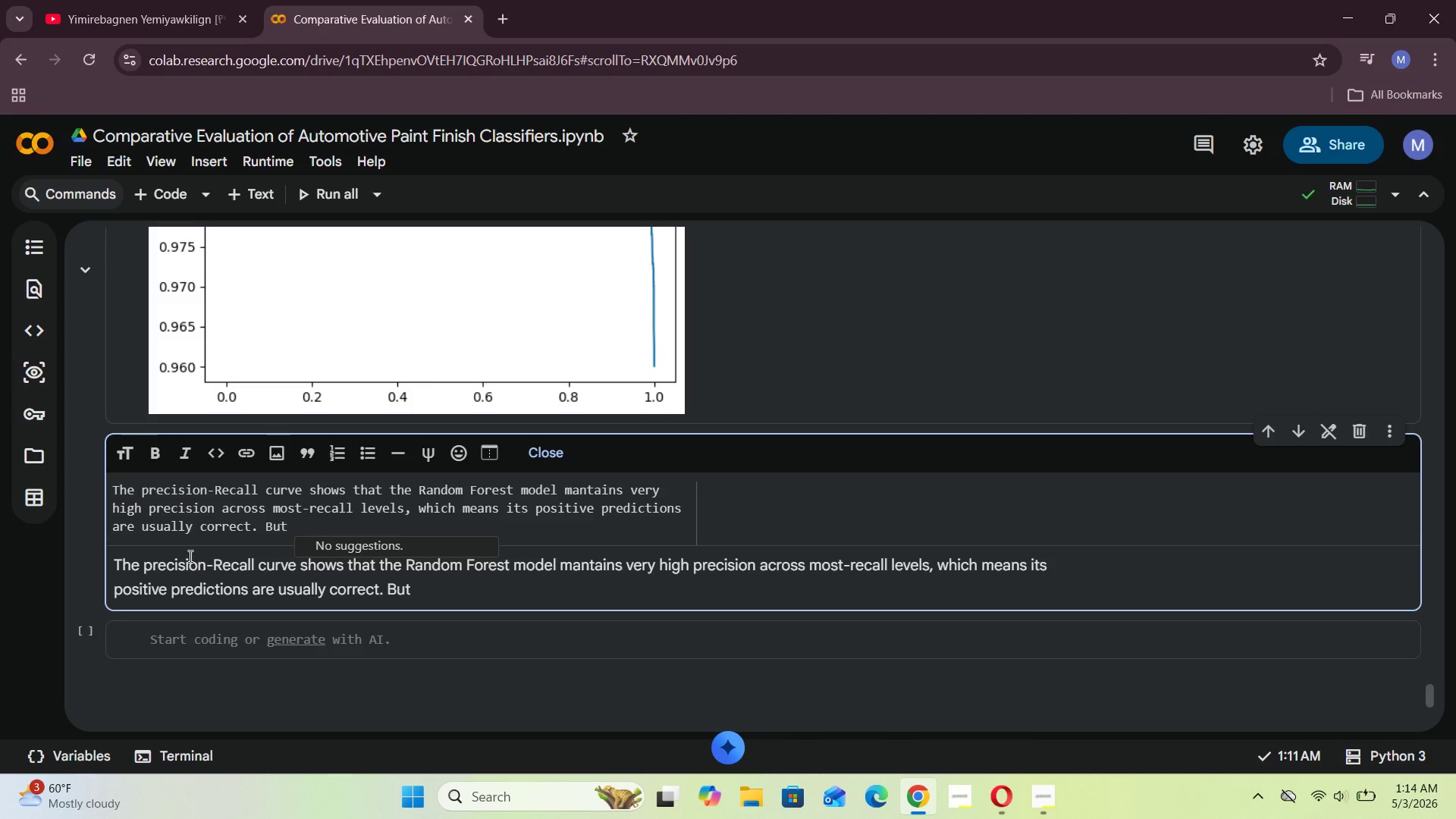 
type(this model show s)
key(Backspace)
key(Backspace)
type(s )
 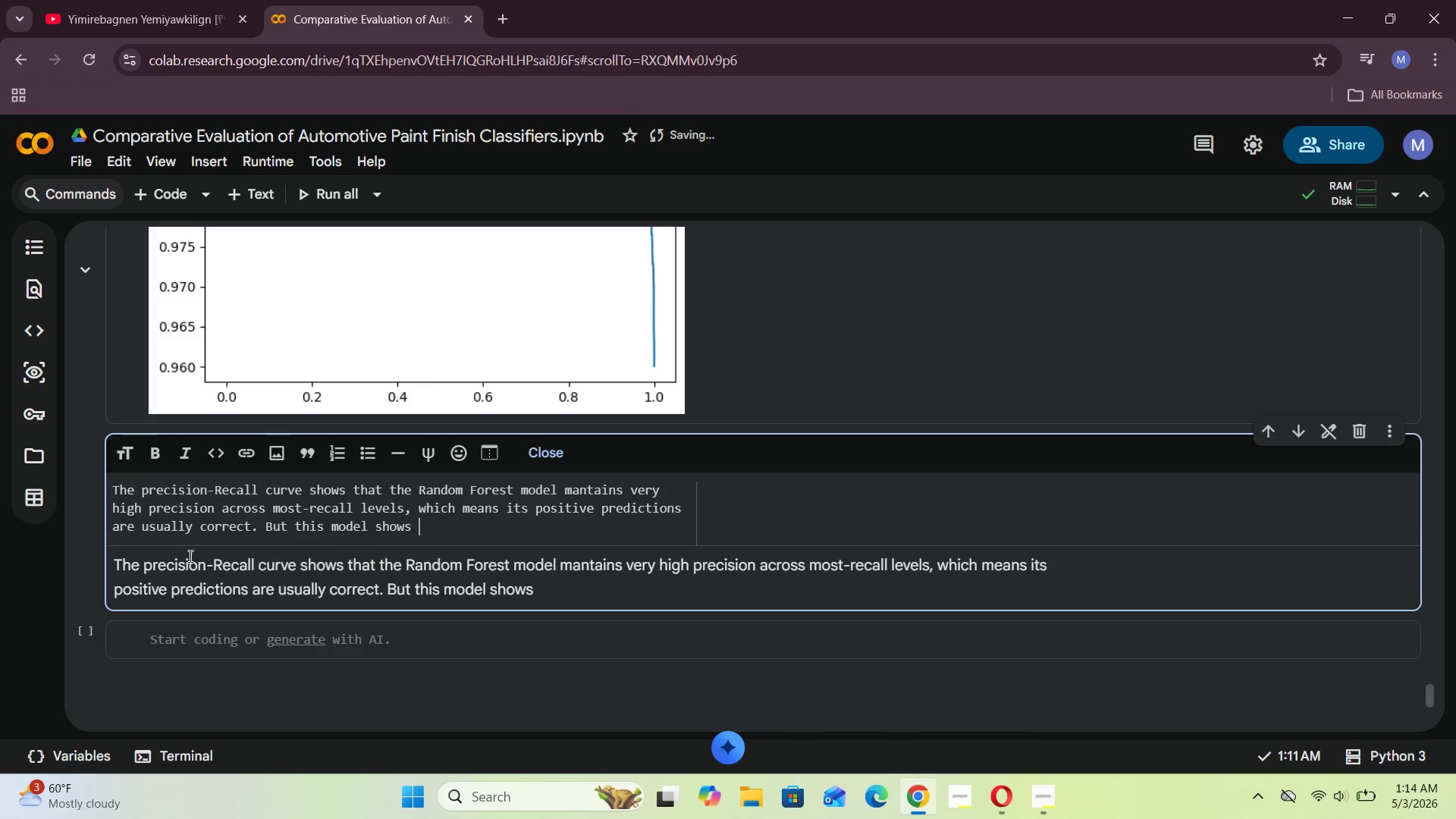 
hold_key(key=Backspace, duration=1.14)
 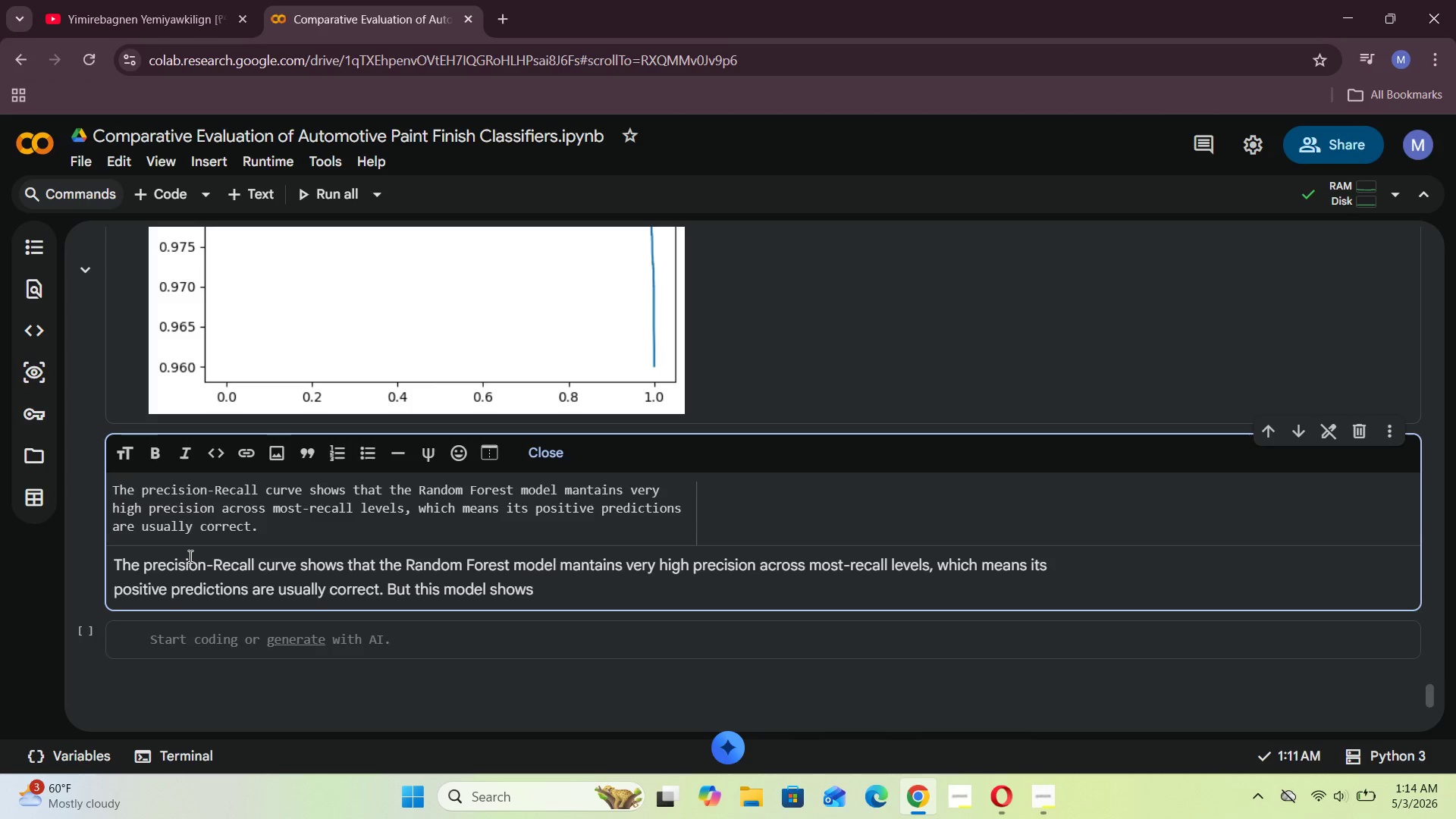 
key(Shift+Enter)
 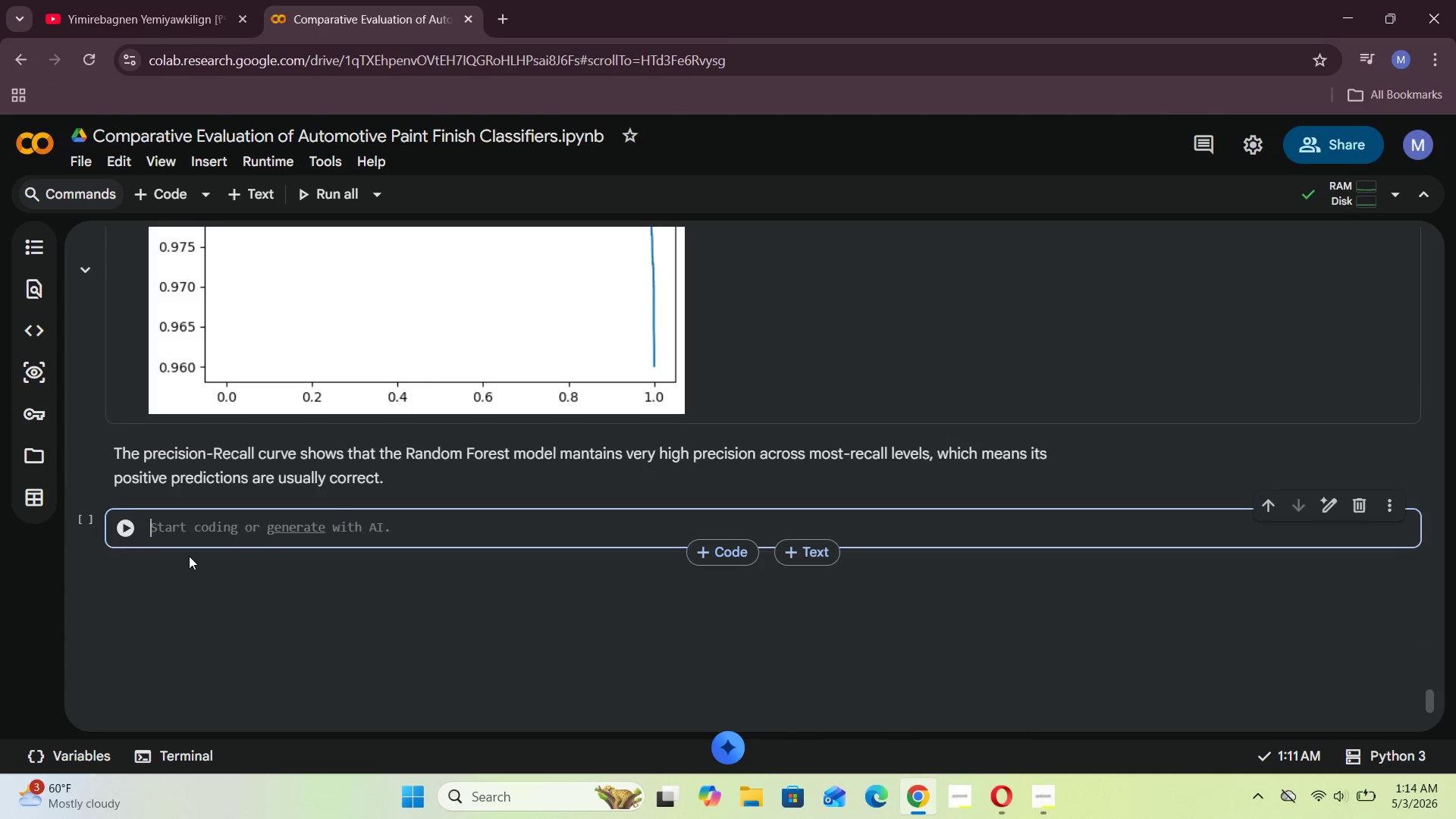 
key(Shift+ShiftRight)
 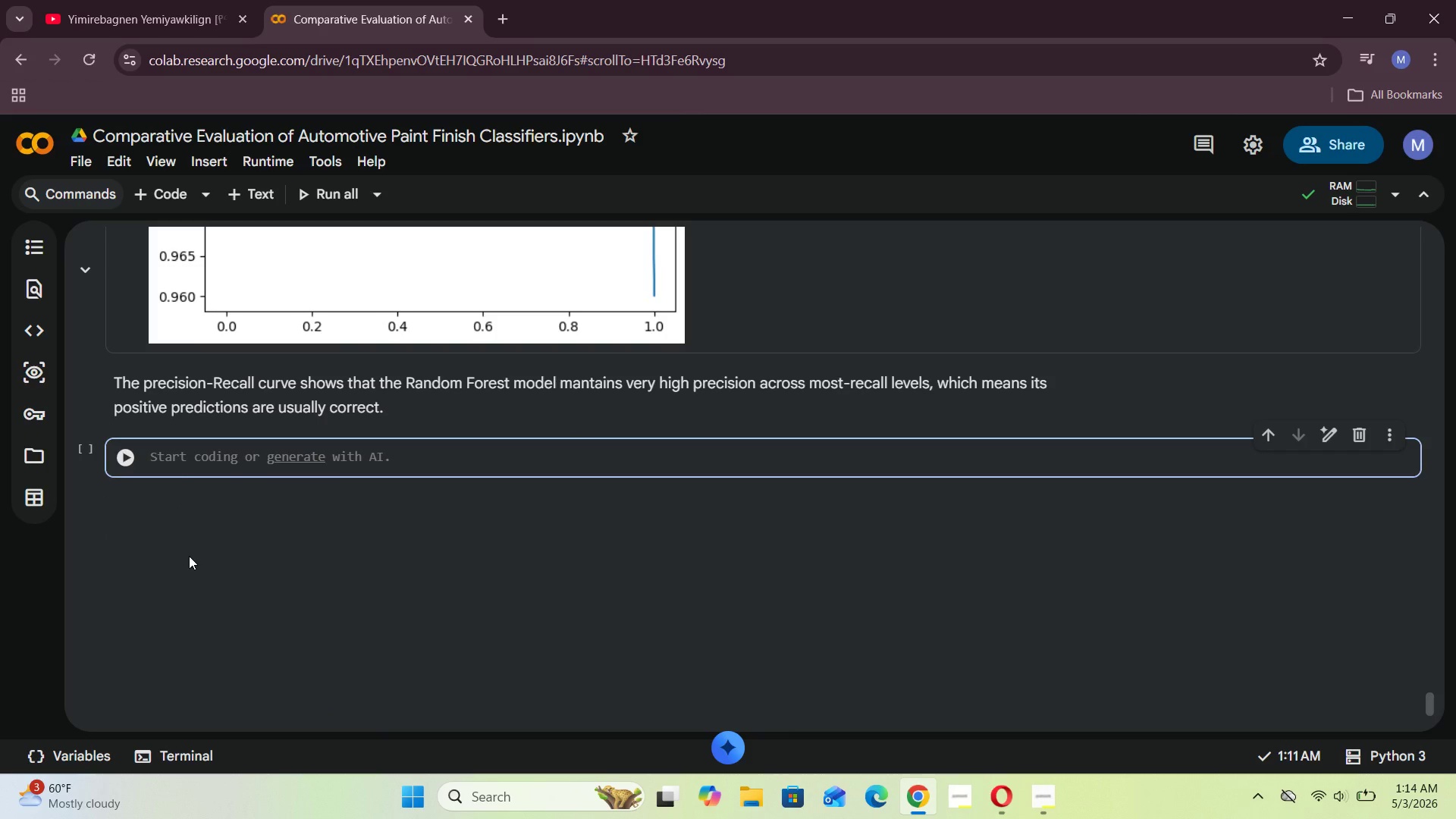 
wait(6.2)
 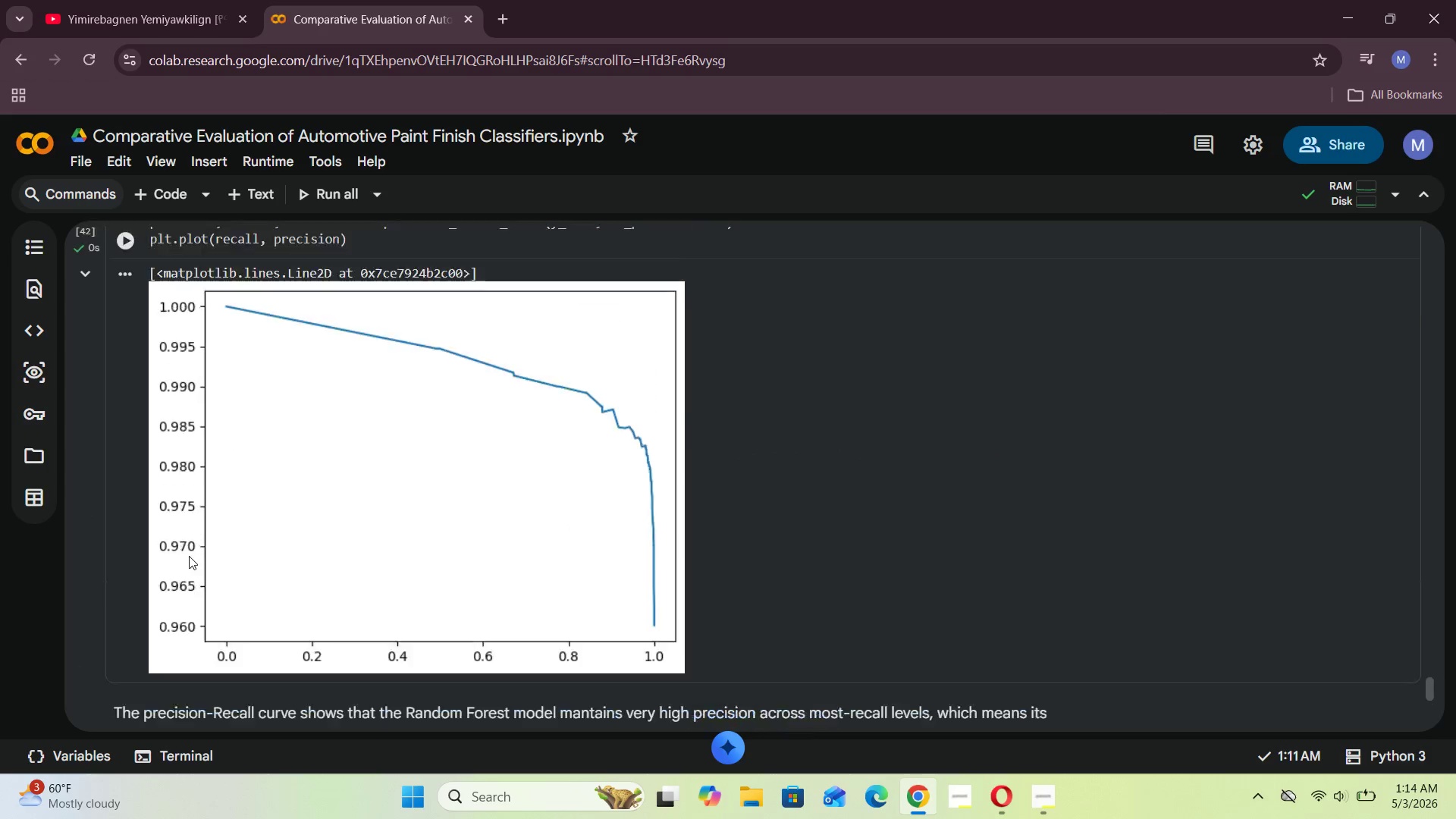 
left_click([408, 402])
 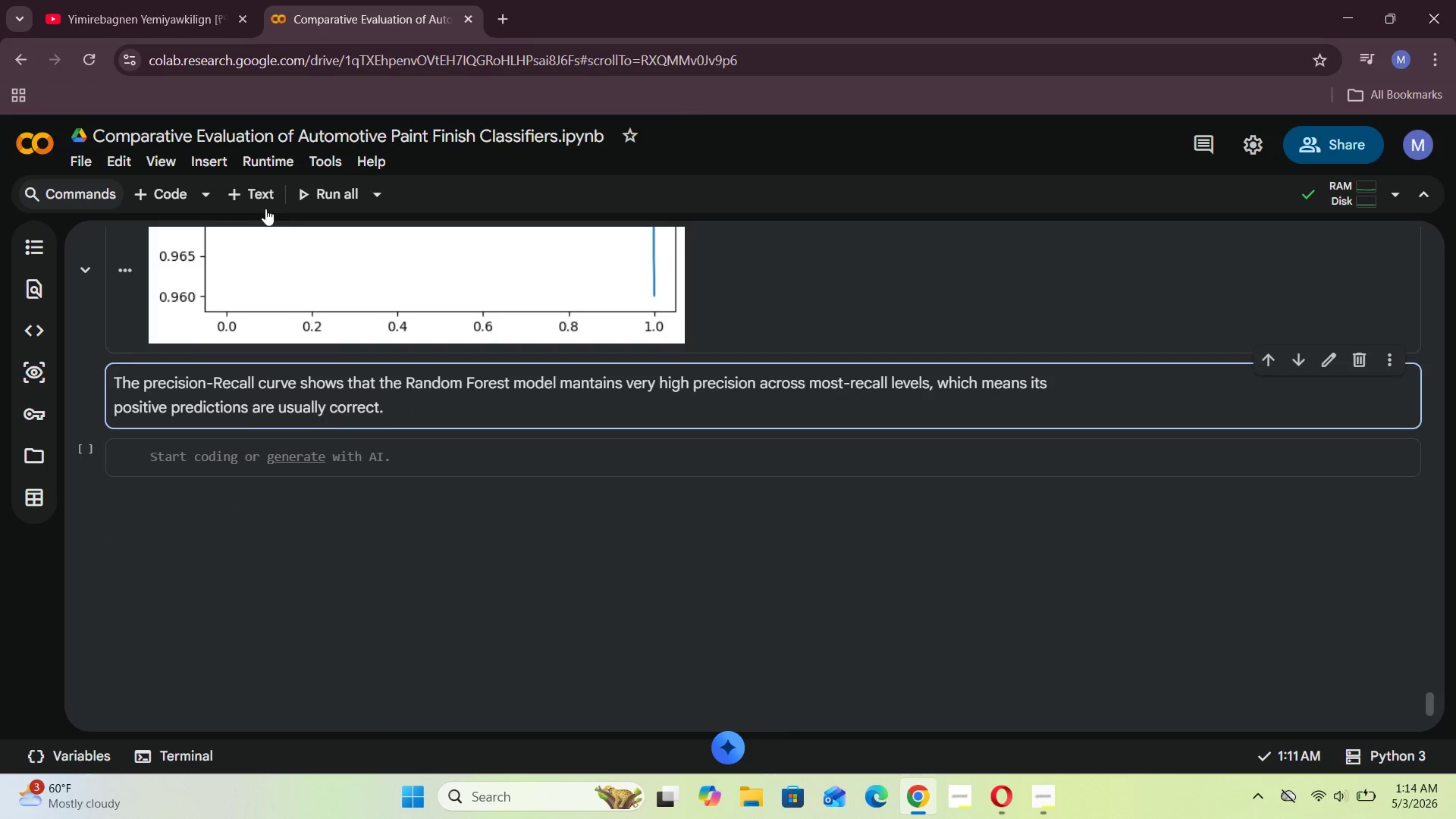 
left_click([260, 193])
 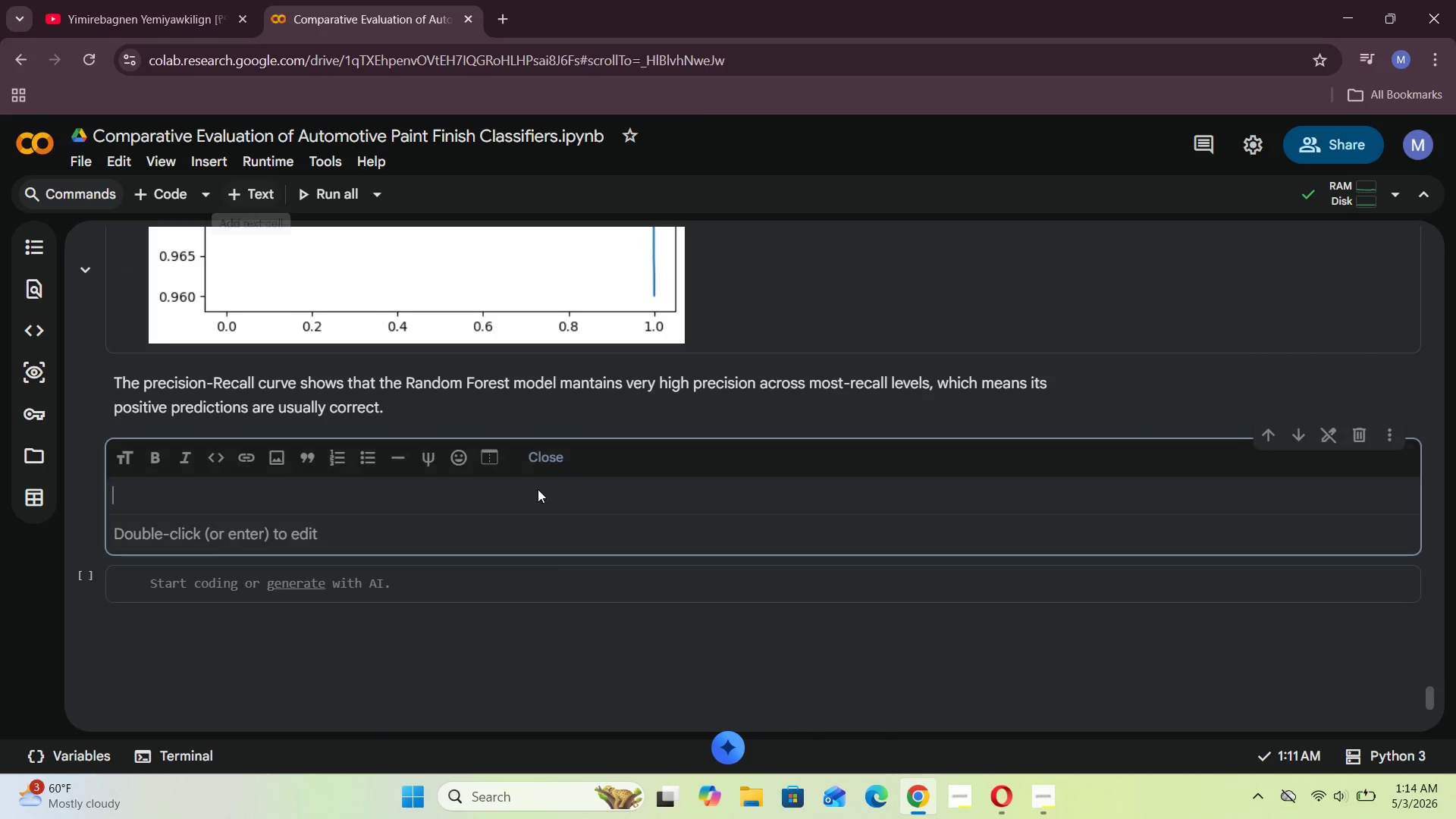 
scroll: coordinate [550, 550], scroll_direction: up, amount: 4.0
 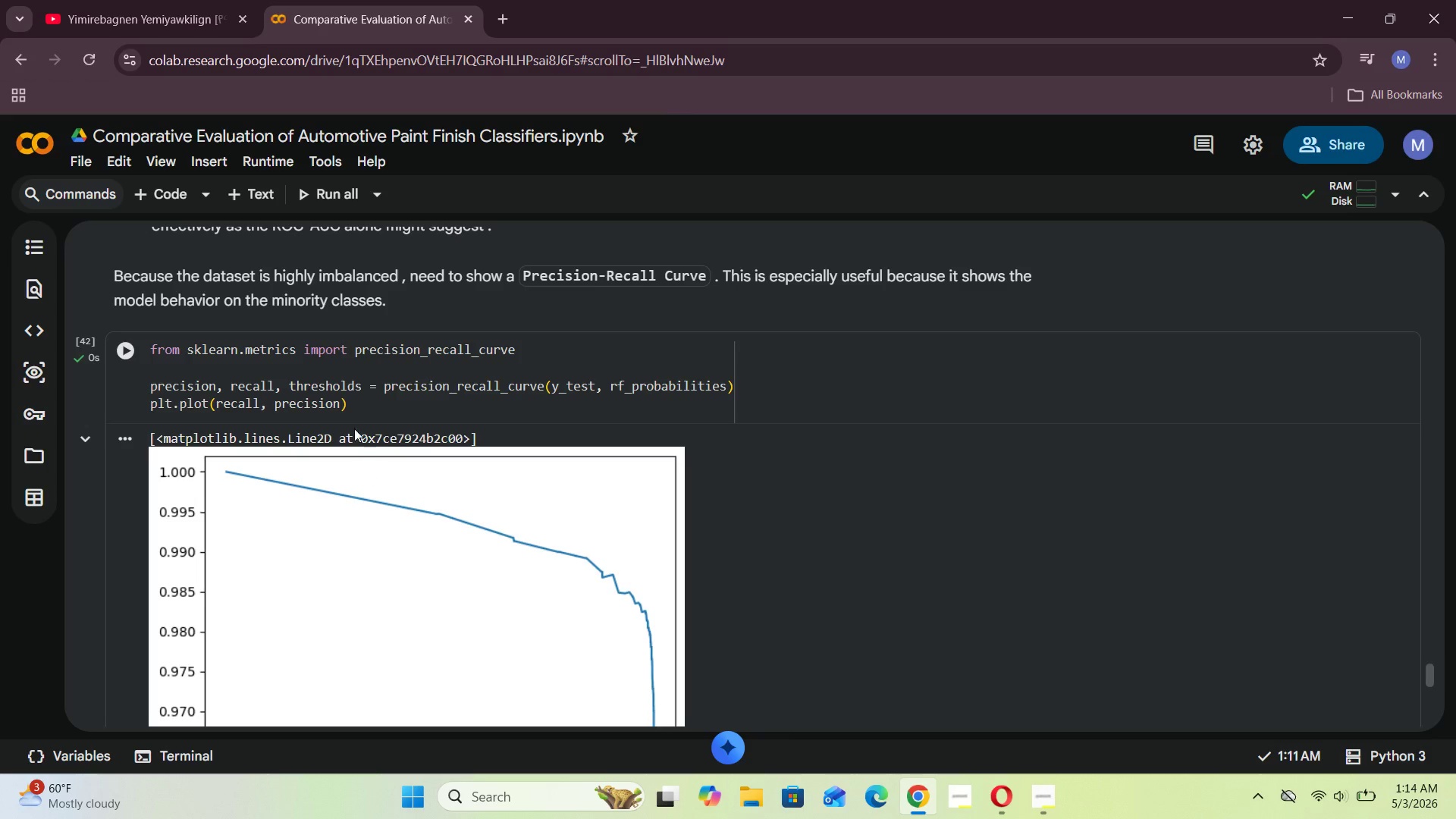 
left_click([362, 406])
 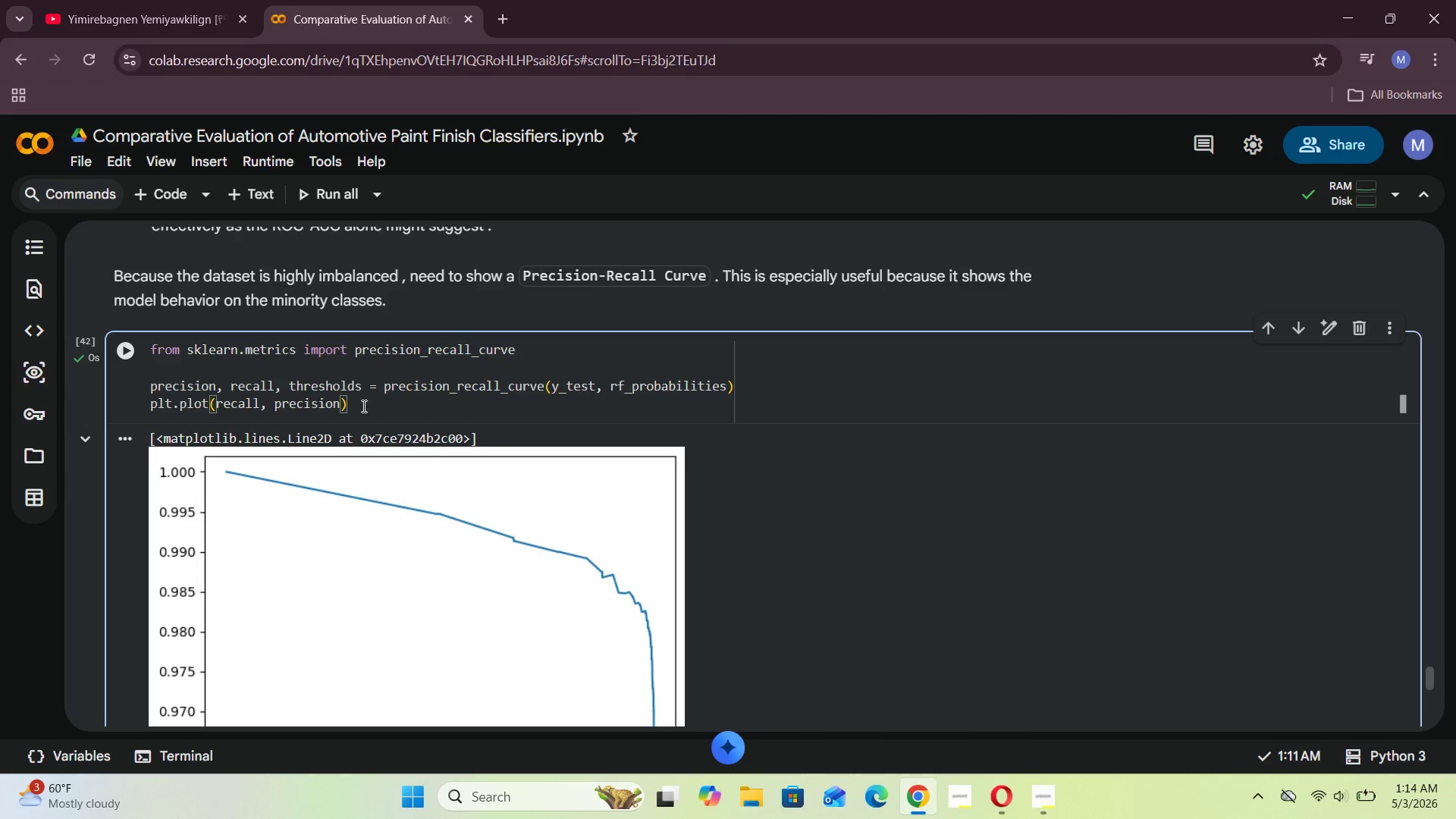 
key(Enter)
 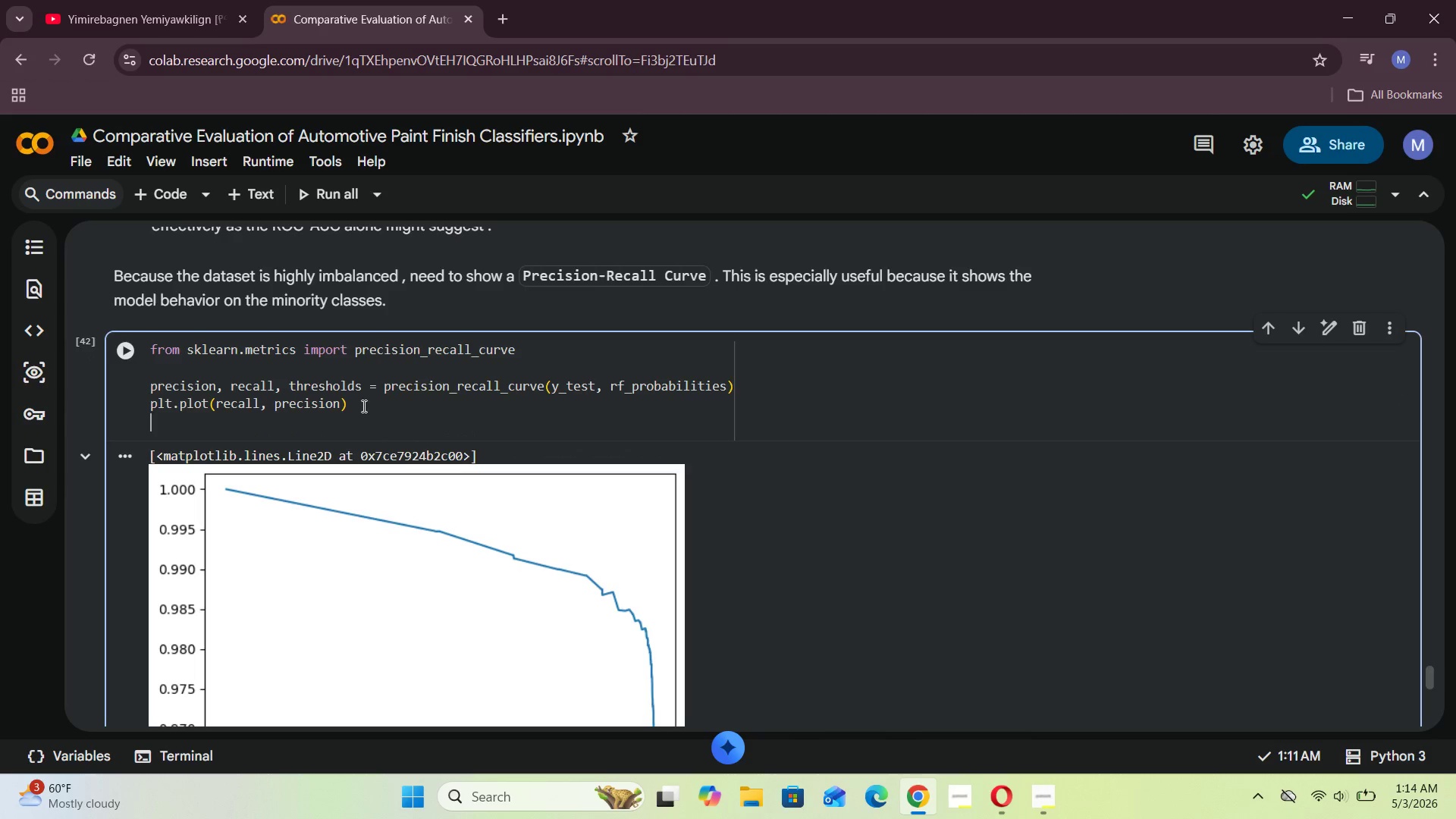 
wait(12.02)
 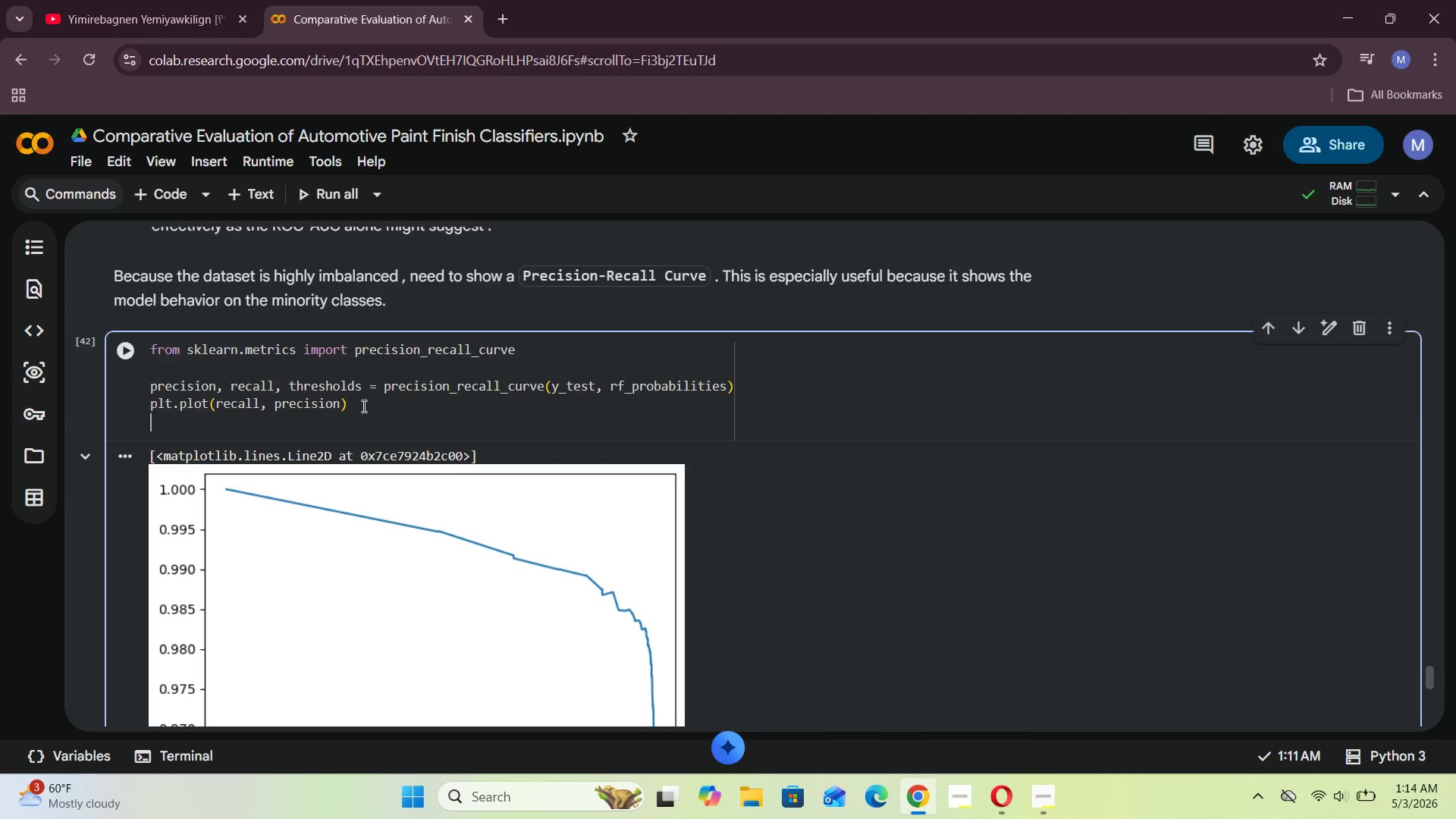 
left_click([340, 405])
 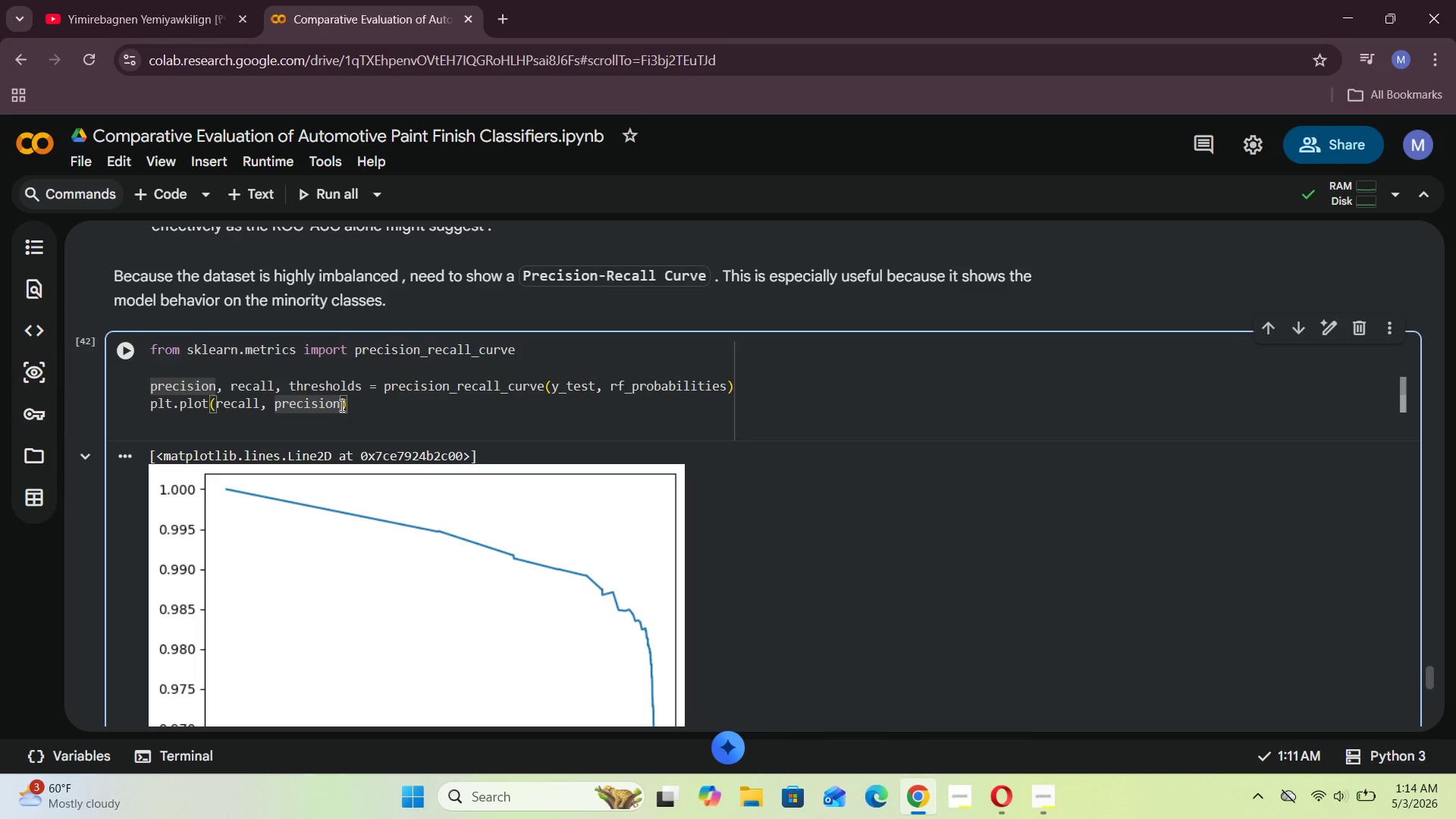 
type(, color="darkblue)
 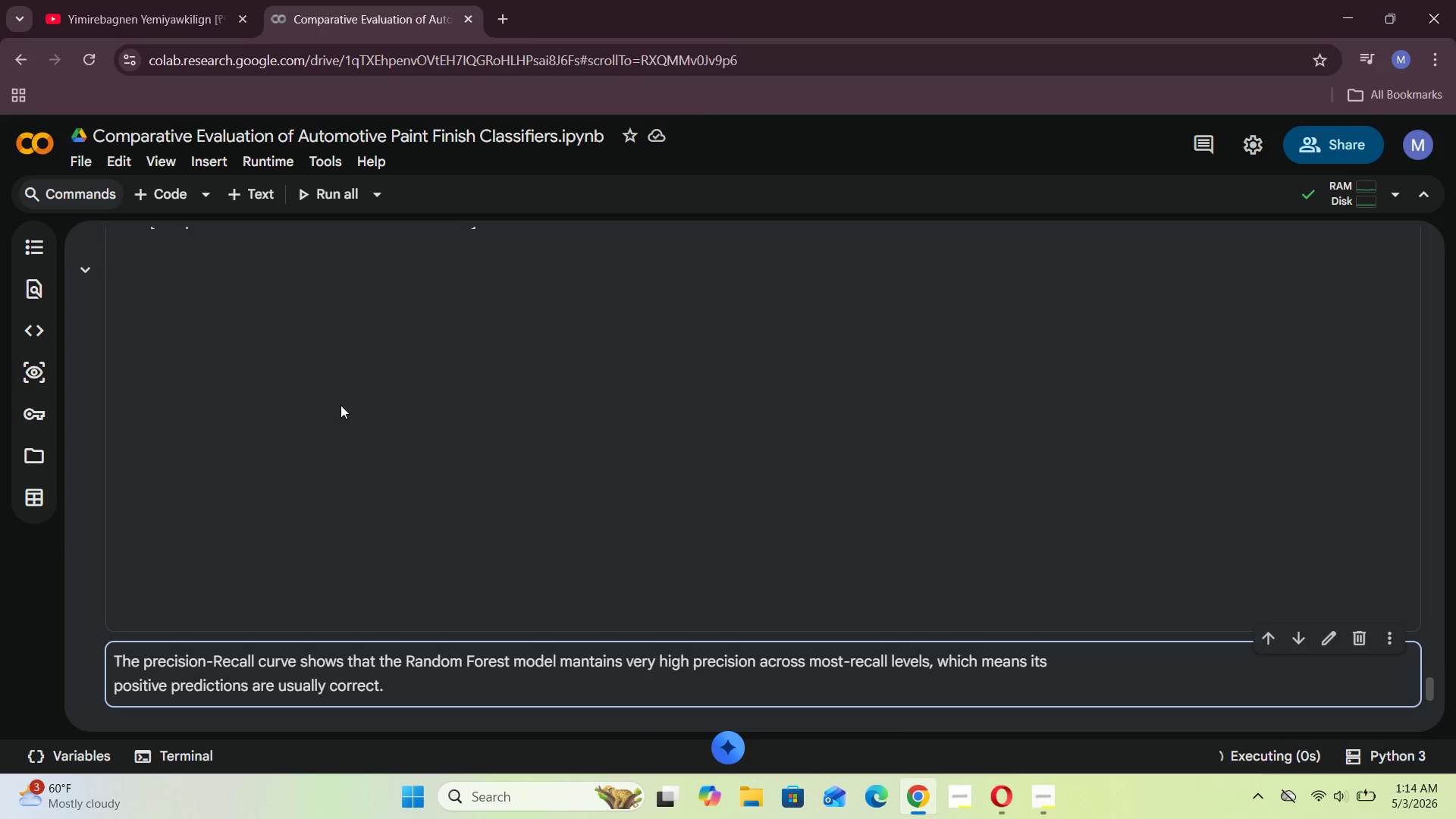 
 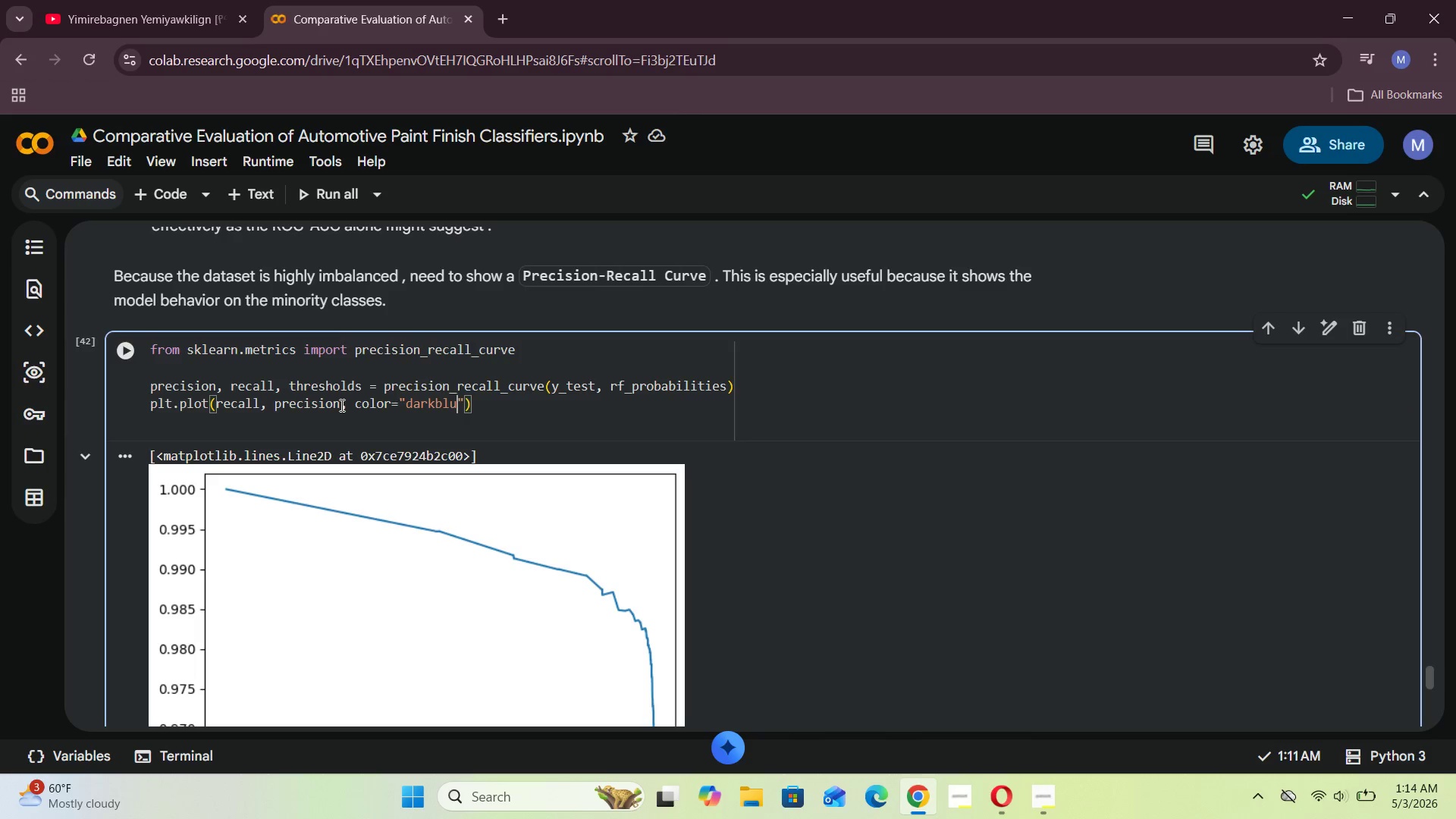 
key(Shift+Enter)
 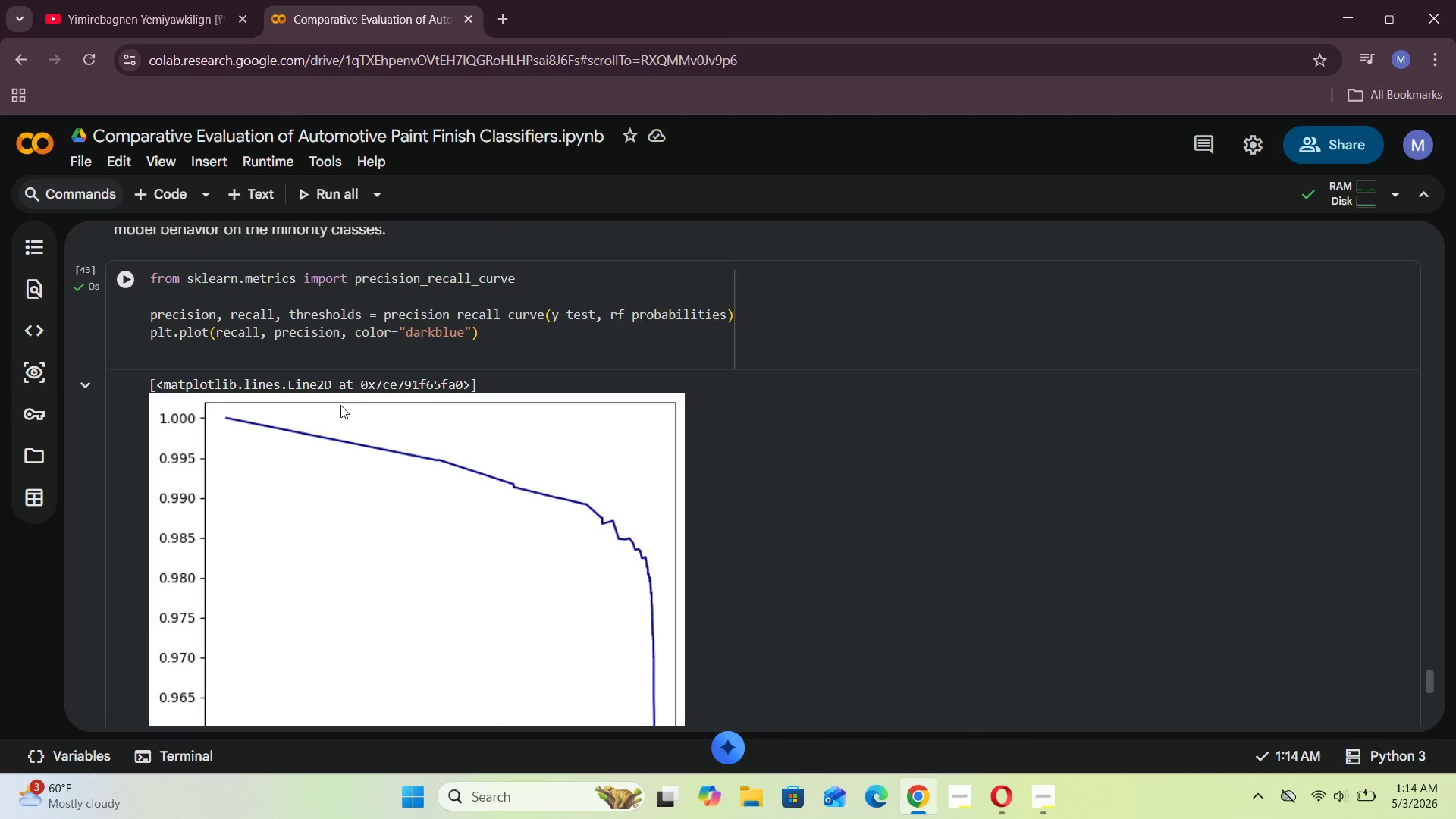 
left_click([494, 331])
 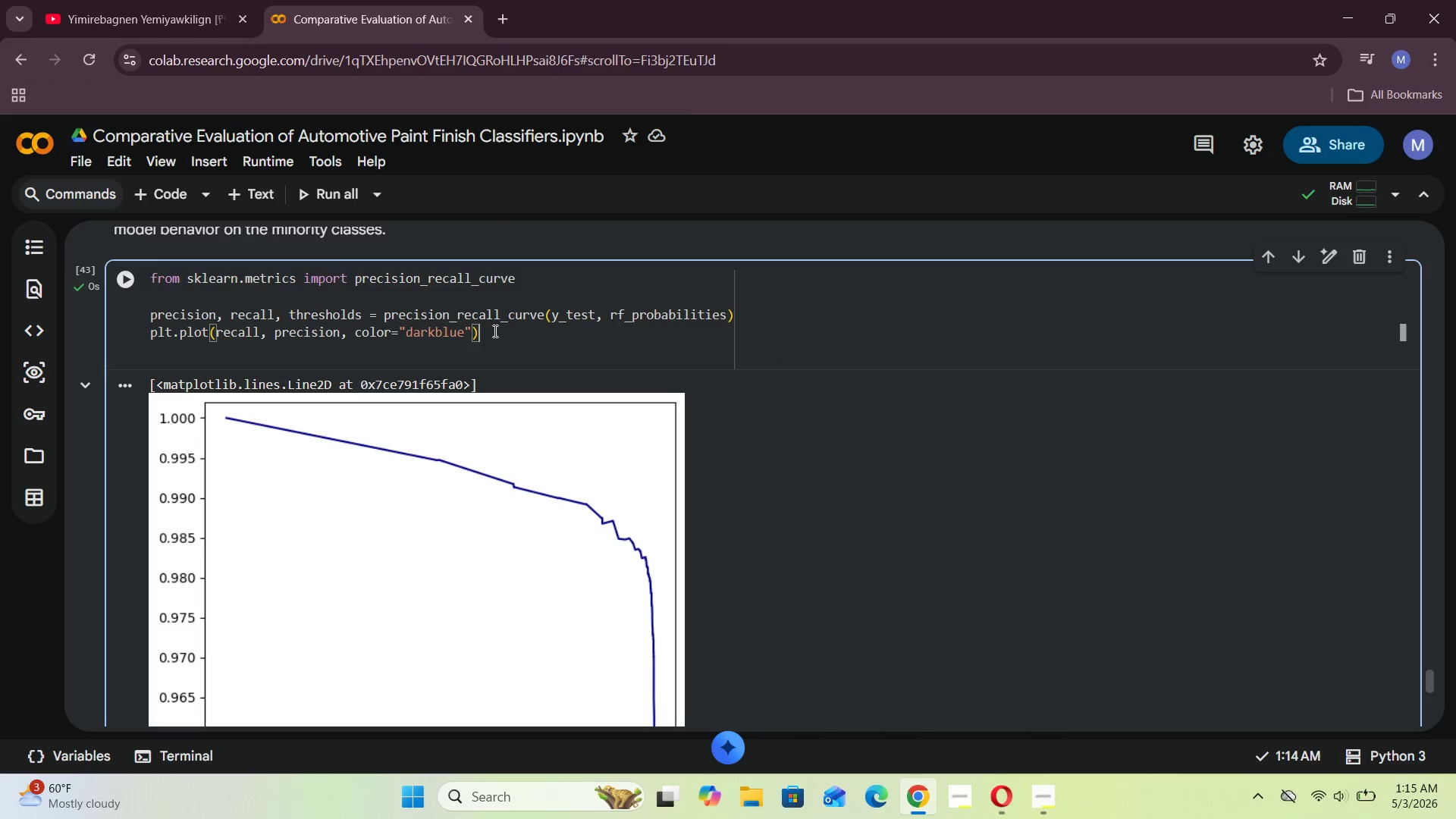 
key(Enter)
 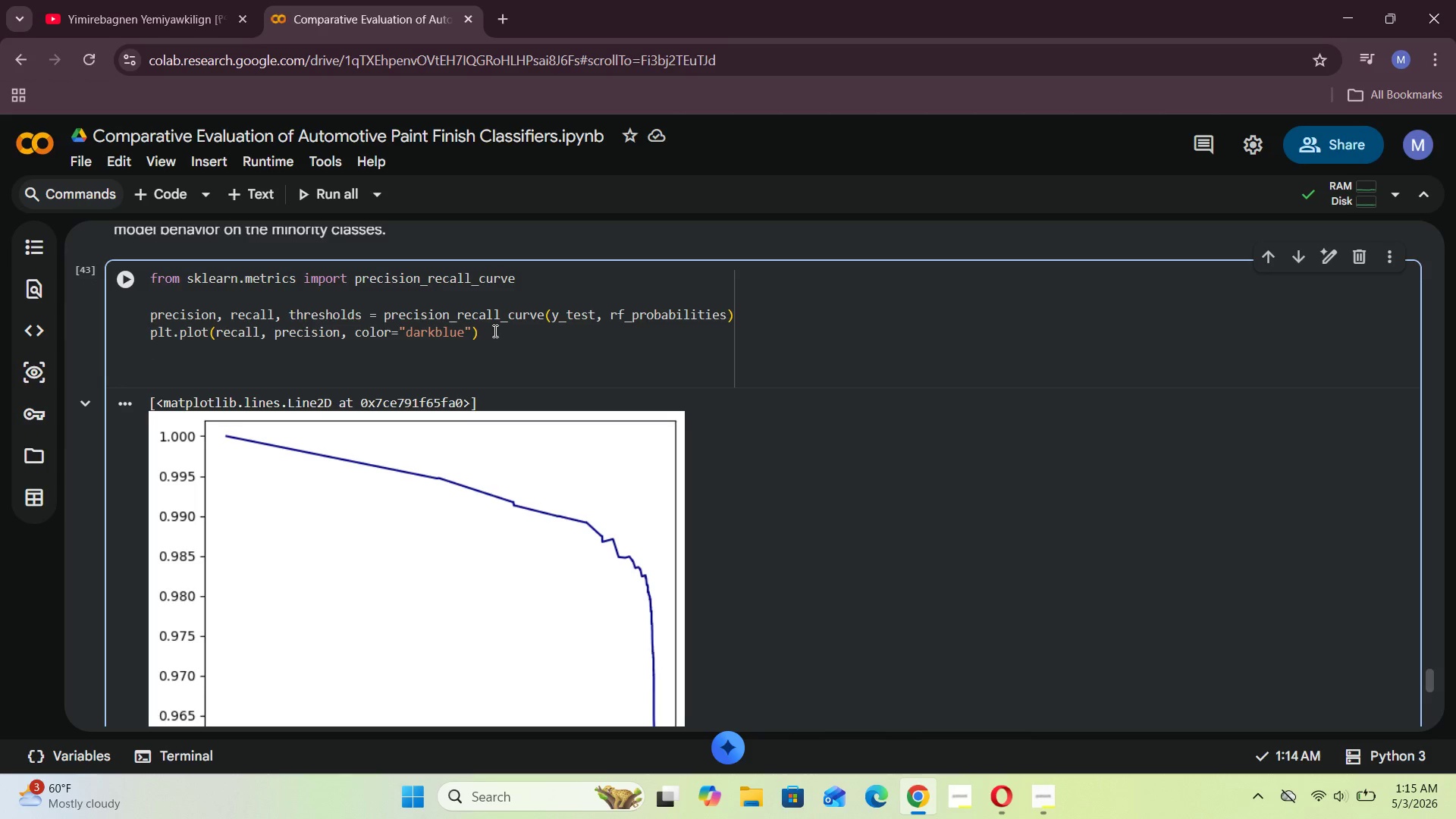 
type(plt.title("Peri)
key(Backspace)
key(Backspace)
key(Backspace)
type(recision-Recall Curve for Random Forest)
 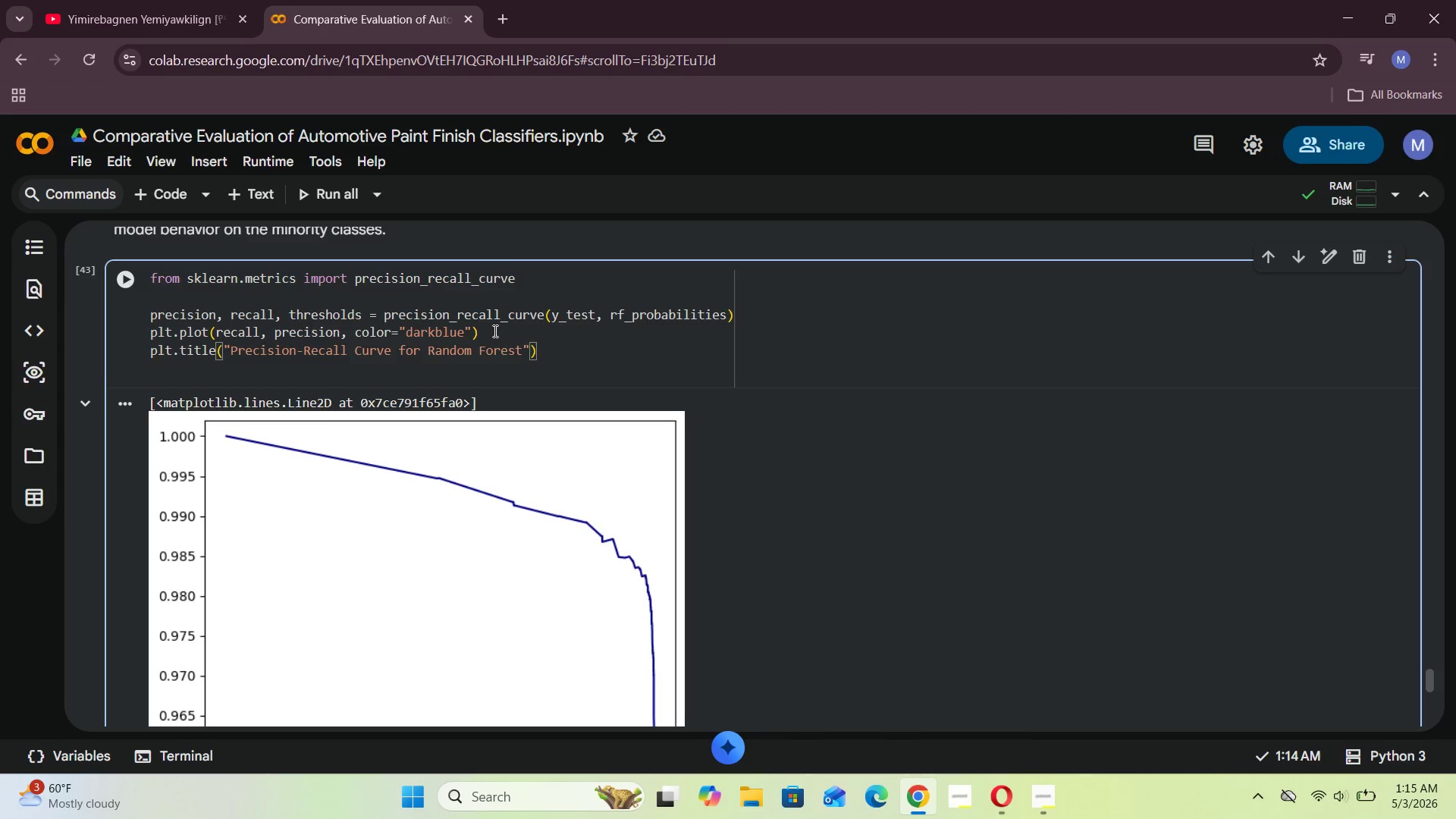 
key(ArrowRight)
 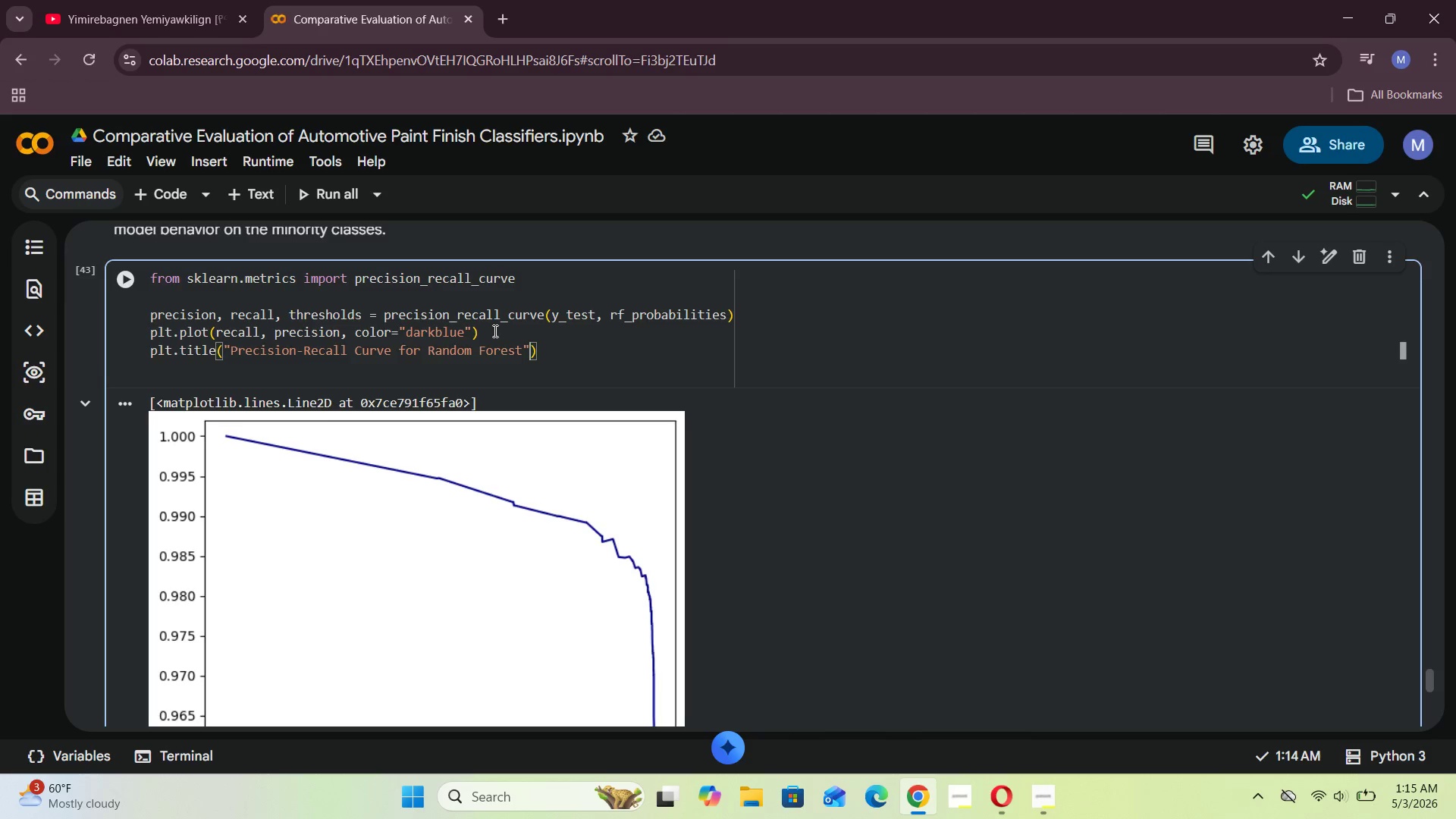 
key(ArrowRight)
 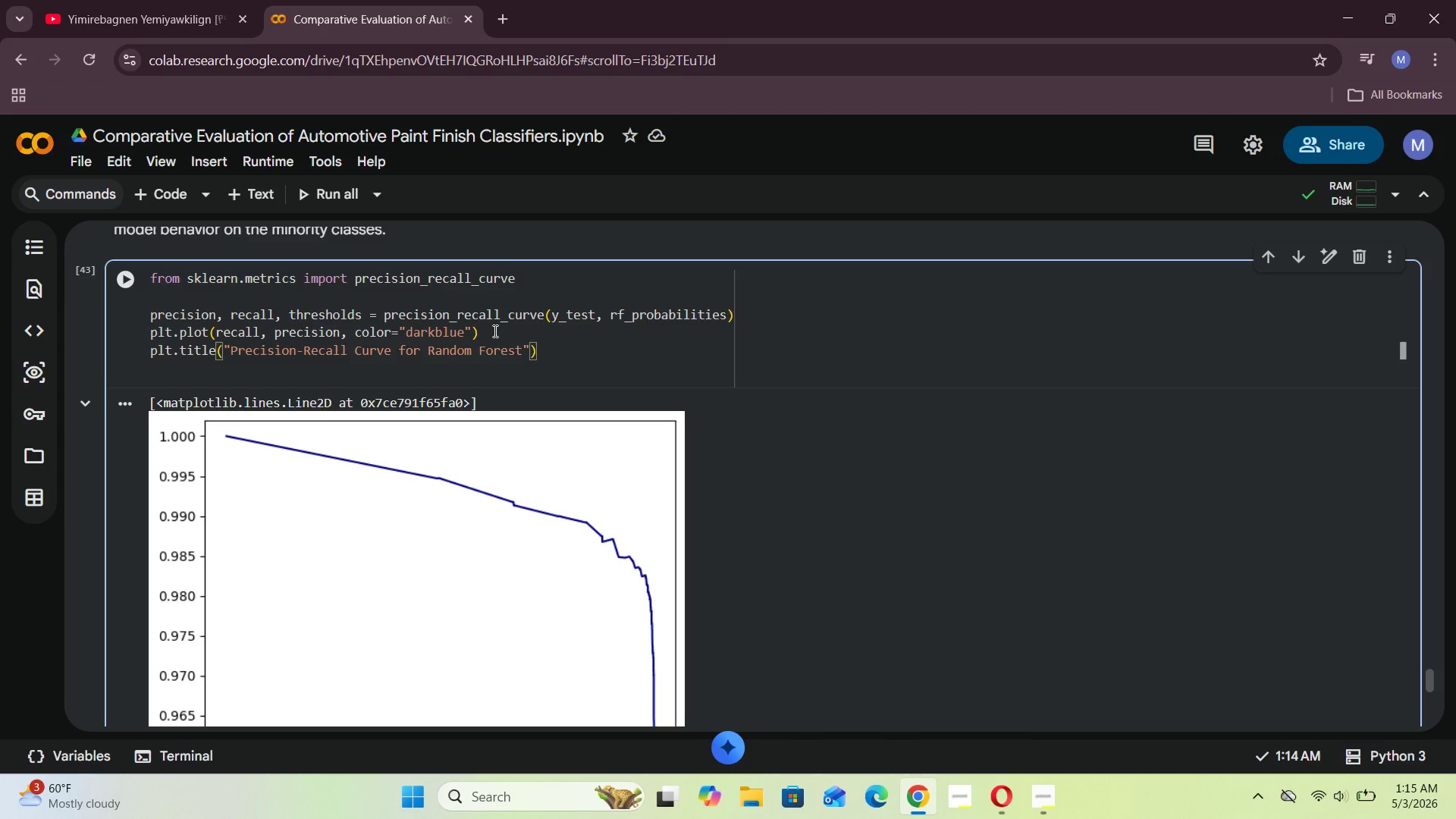 
key(ArrowLeft)
 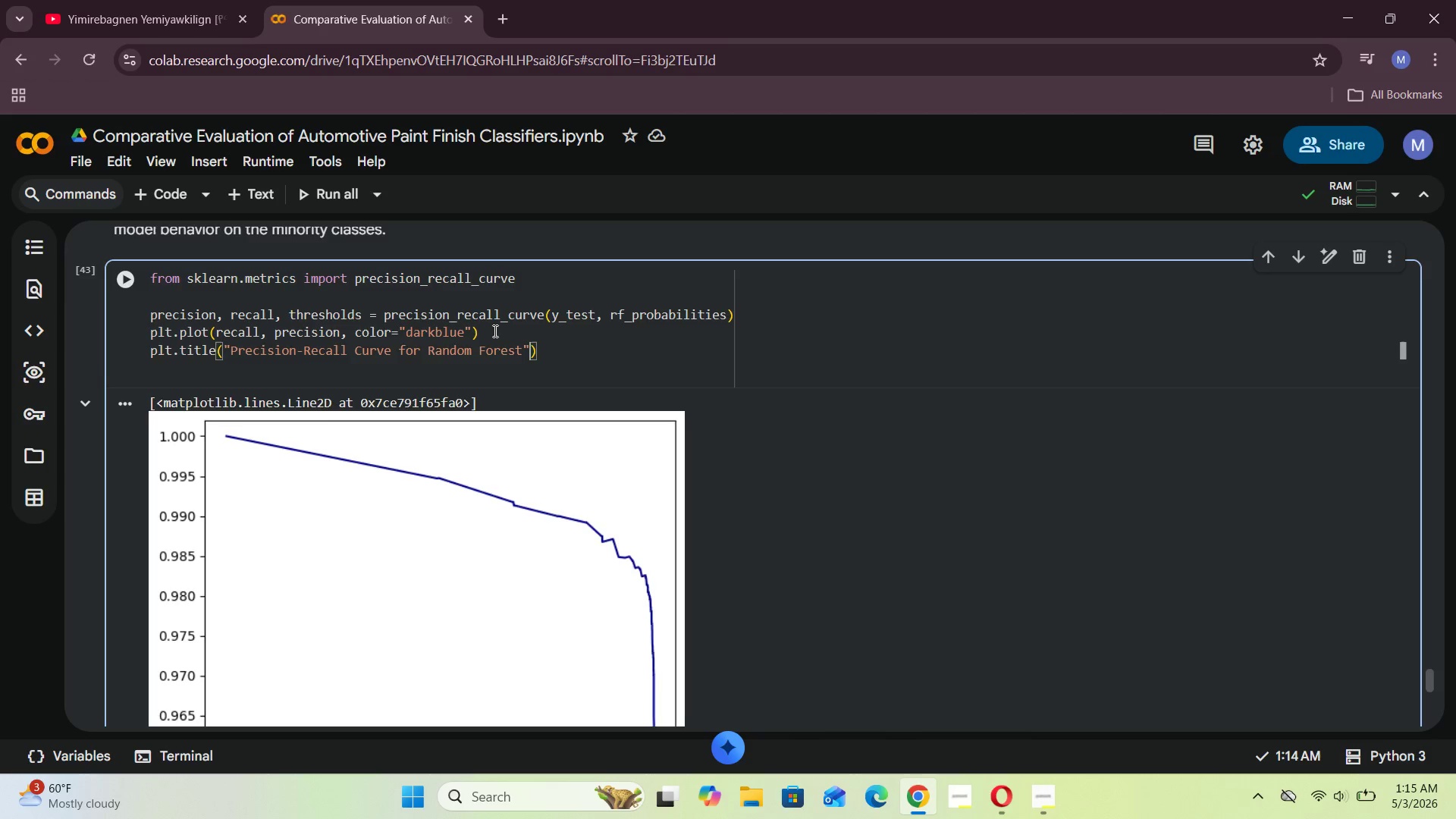 
type(, font)
key(Backspace)
key(Backspace)
key(Backspace)
key(Backspace)
key(Backspace)
key(Backspace)
 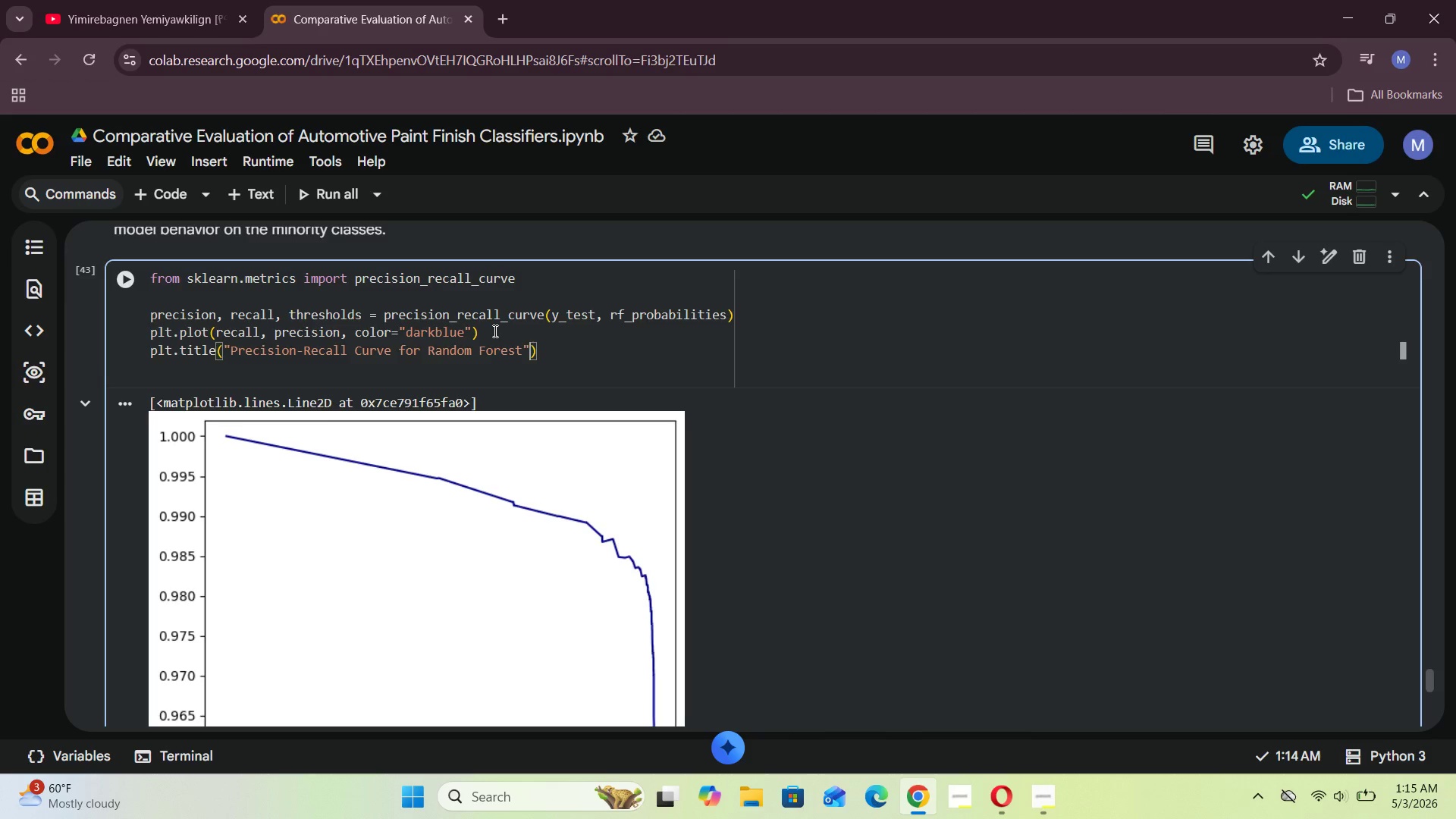 
key(Shift+Enter)
 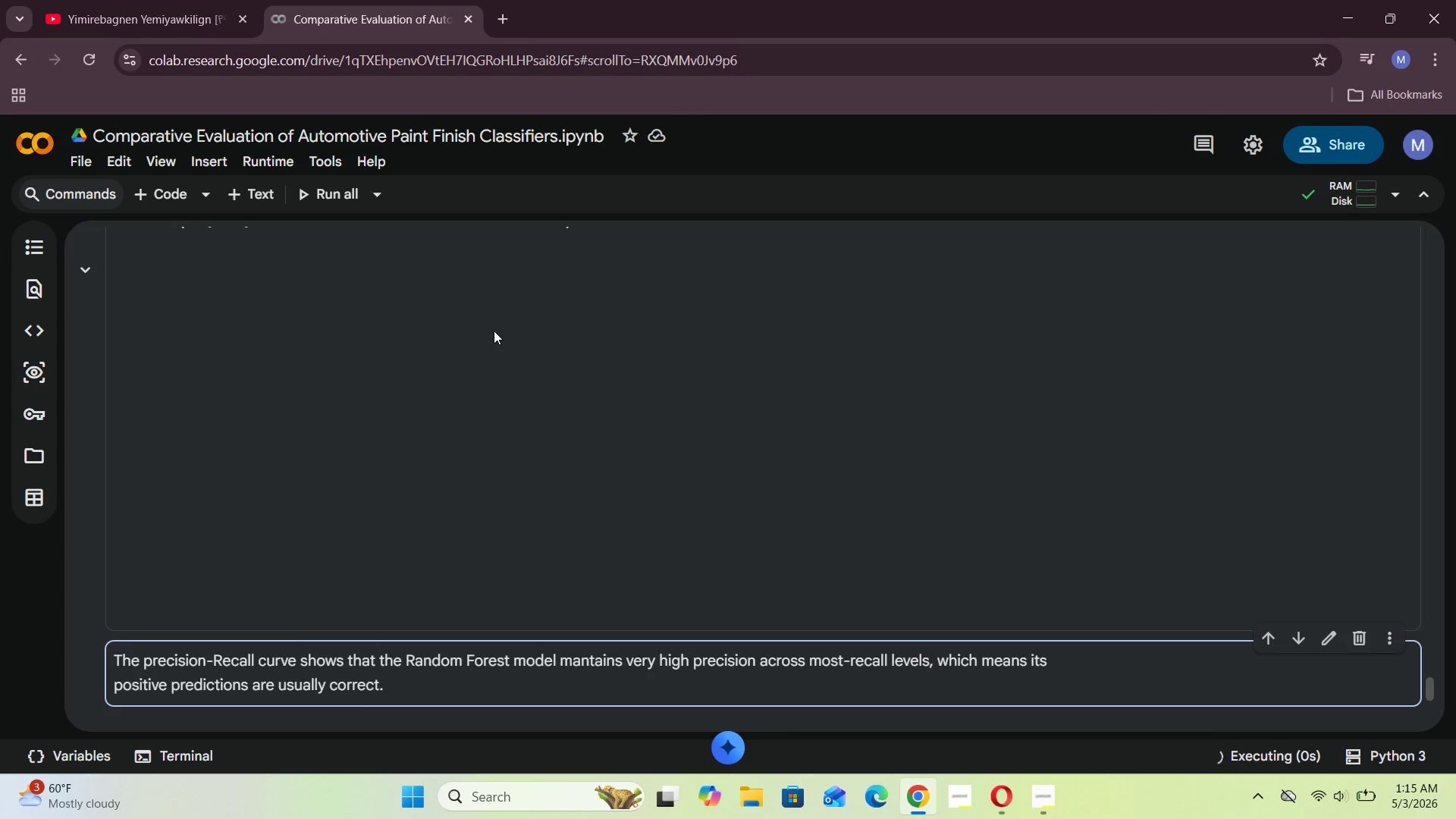 
key(Shift+ShiftRight)
 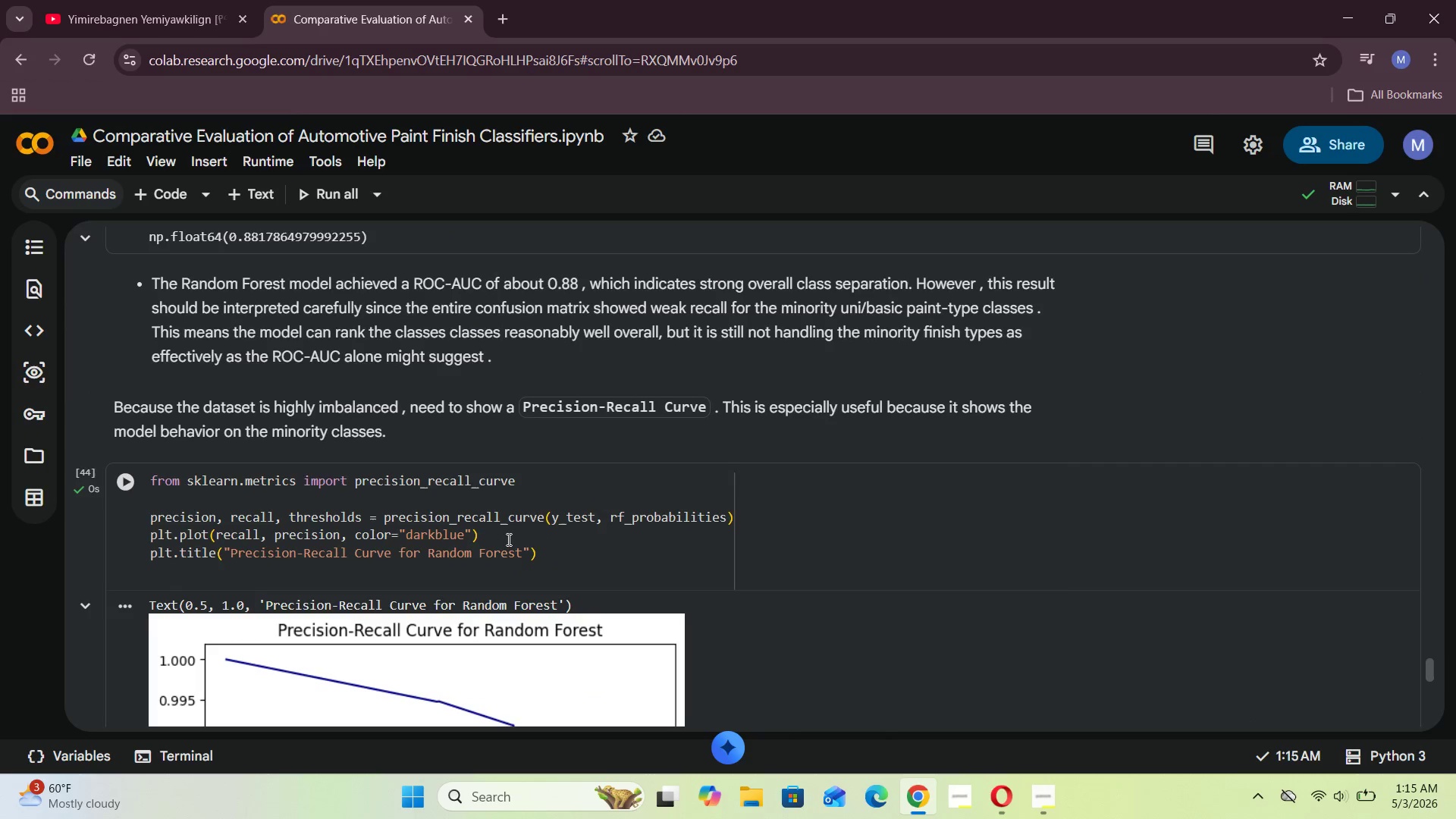 
wait(5.06)
 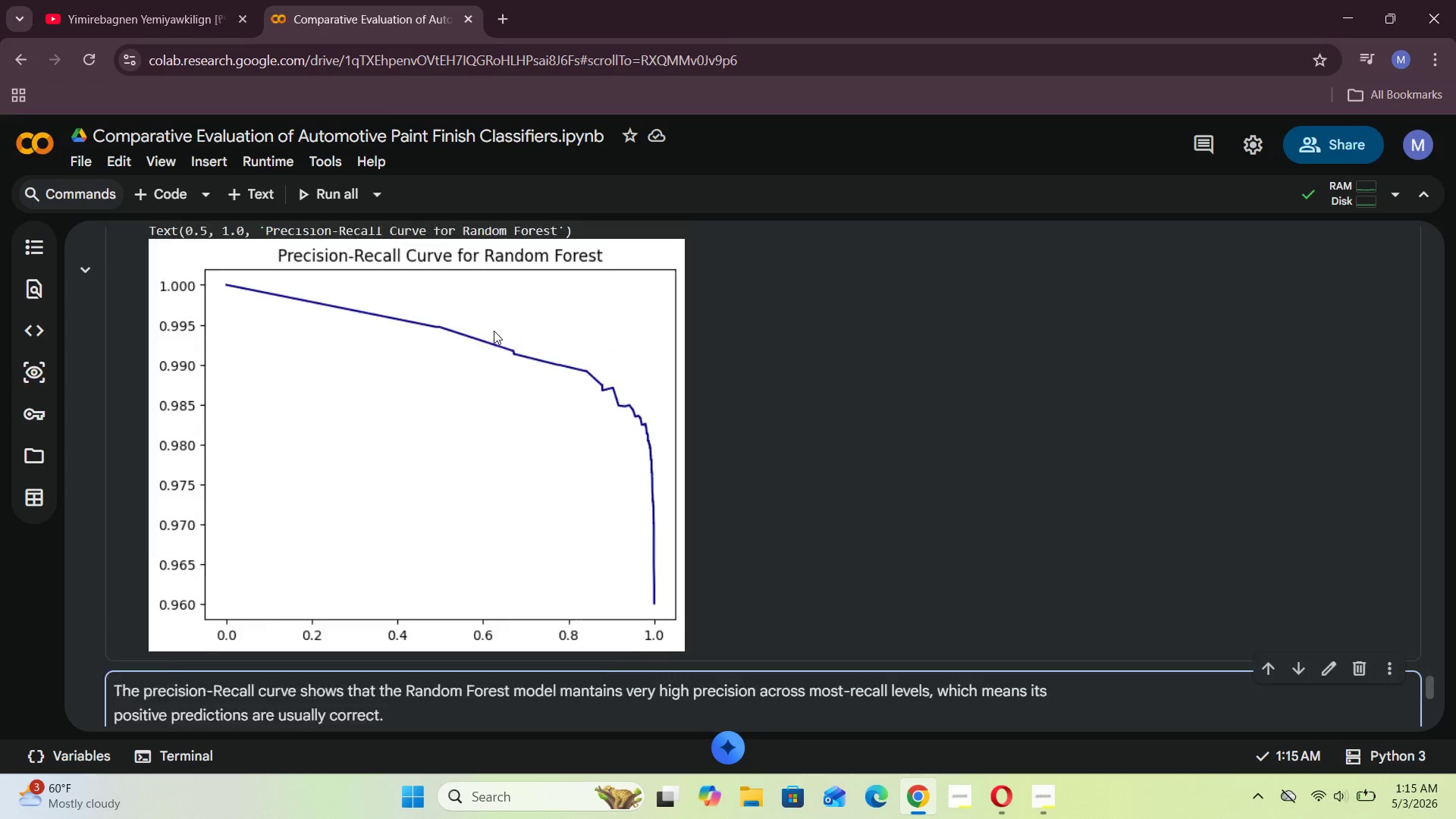 
left_click([529, 554])
 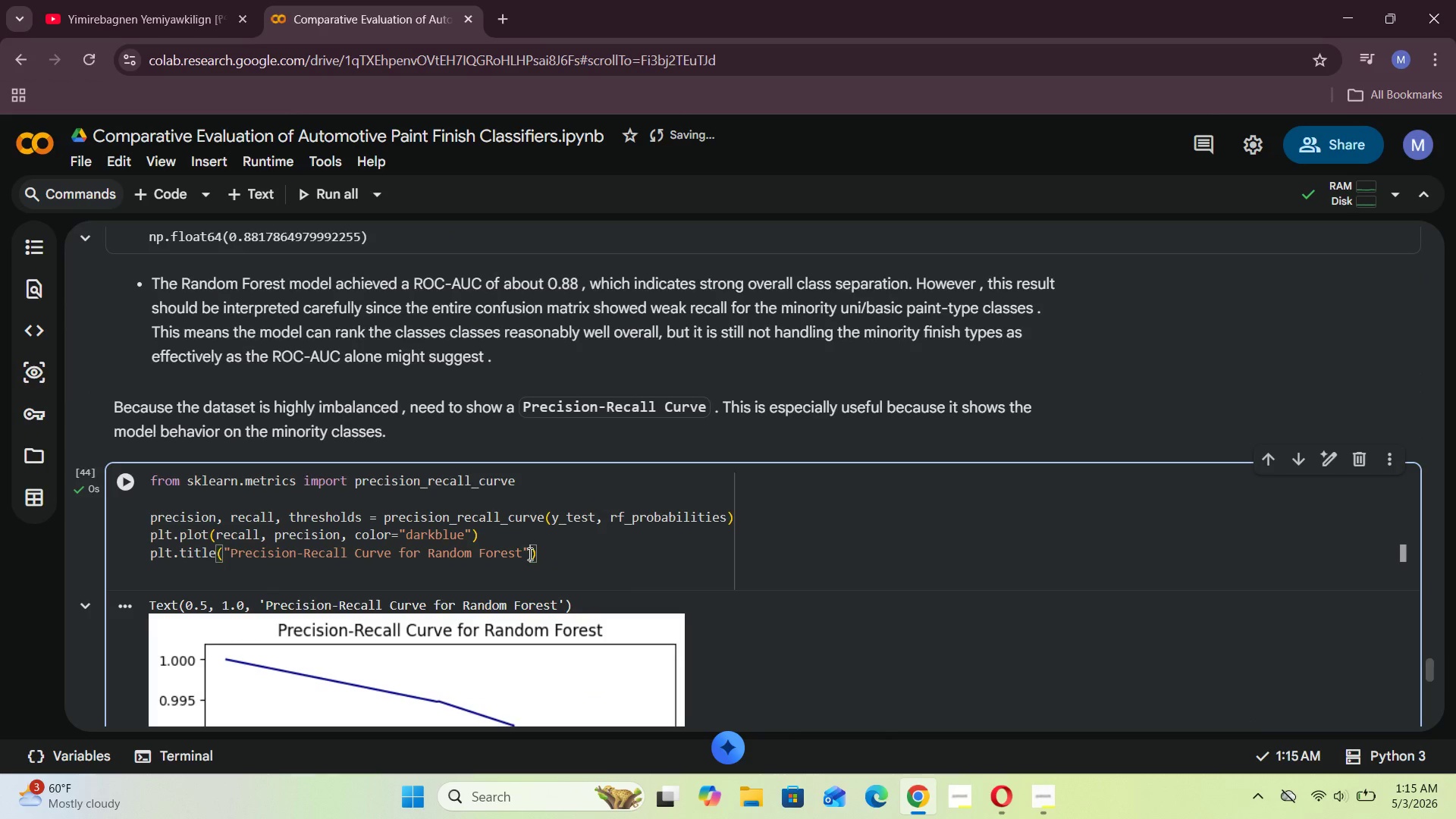 
type(, fontsize = 15)
 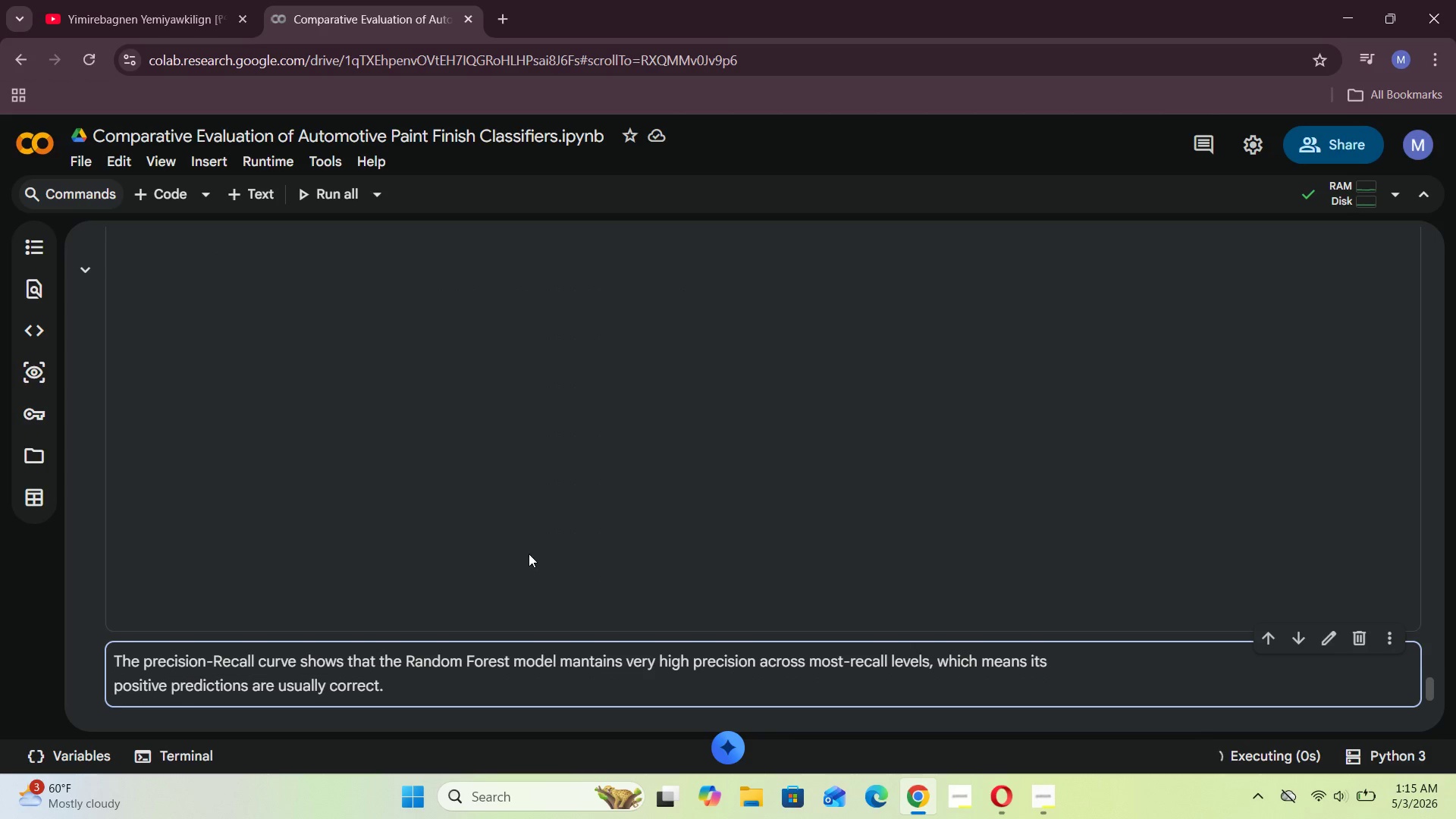 
key(Shift+Enter)
 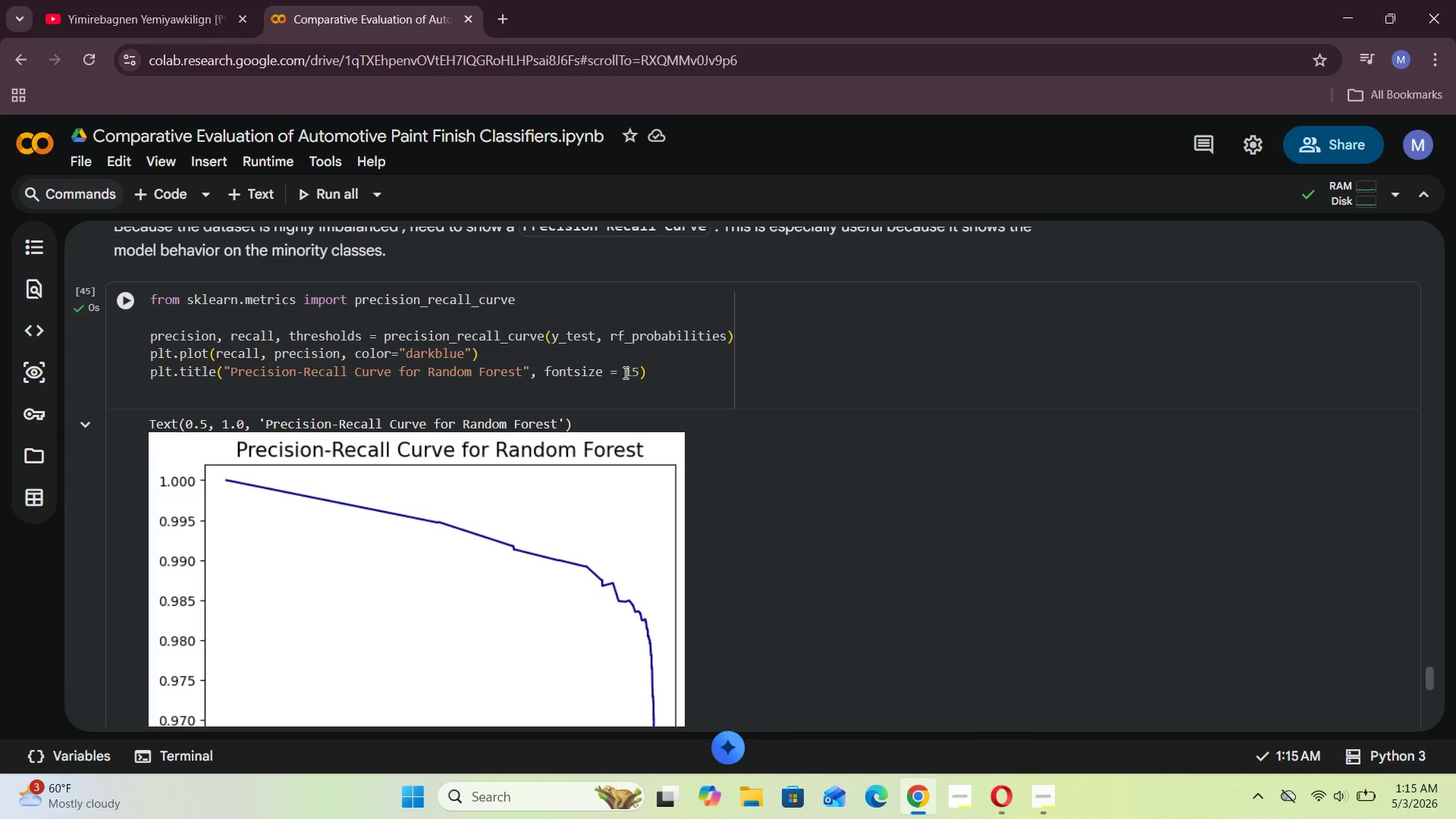 
left_click([641, 366])
 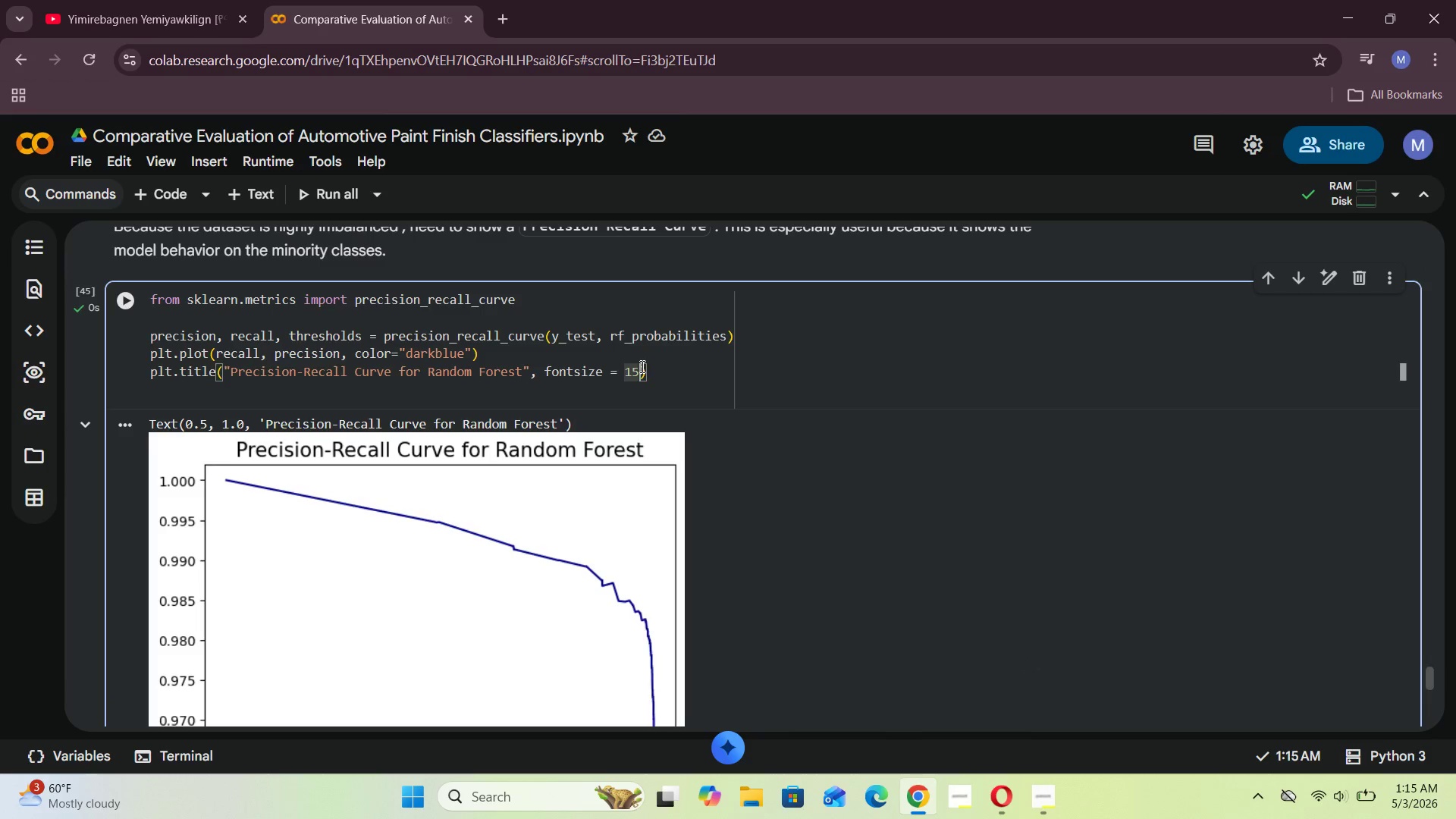 
key(Backspace)
 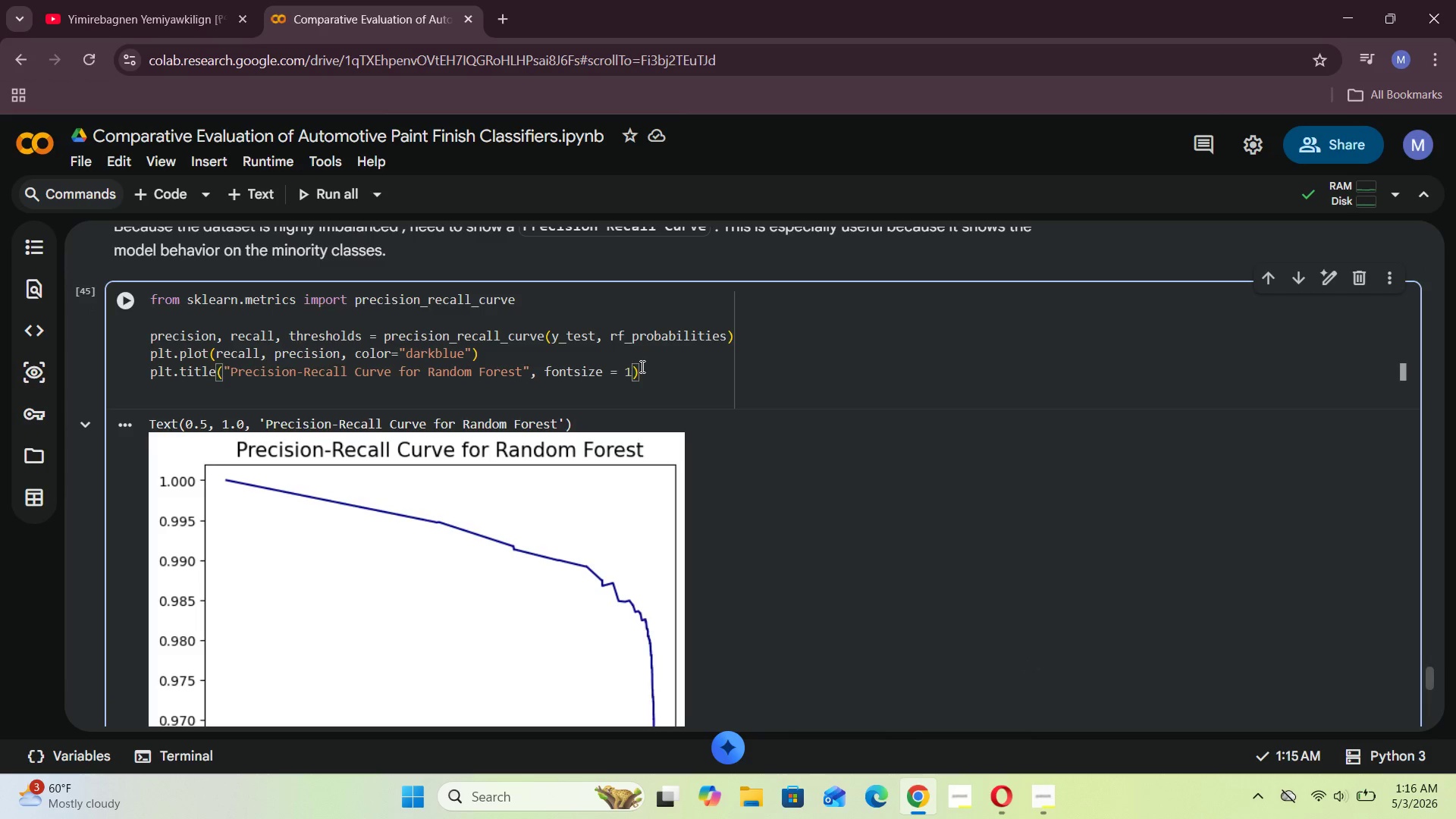 
key(4)
 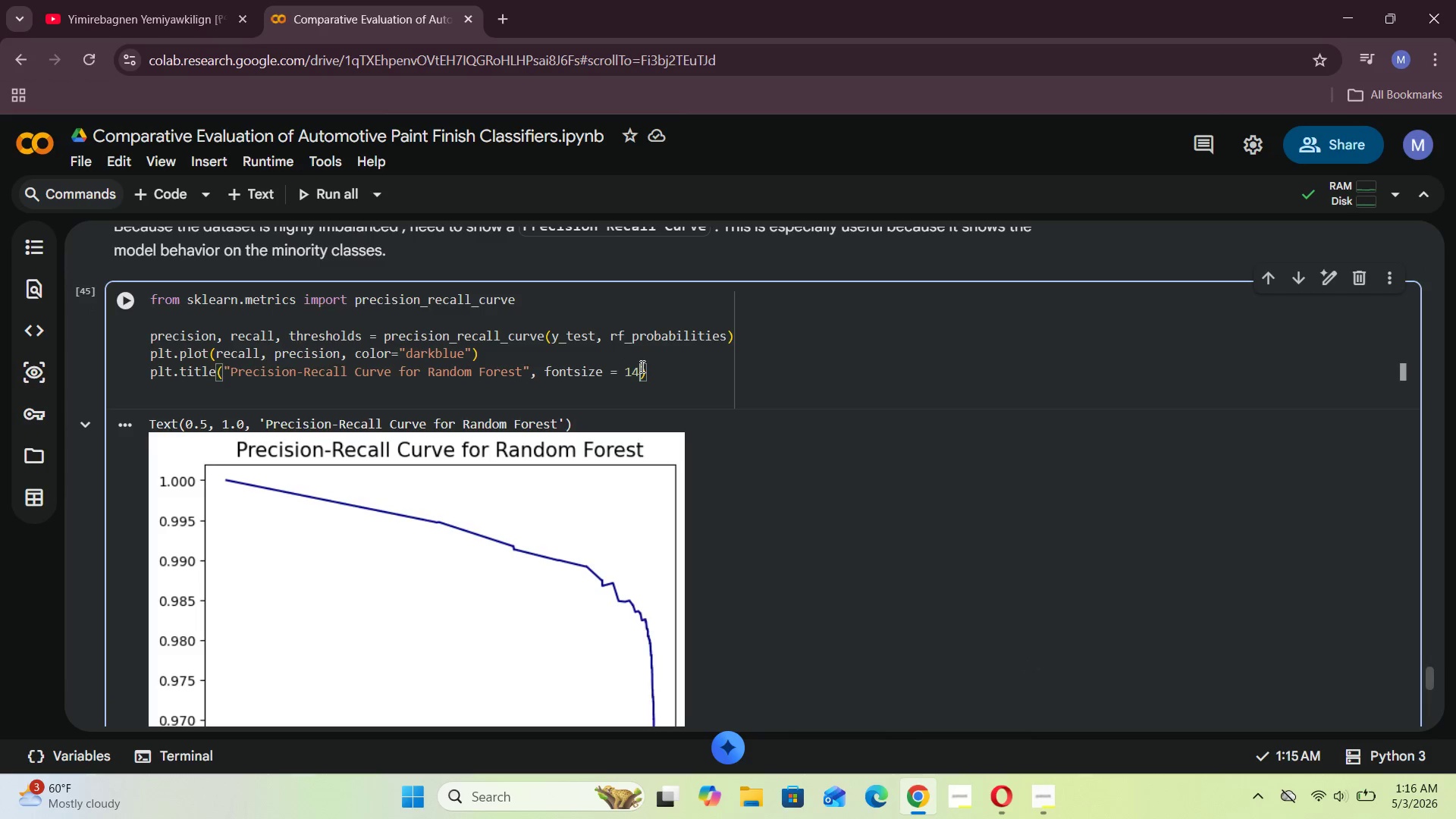 
key(Shift+ShiftRight)
 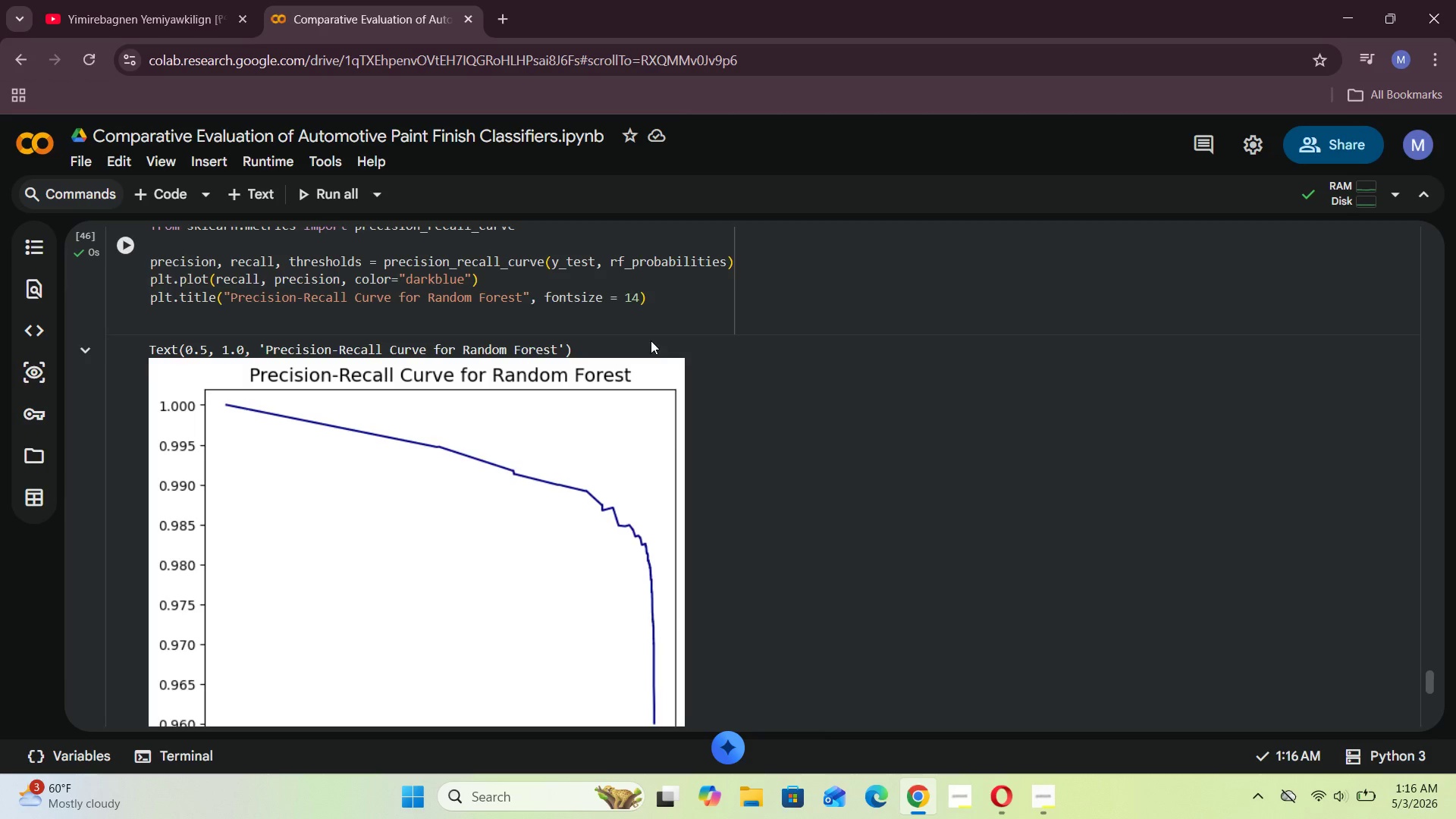 
key(Shift+Enter)
 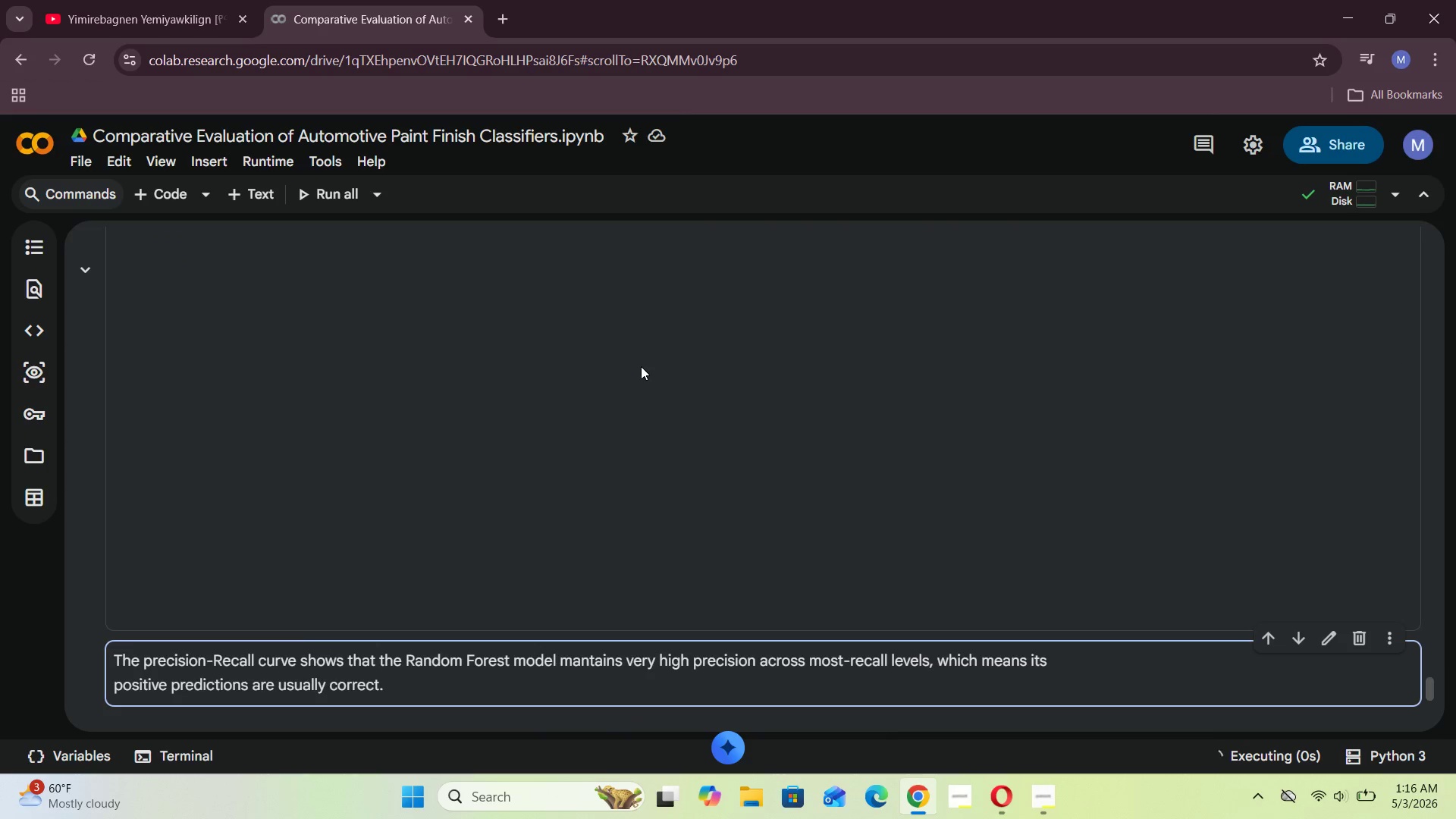 
left_click([661, 299])
 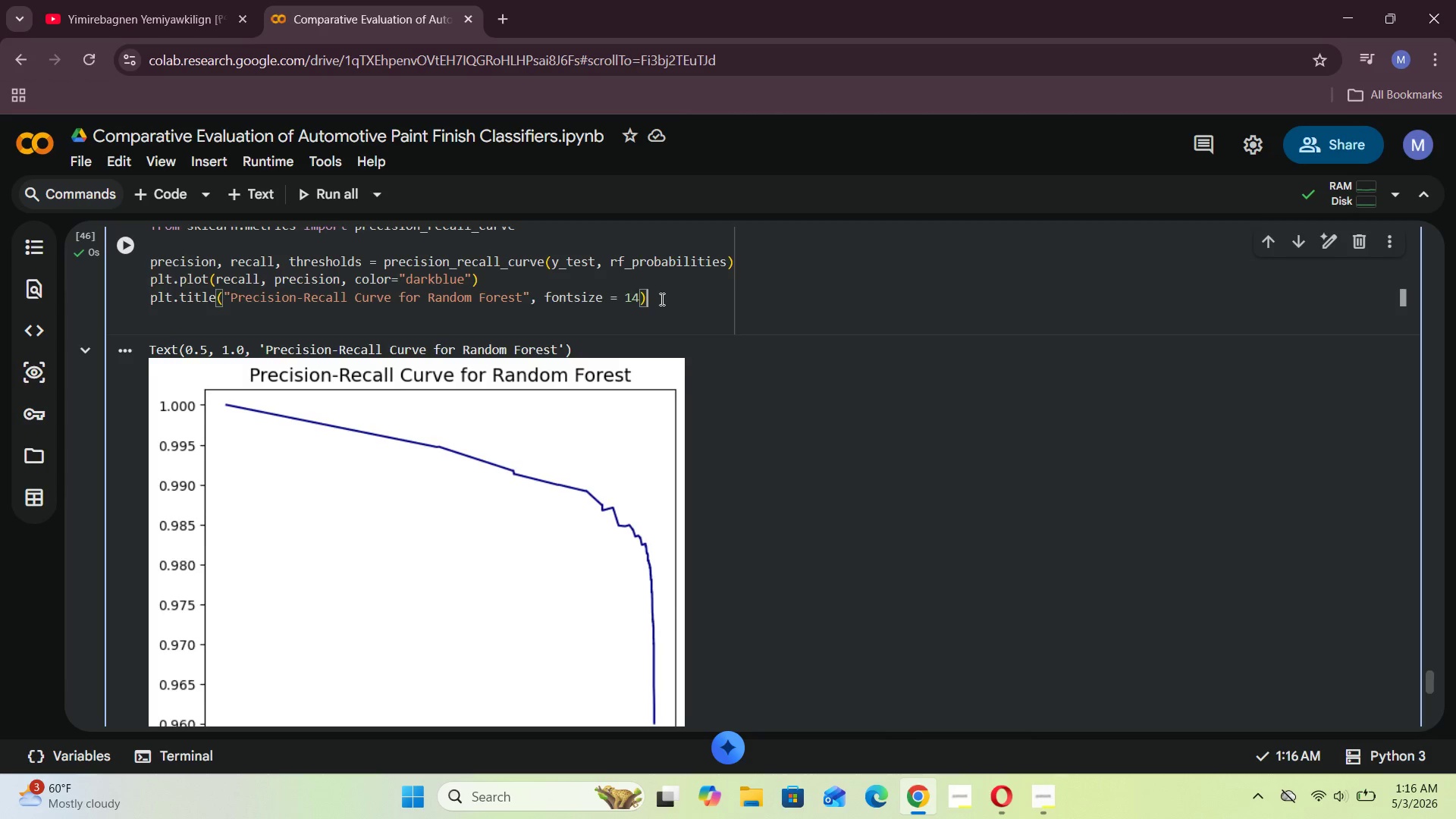 
key(Enter)
 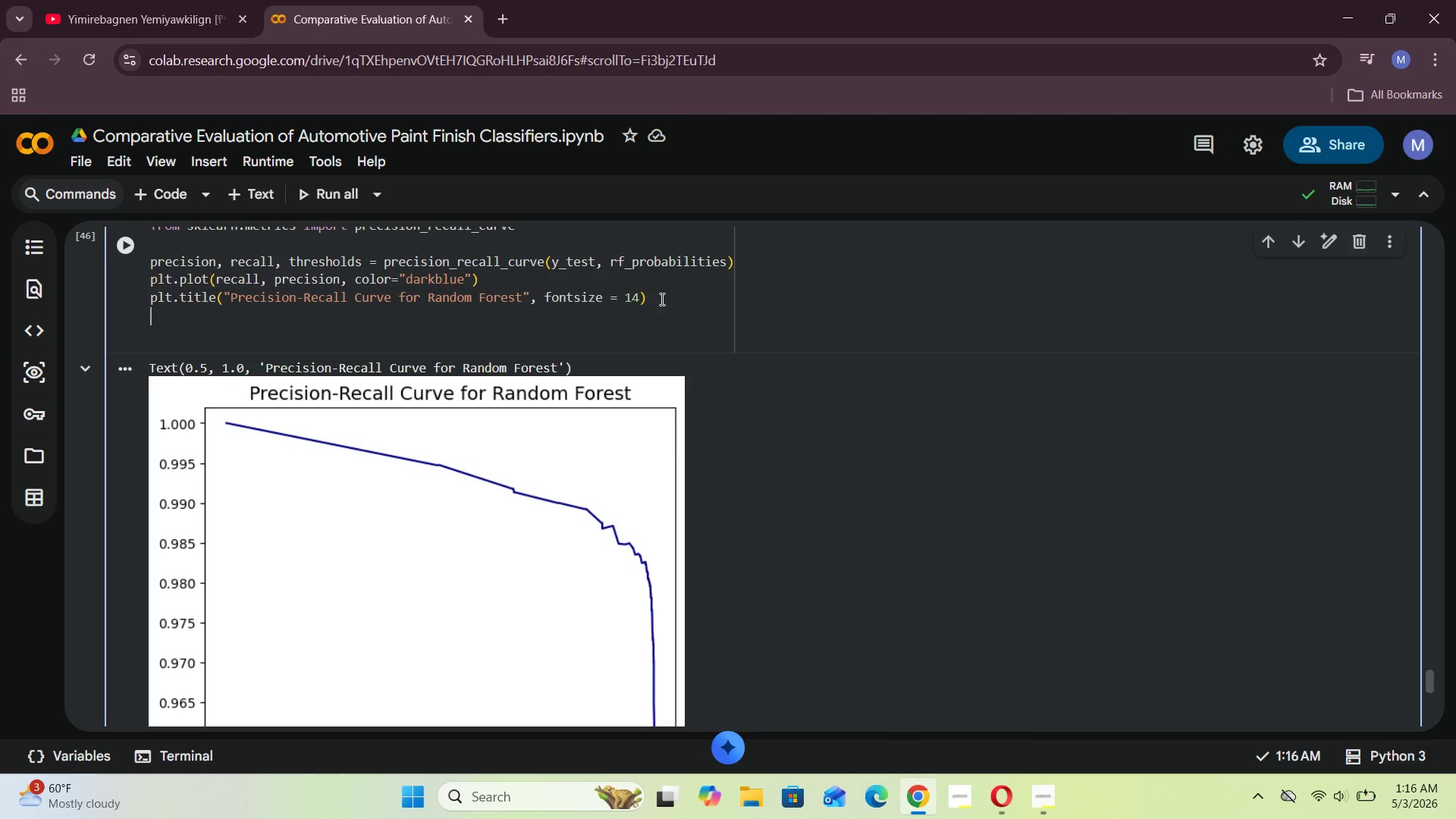 
type(plt.xlabel("Recall)
 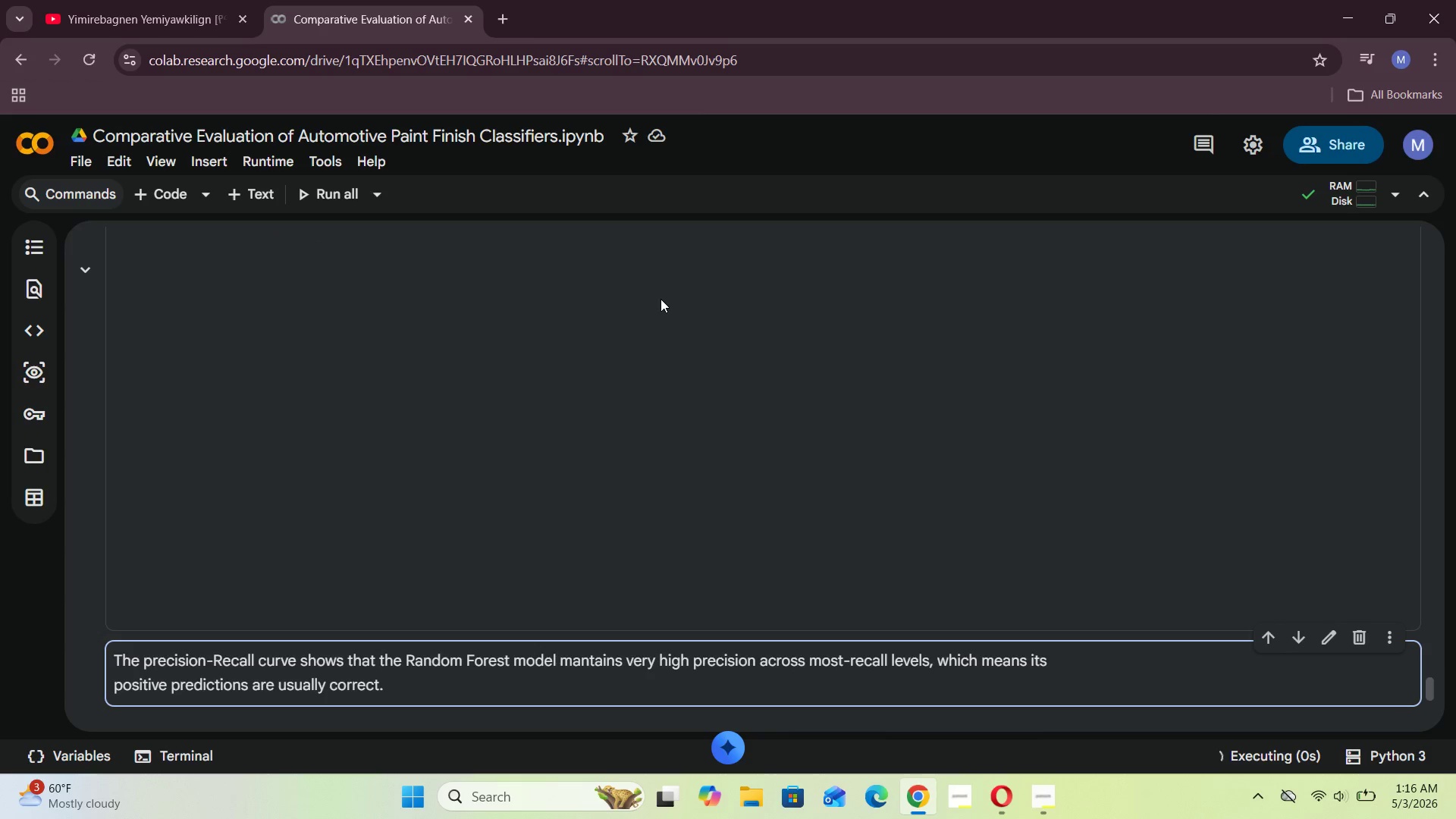 
 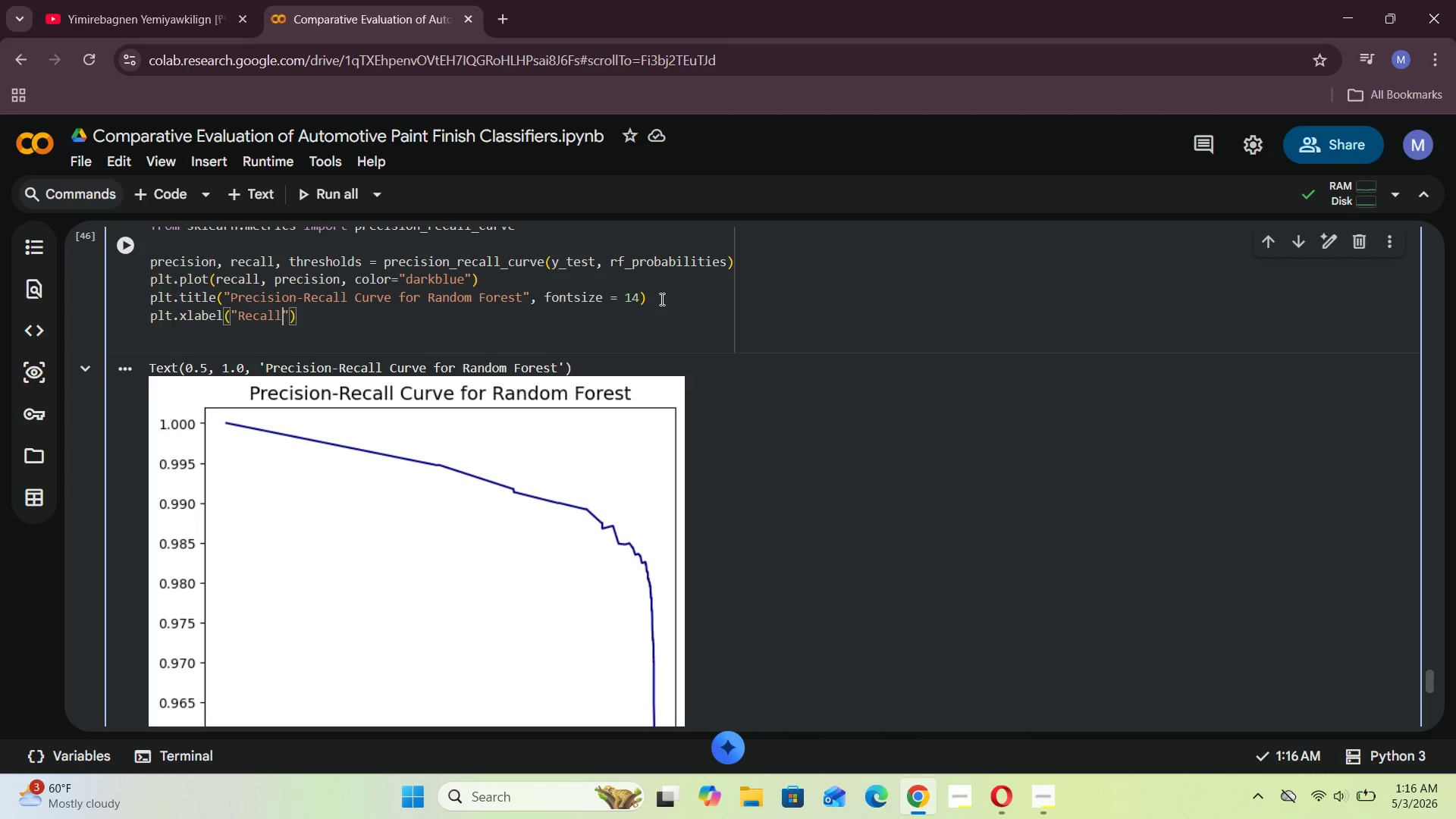 
key(Shift+Enter)
 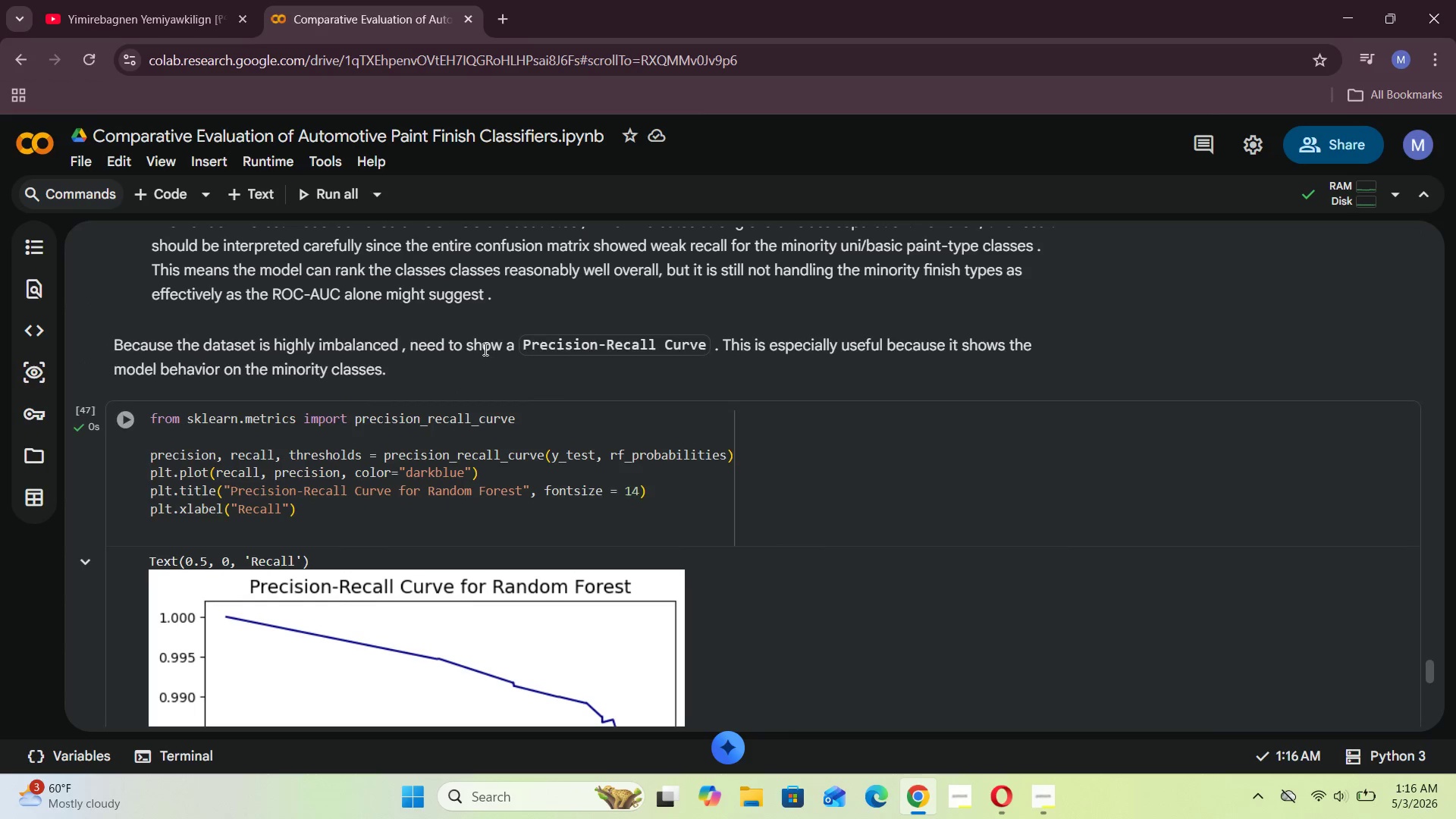 
left_click([321, 511])
 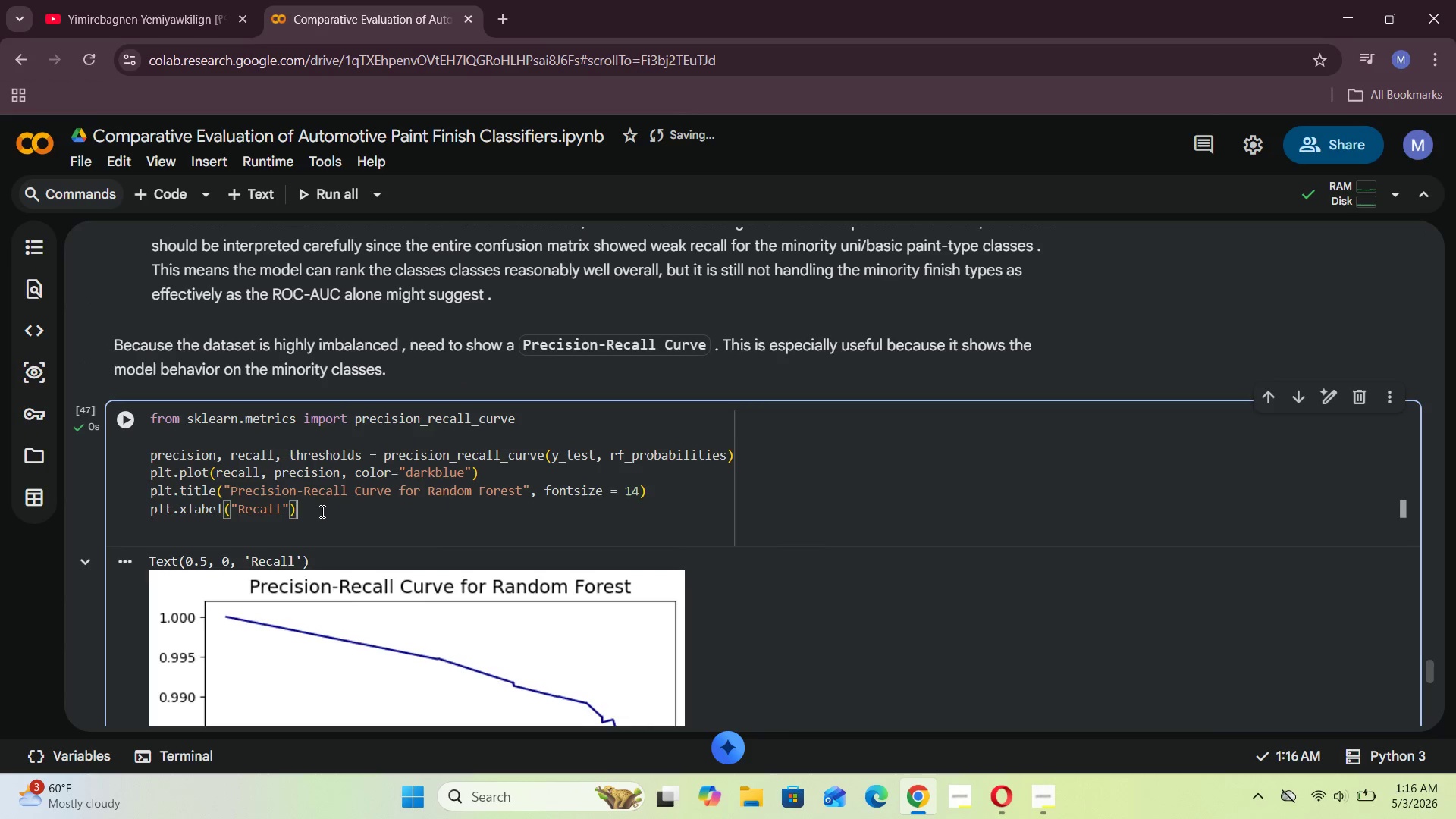 
key(Enter)
 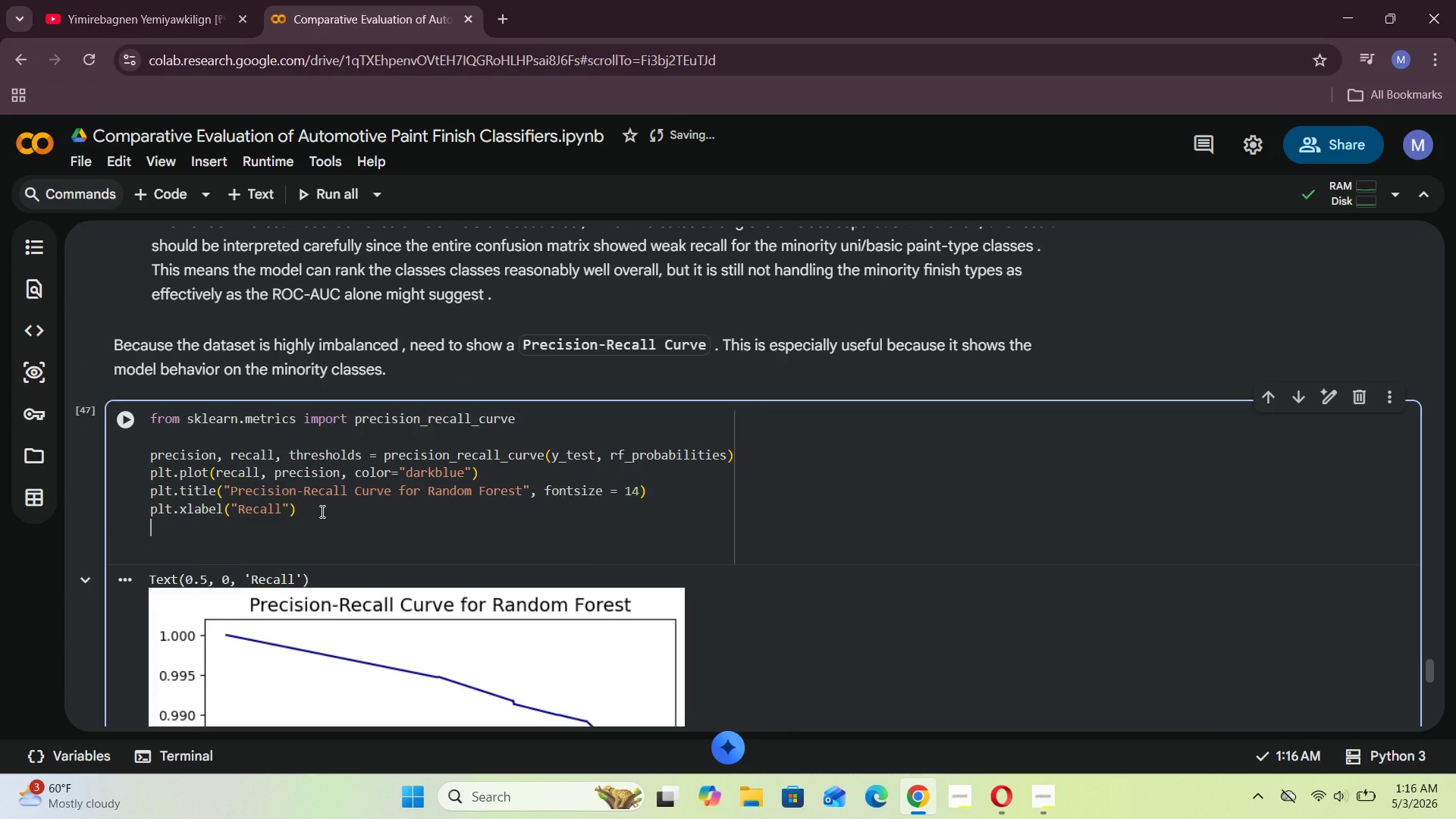 
type(plt.ylabel("Prre)
key(Backspace)
key(Backspace)
key(Backspace)
type(recision)
 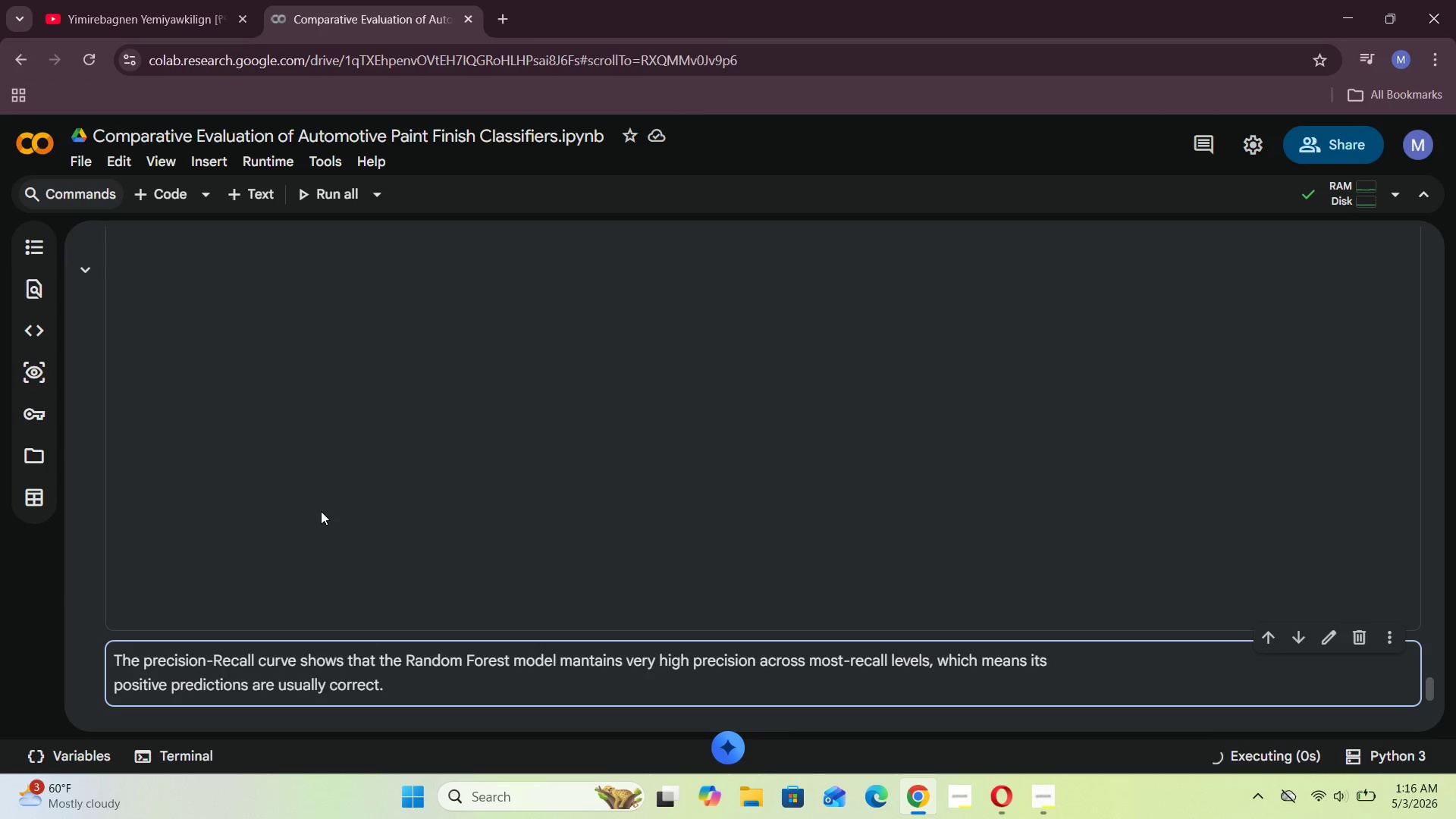 
 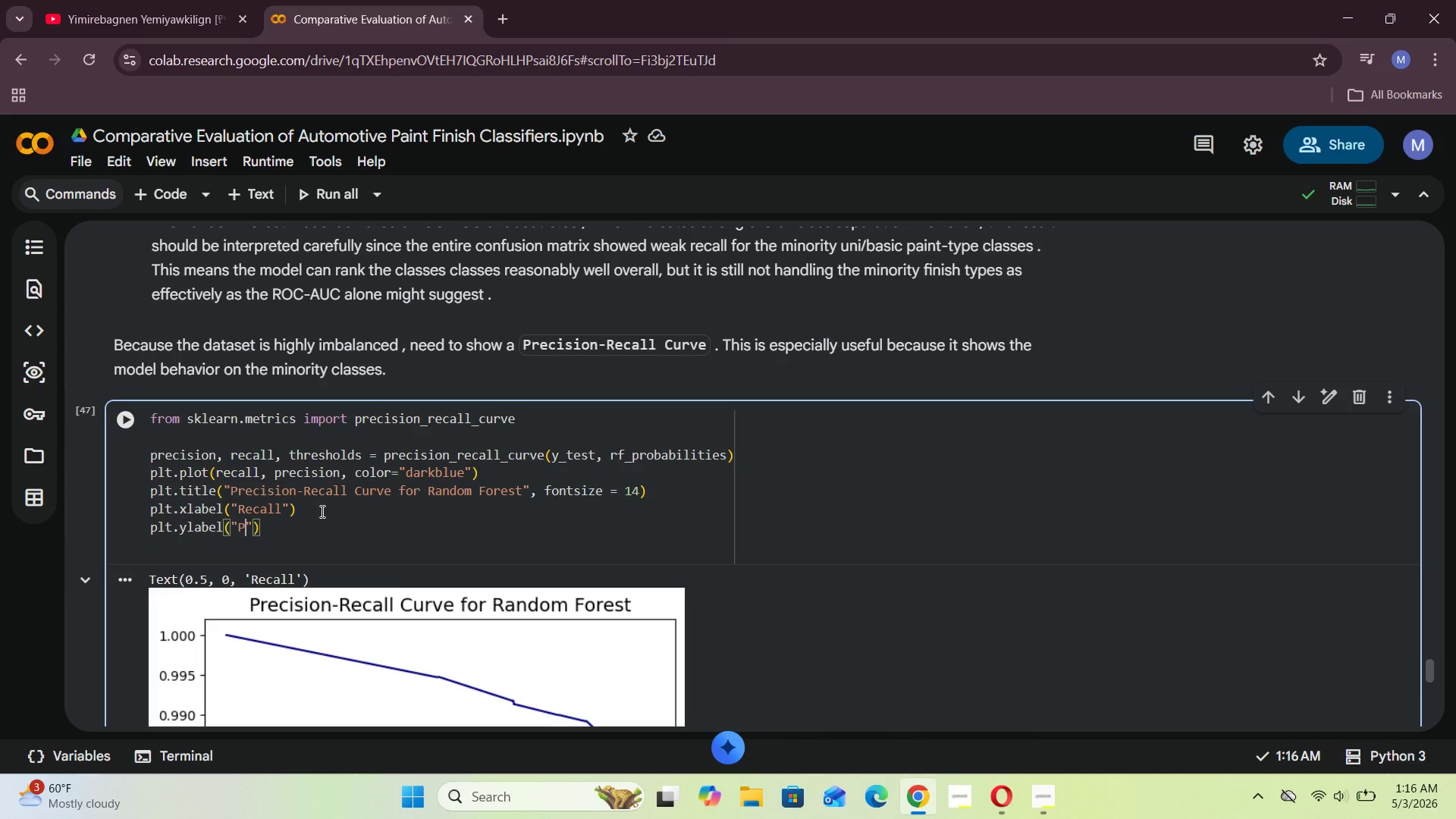 
key(Shift+Enter)
 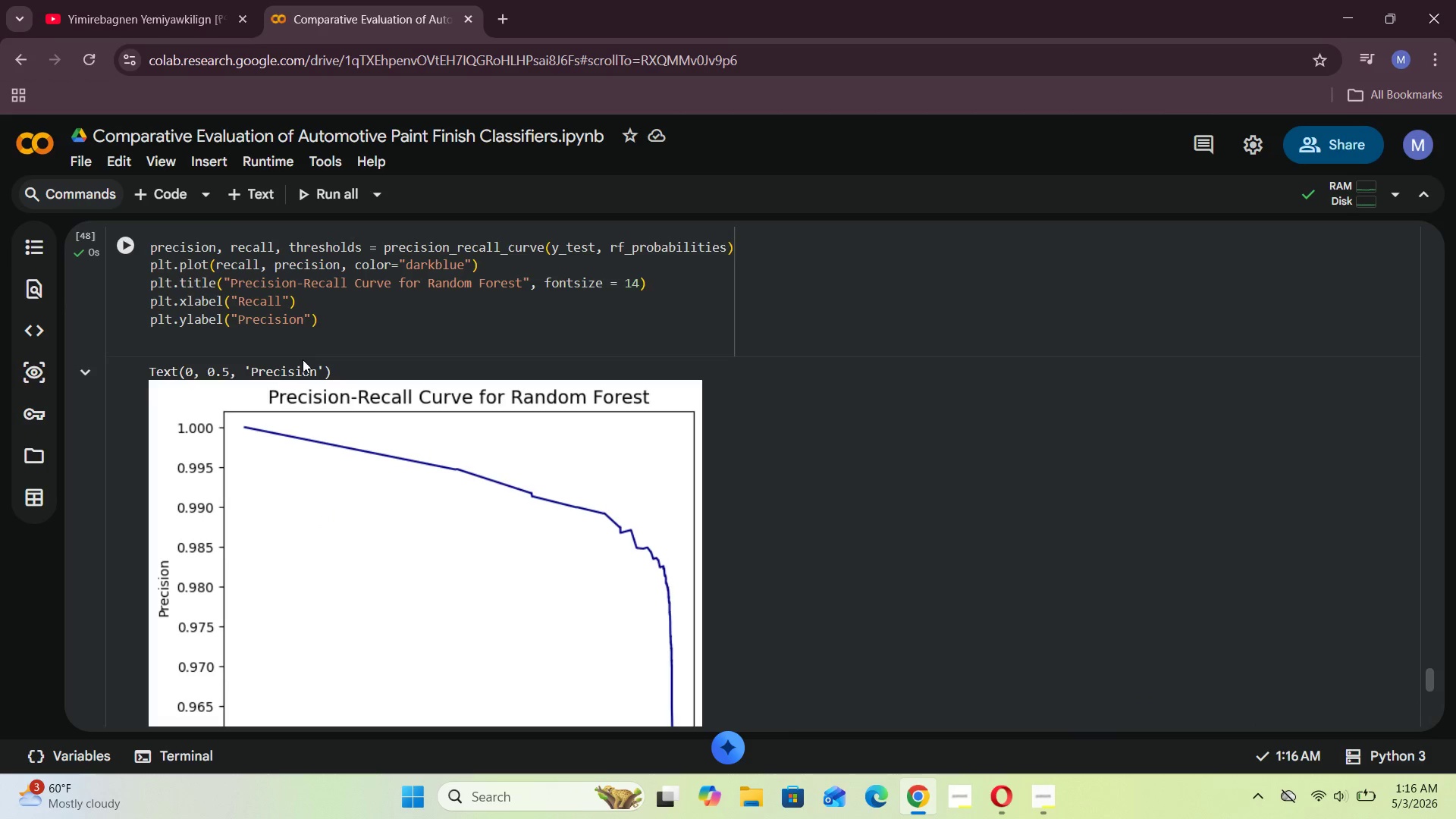 
left_click([290, 297])
 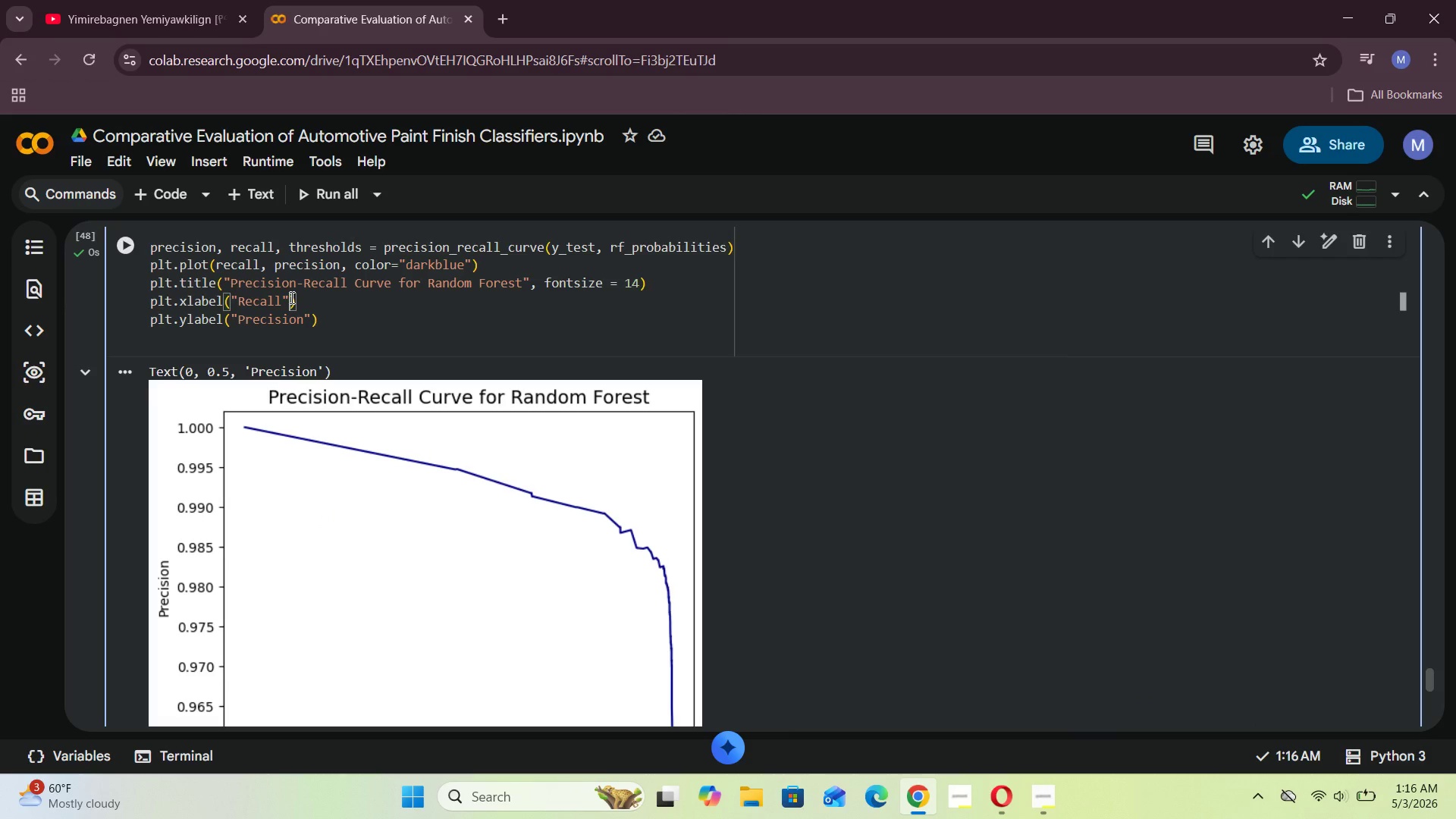 
type(, fontsize = 12)
 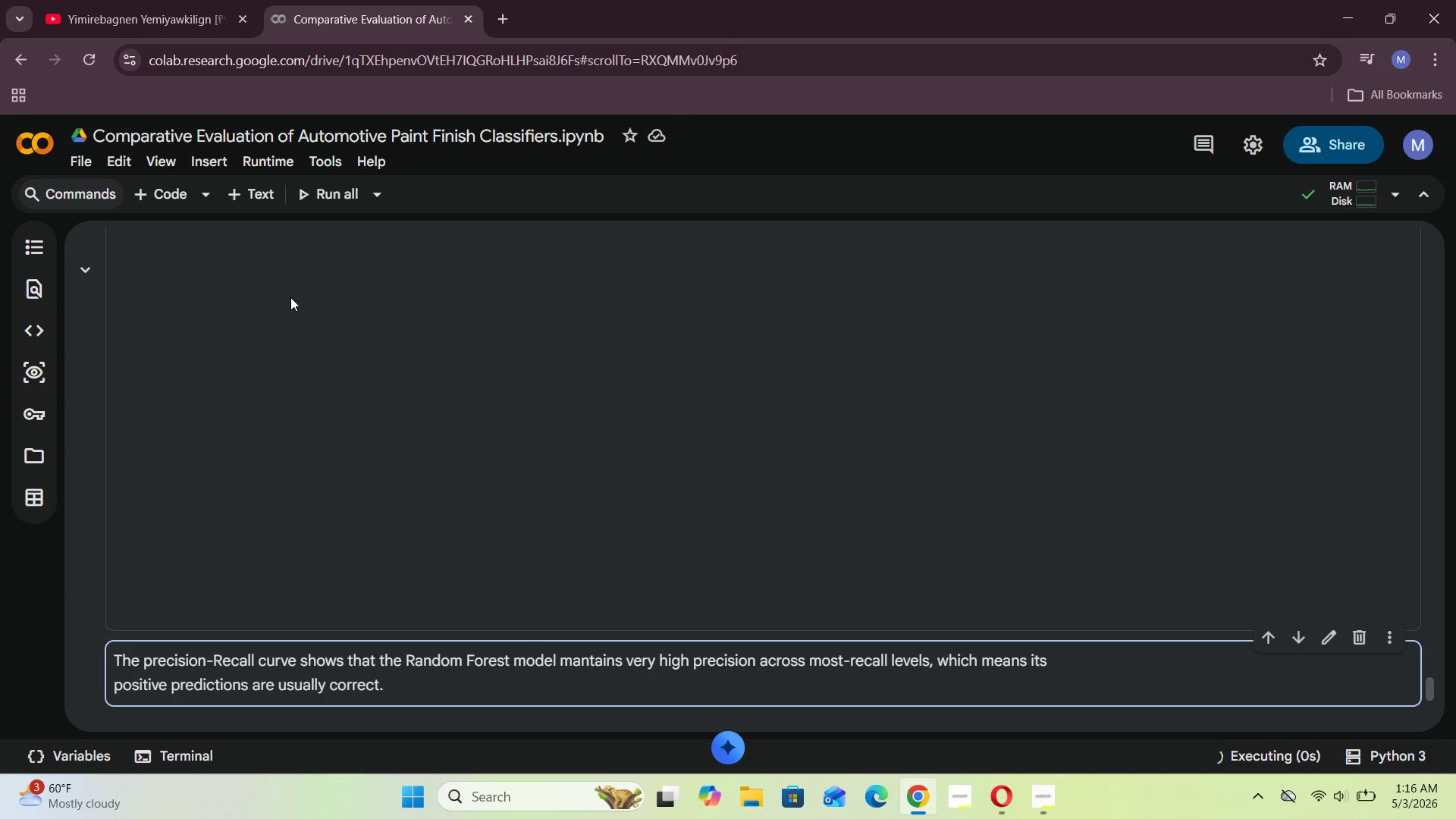 
key(Shift+Enter)
 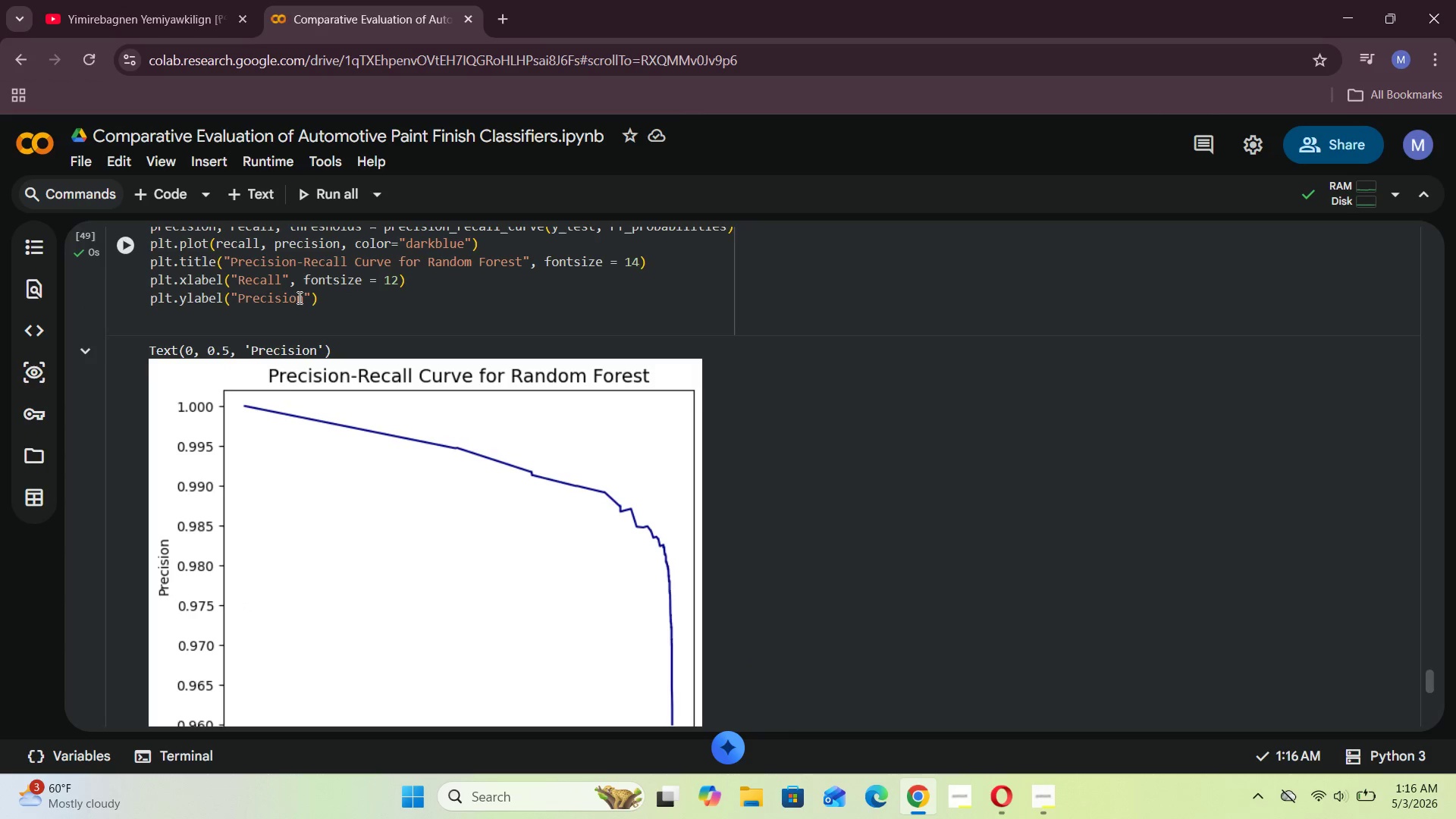 
left_click([309, 302])
 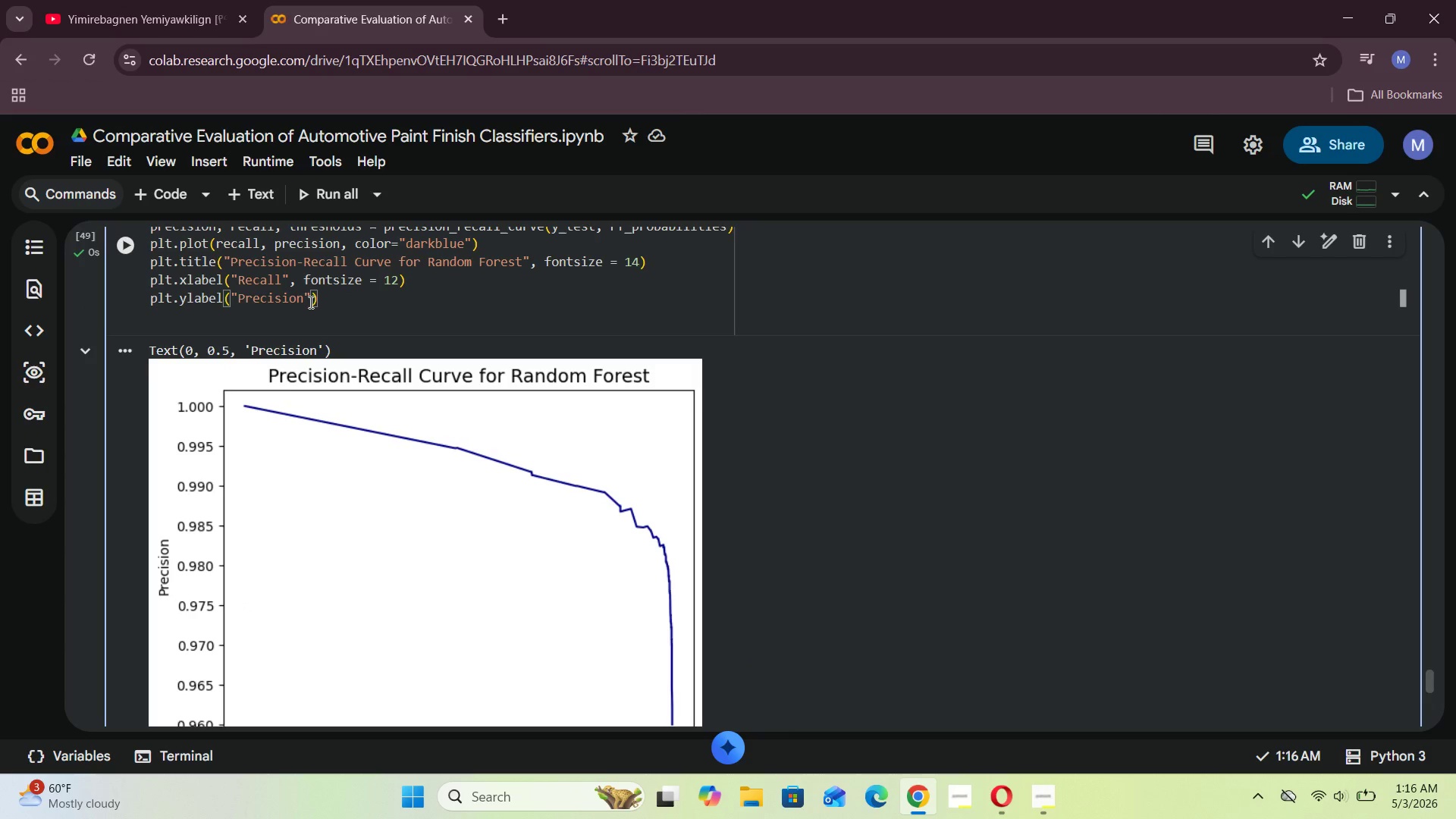 
type(, fonr)
key(Backspace)
type(tsize = 12)
 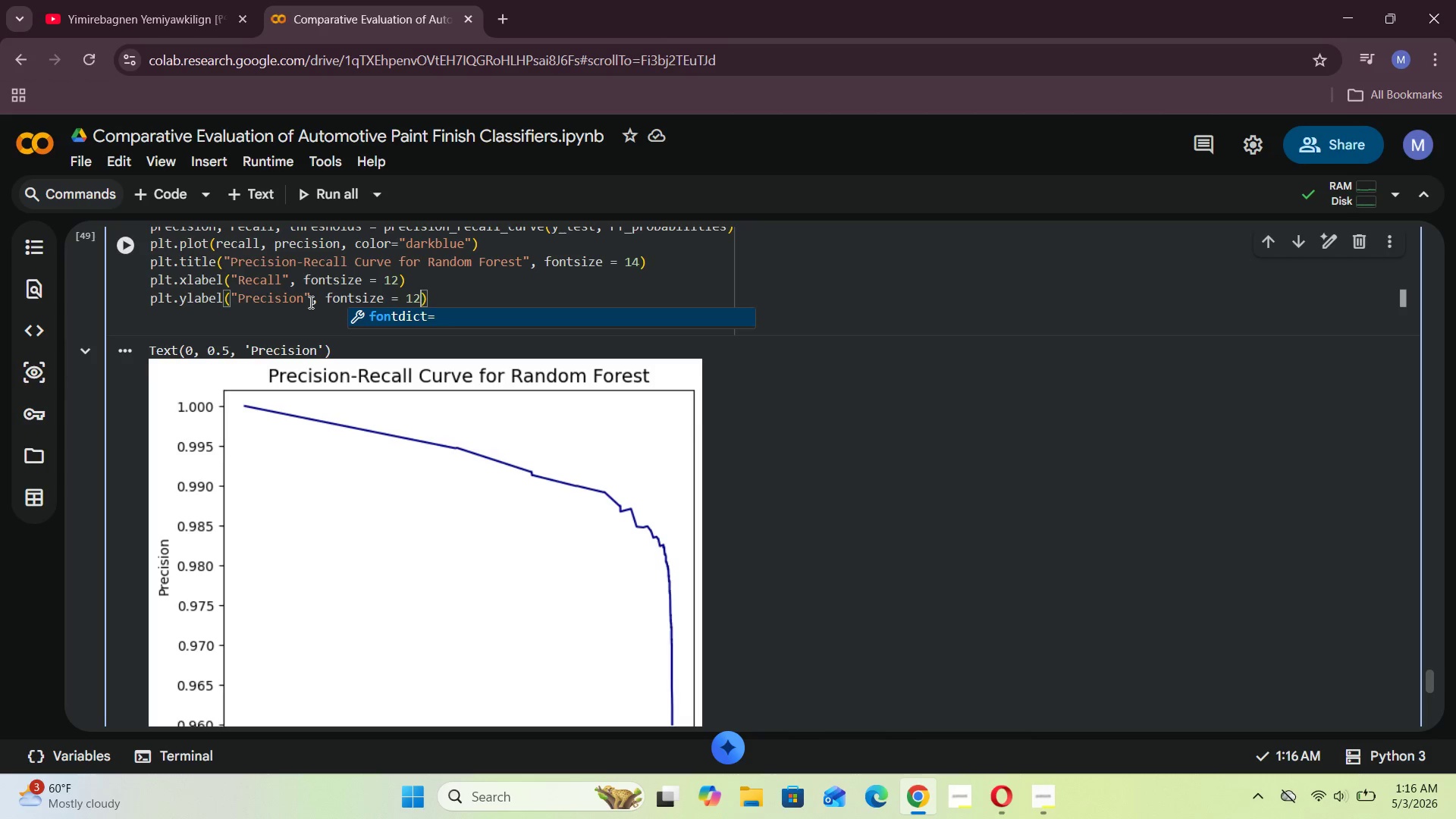 
key(Shift+ShiftRight)
 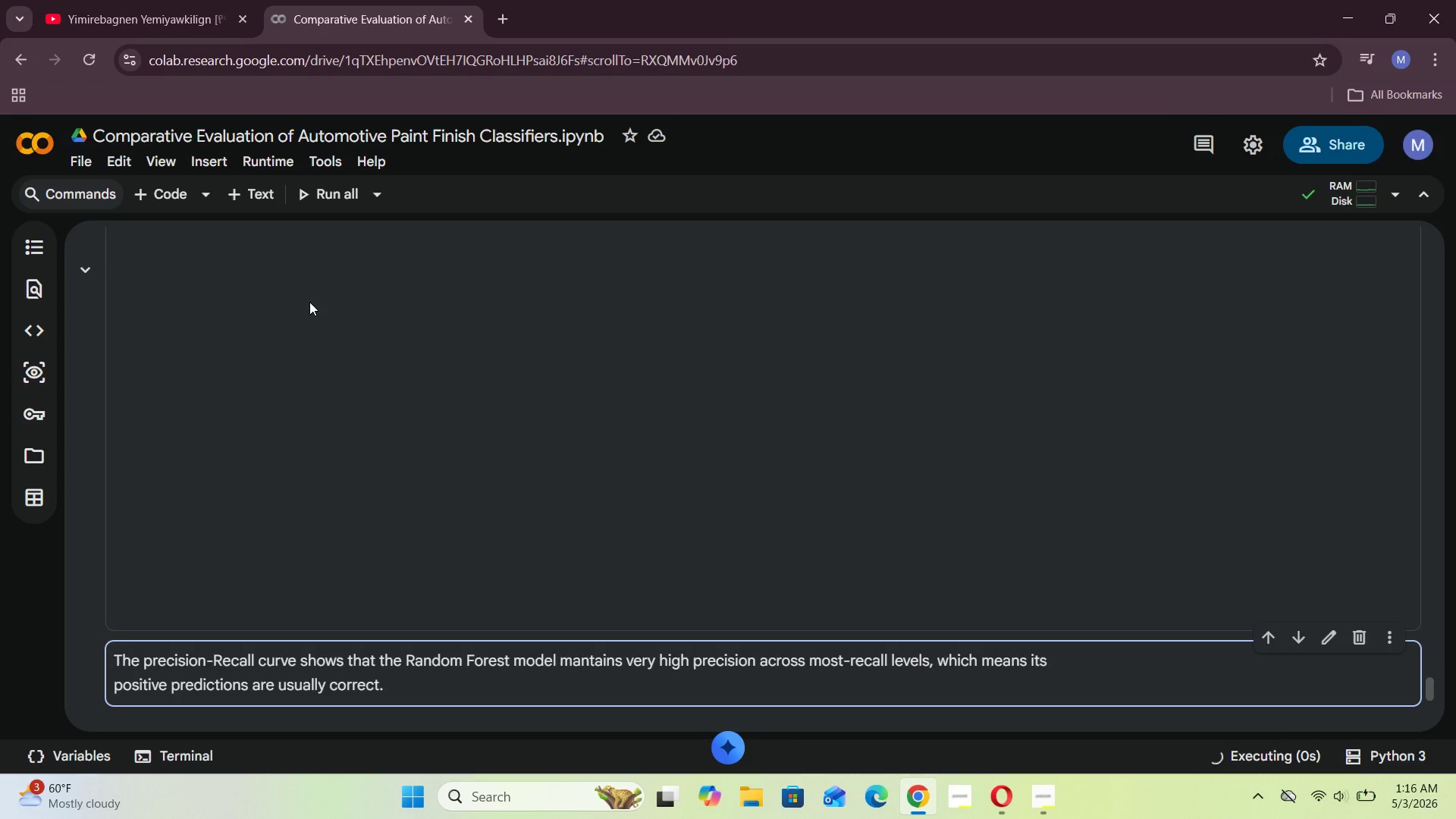 
key(Shift+Enter)
 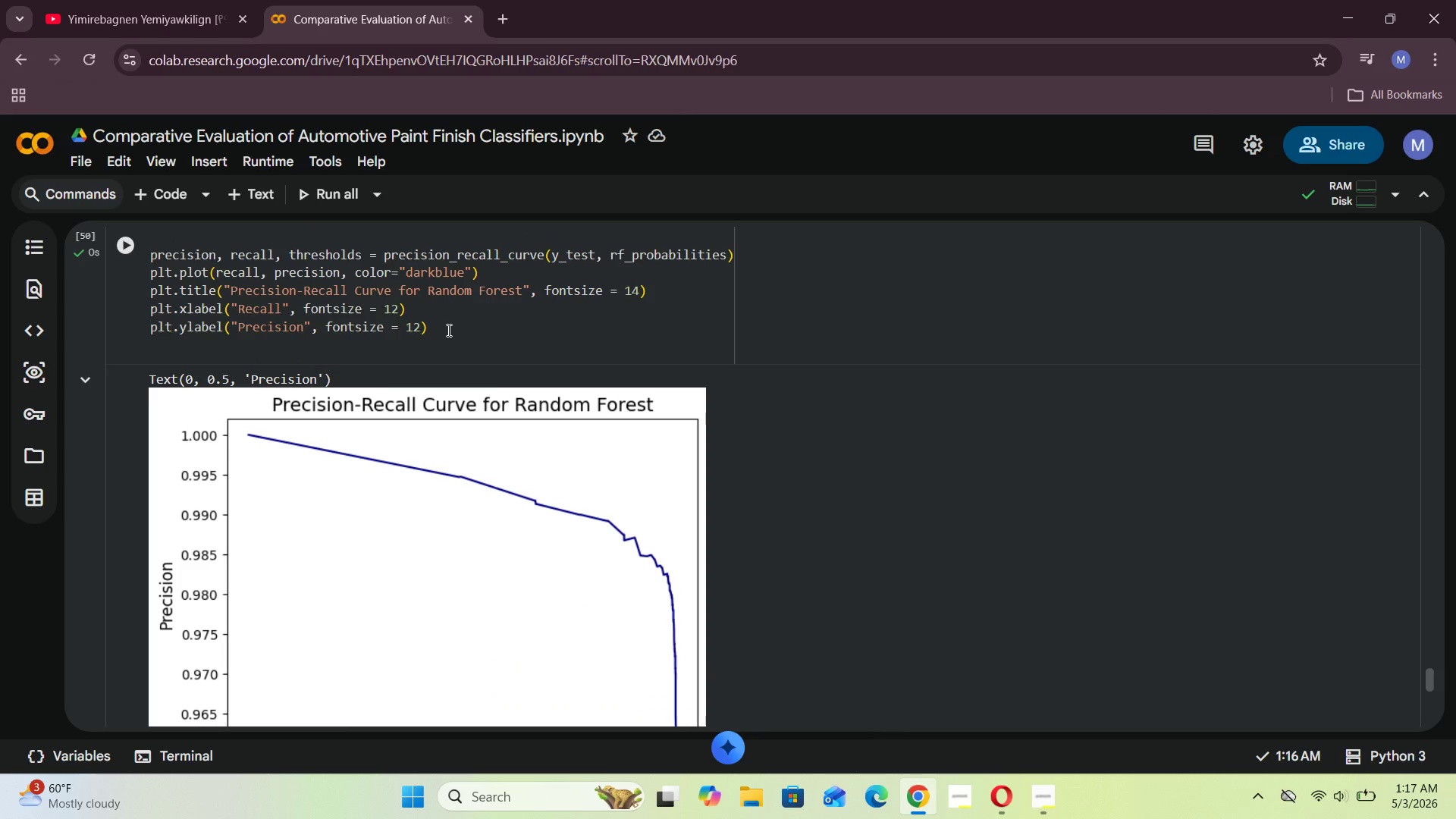 
wait(6.3)
 